 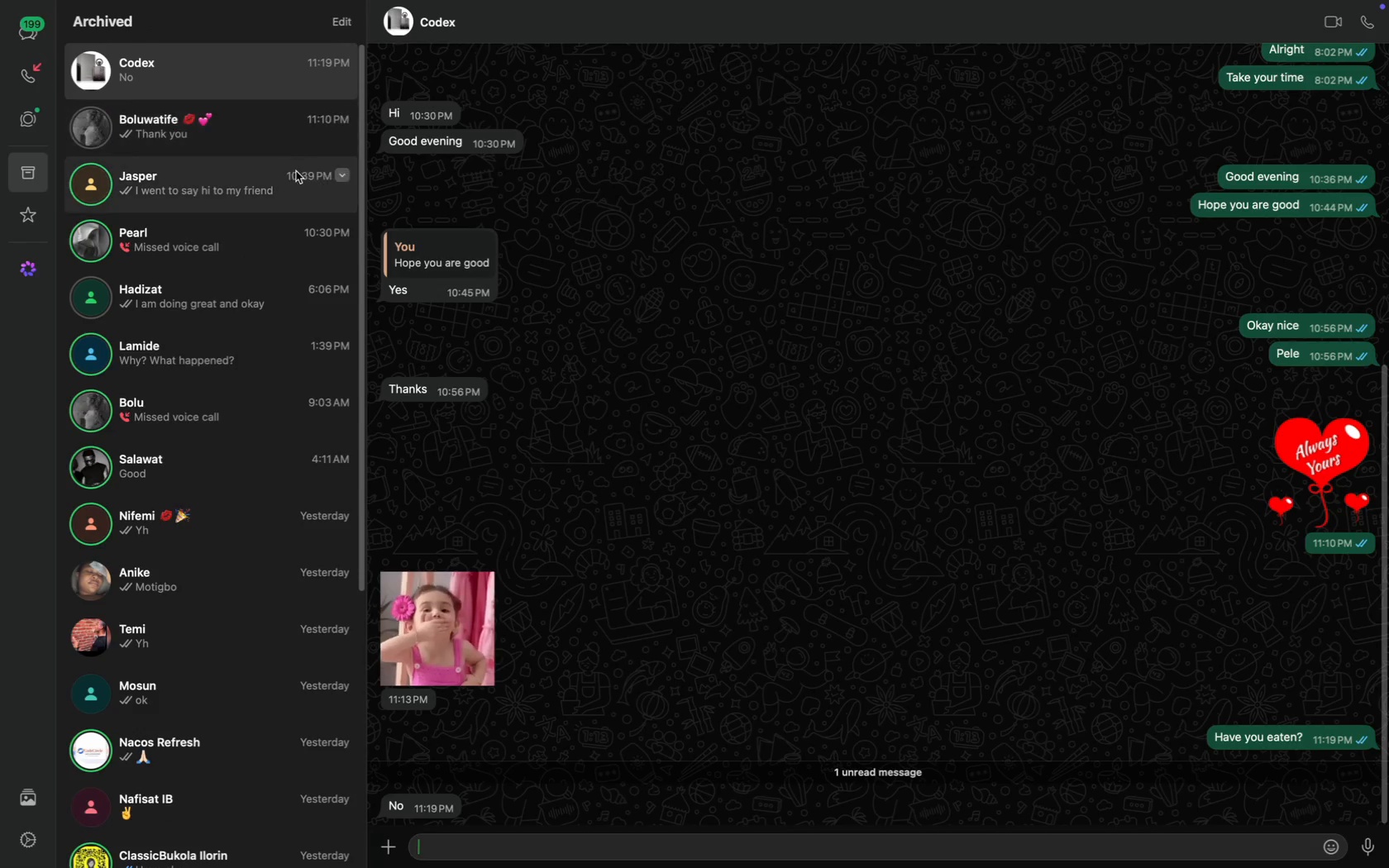 
key(CapsLock)
 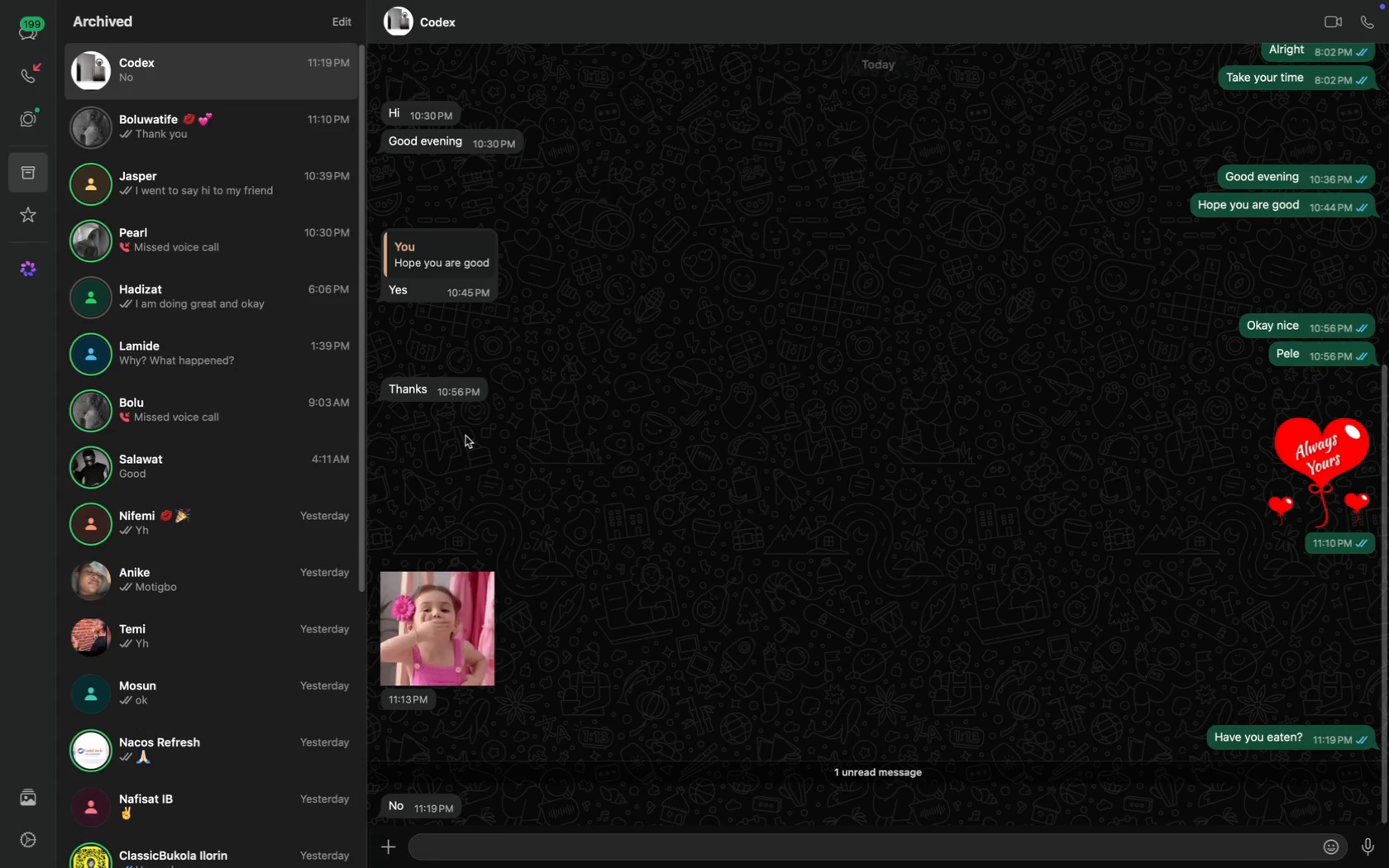 
key(CapsLock)
 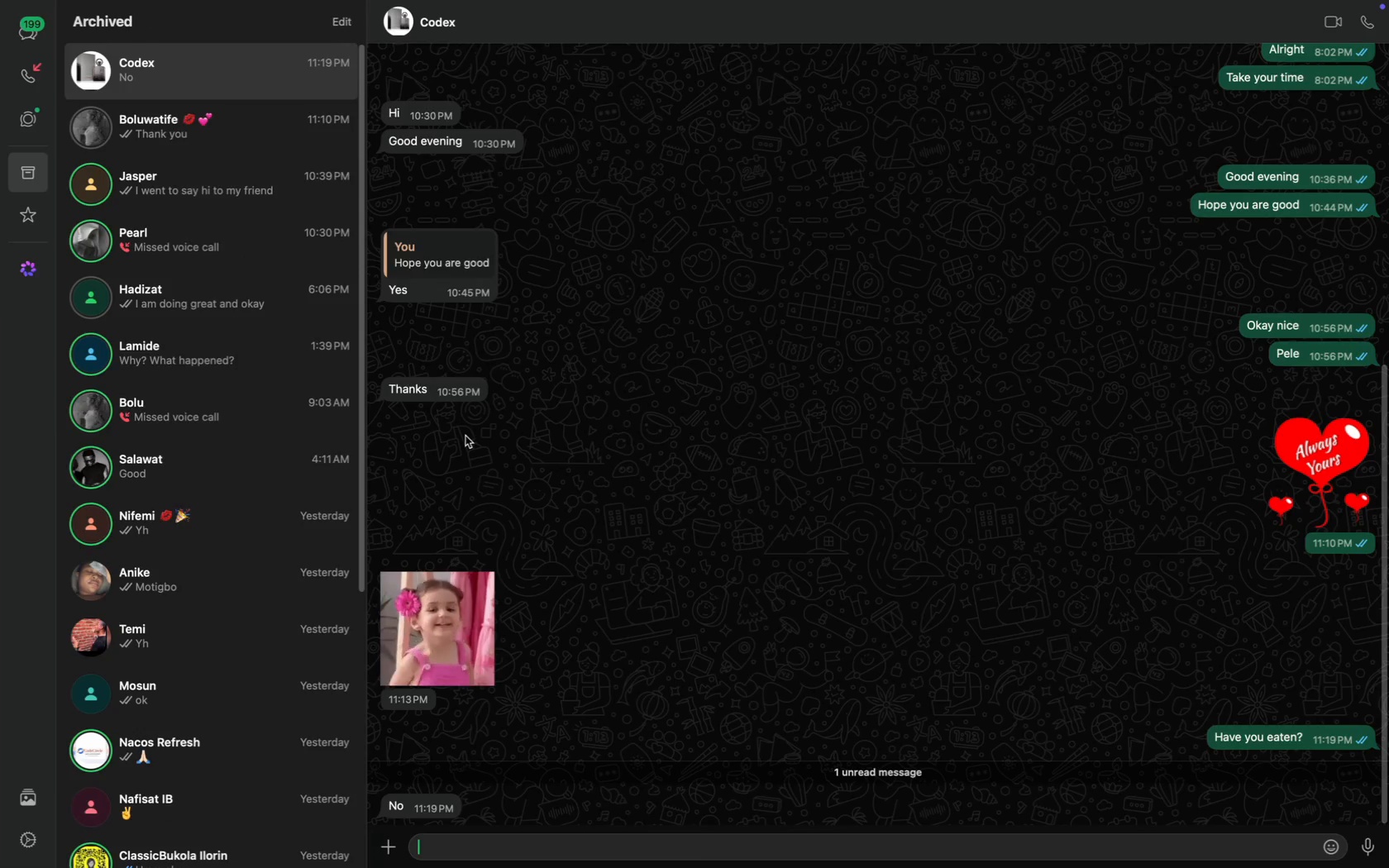 
key(CapsLock)
 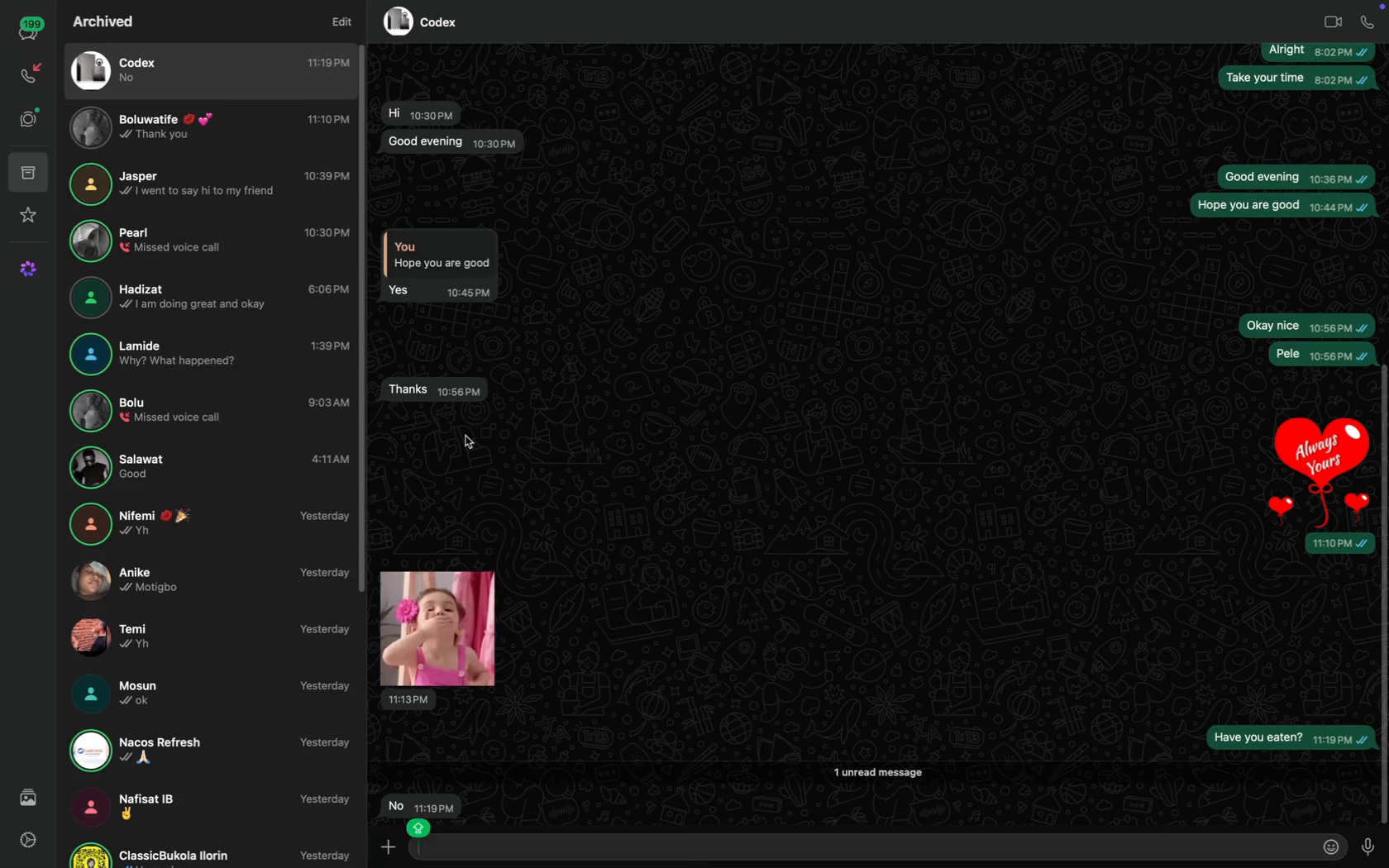 
scroll: coordinate [465, 436], scroll_direction: down, amount: 117.0
 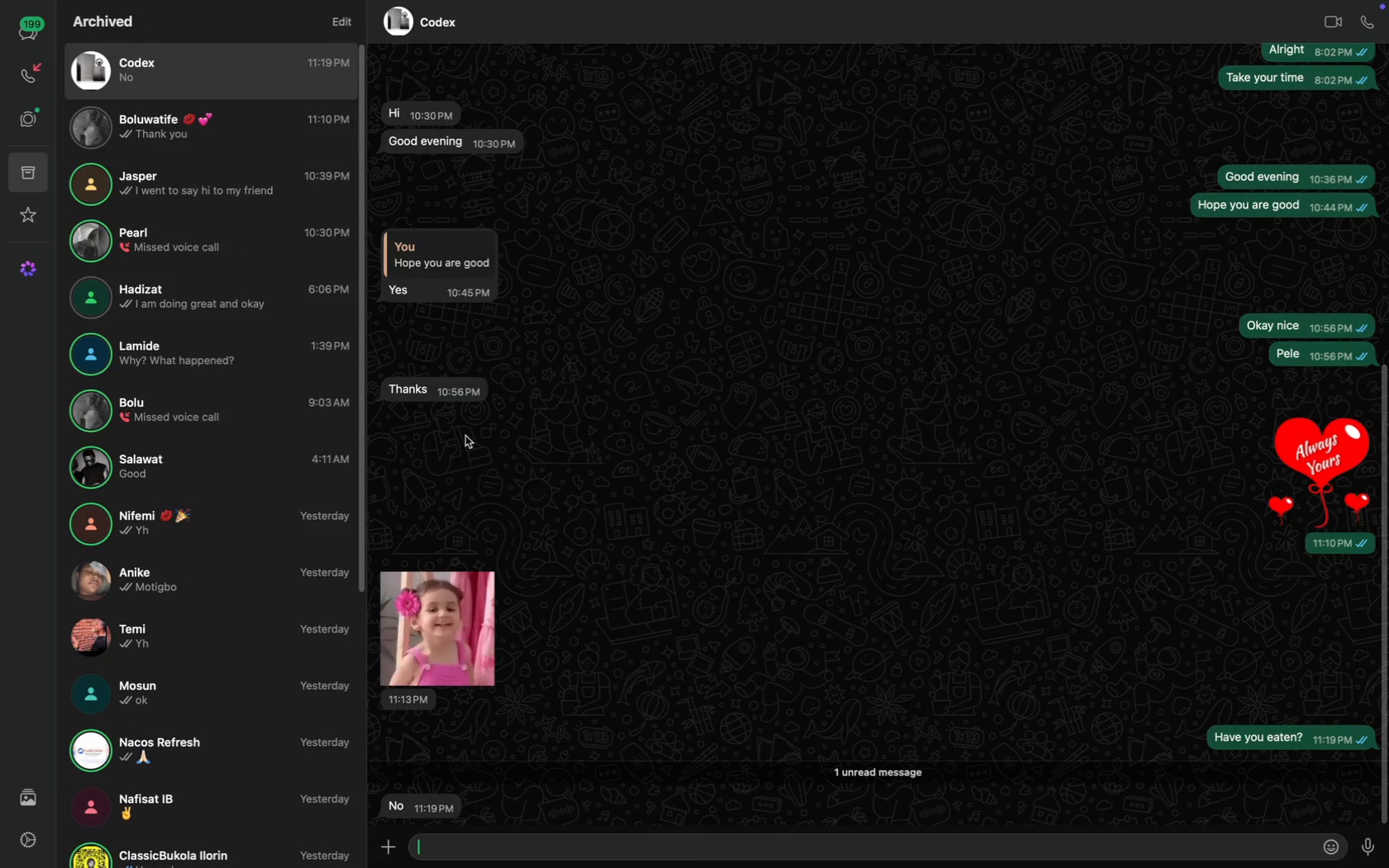 
type(Why?)
 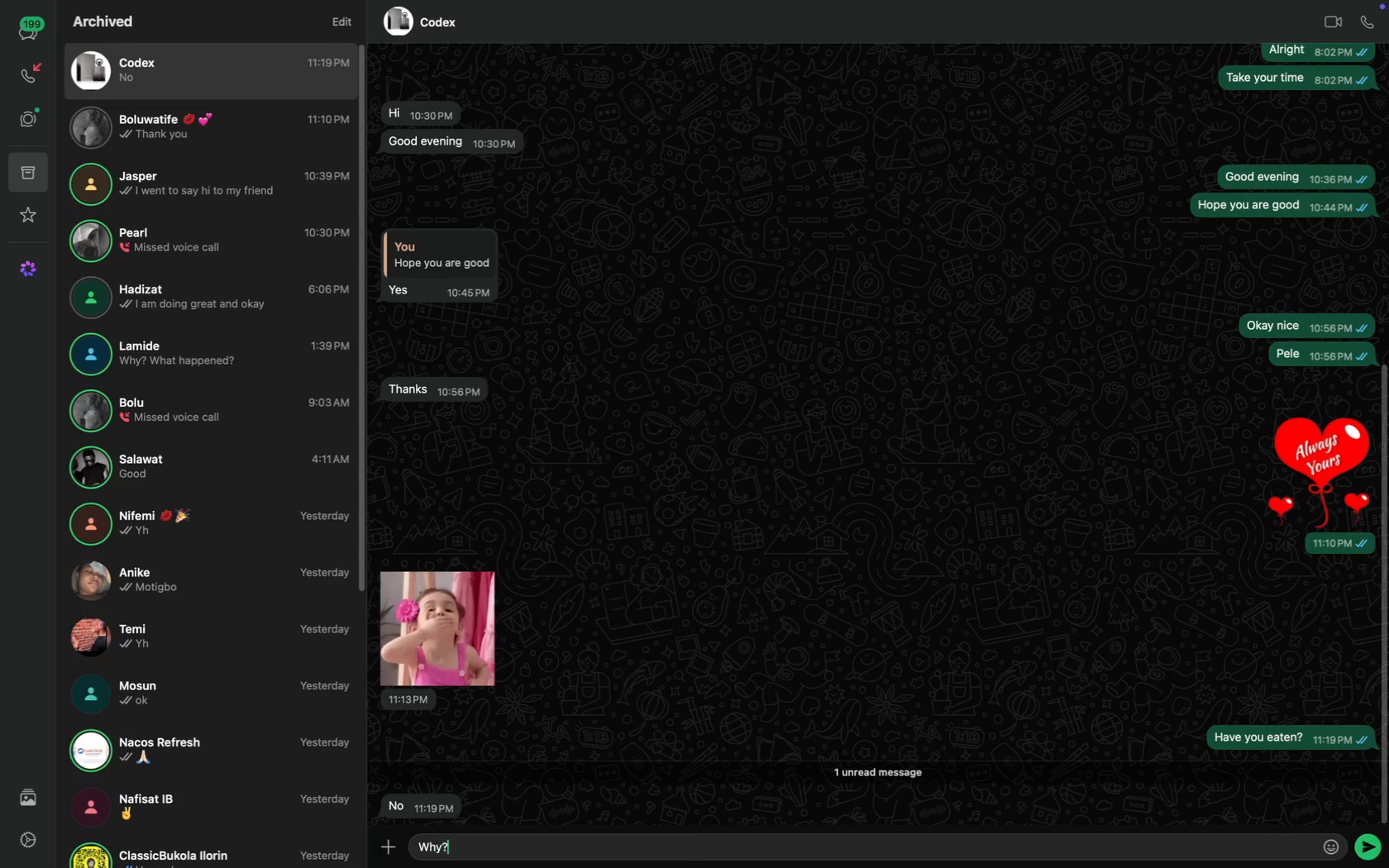 
key(Enter)
 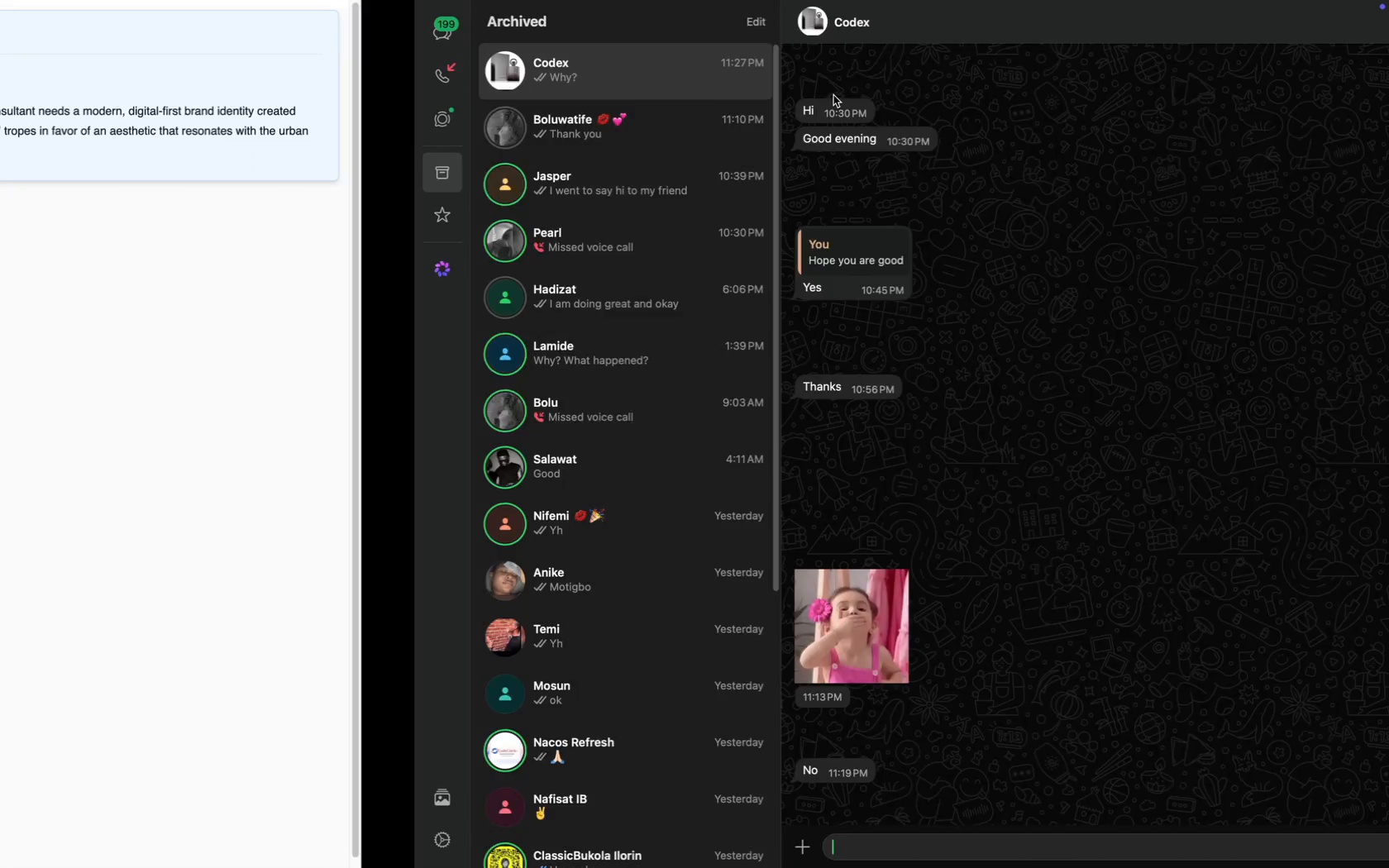 
wait(29.4)
 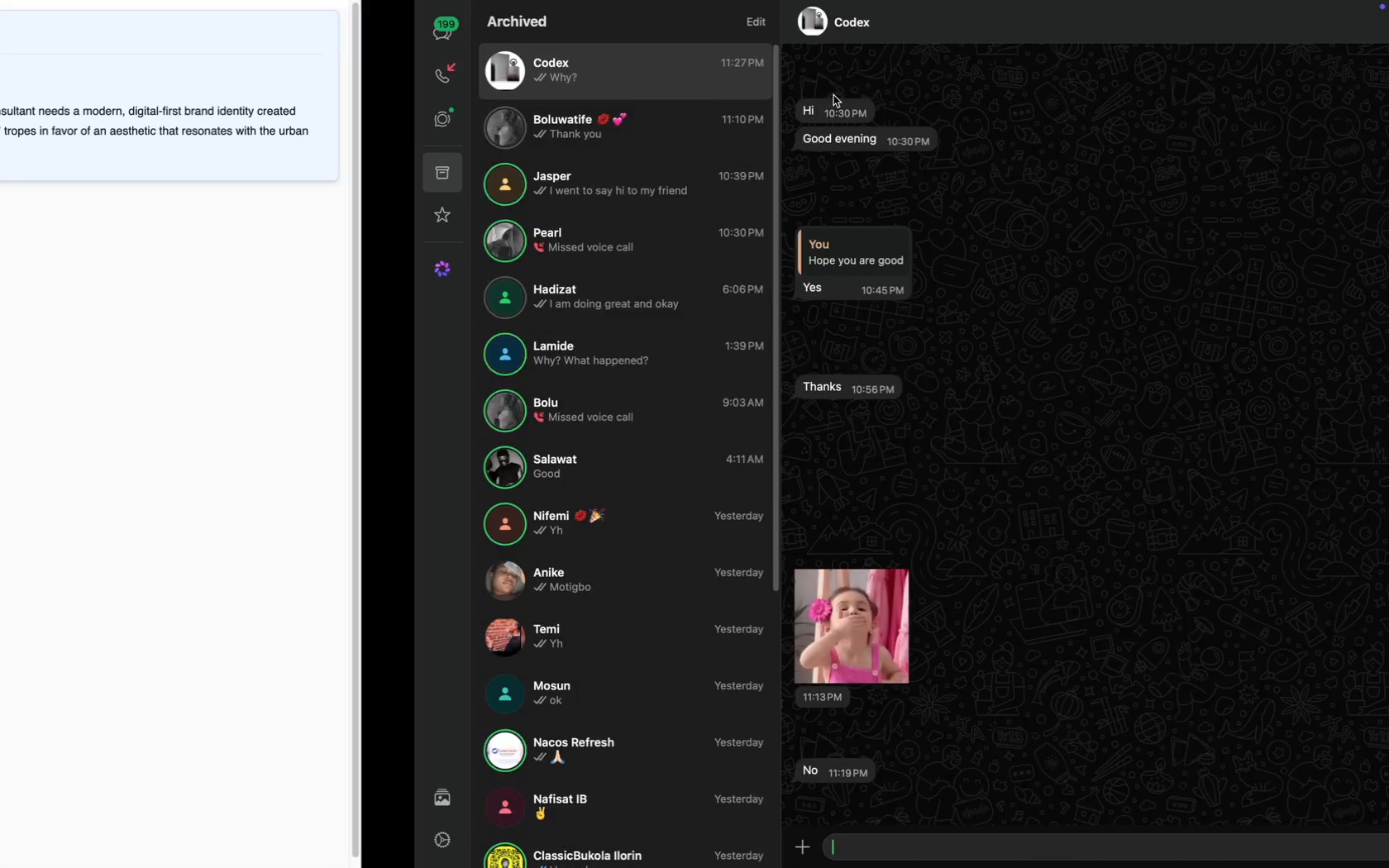 
key(CapsLock)
 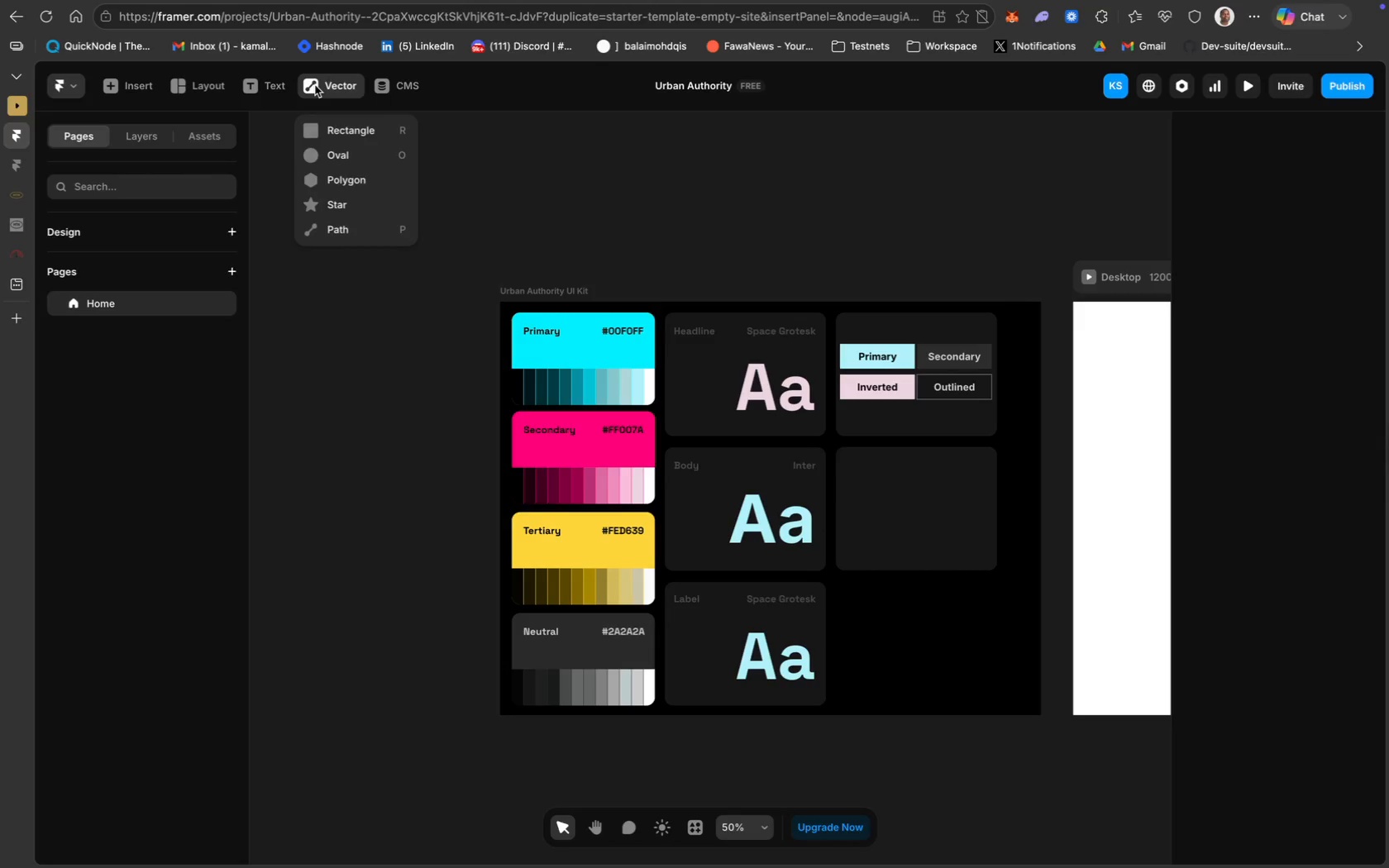 
left_click([361, 120])
 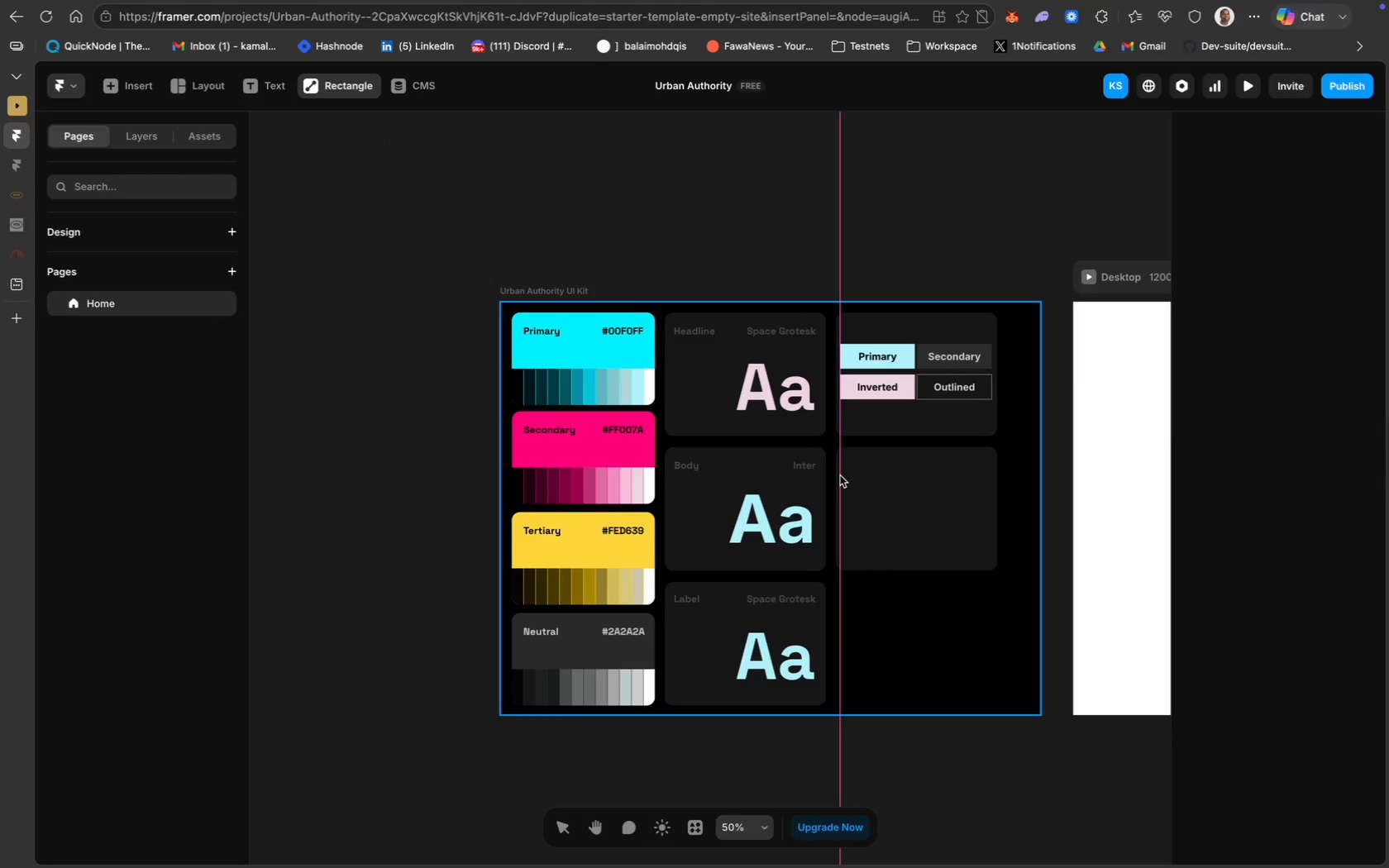 
wait(6.47)
 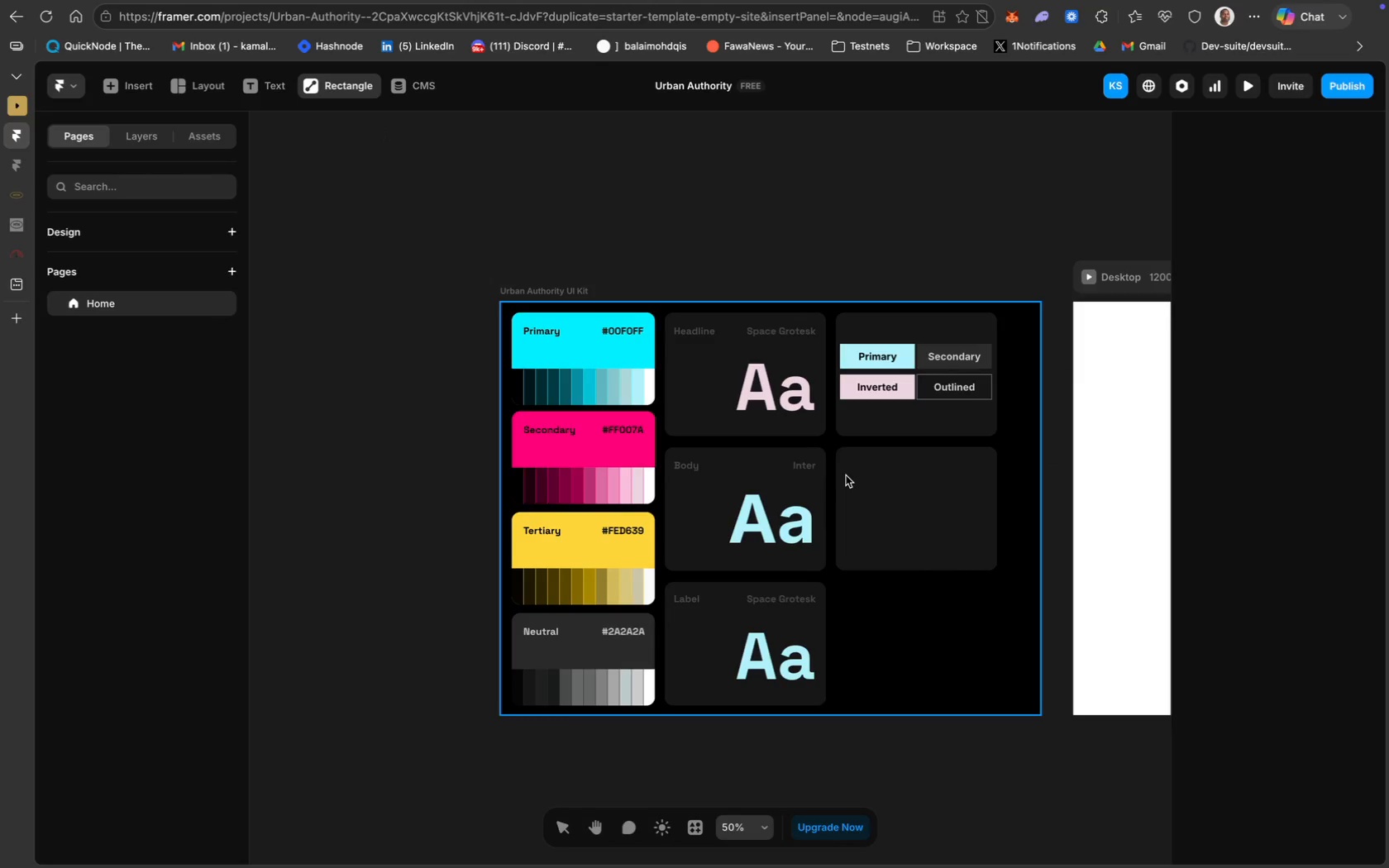 
left_click_drag(start_coordinate=[841, 482], to_coordinate=[989, 484])
 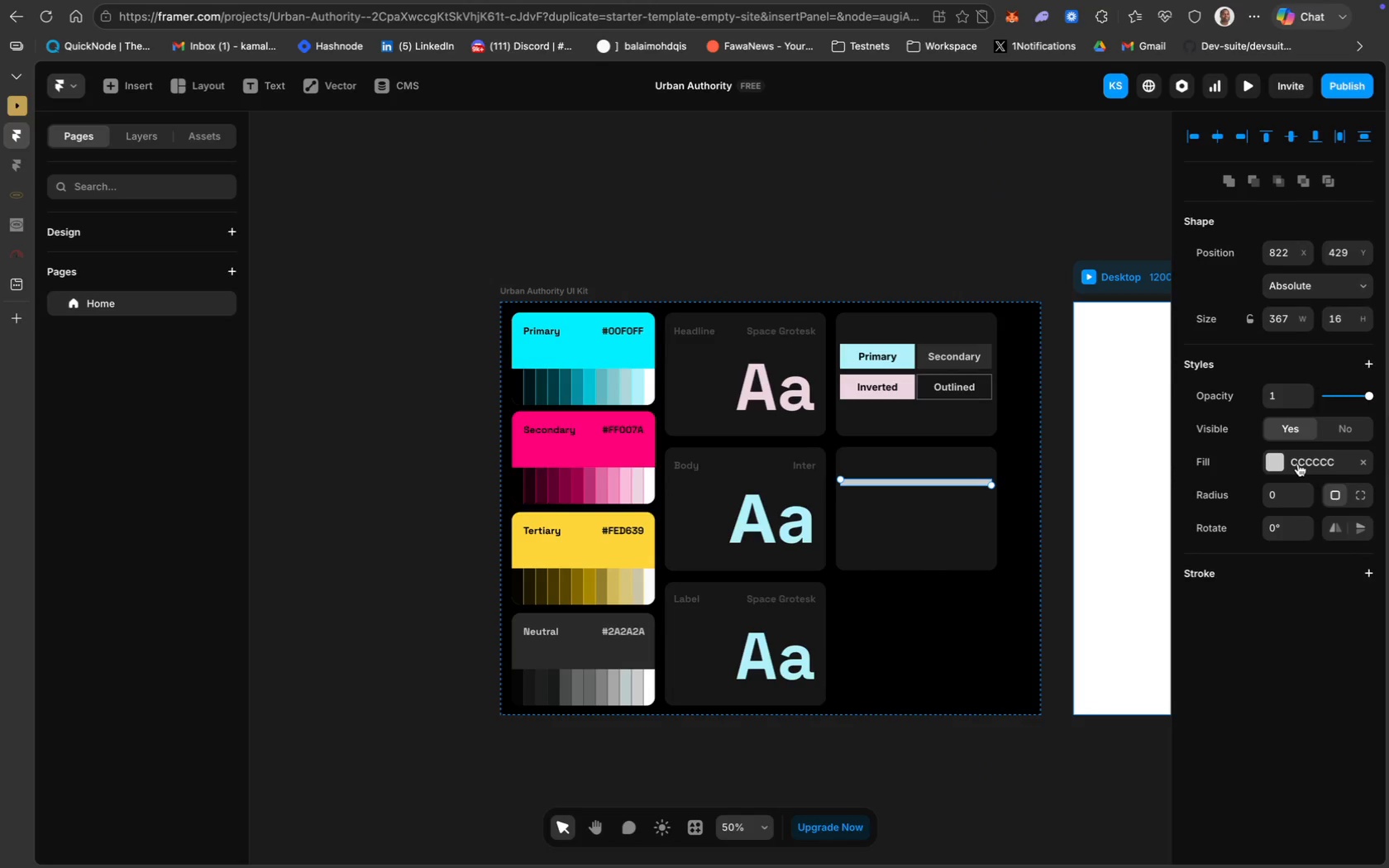 
left_click([1298, 464])
 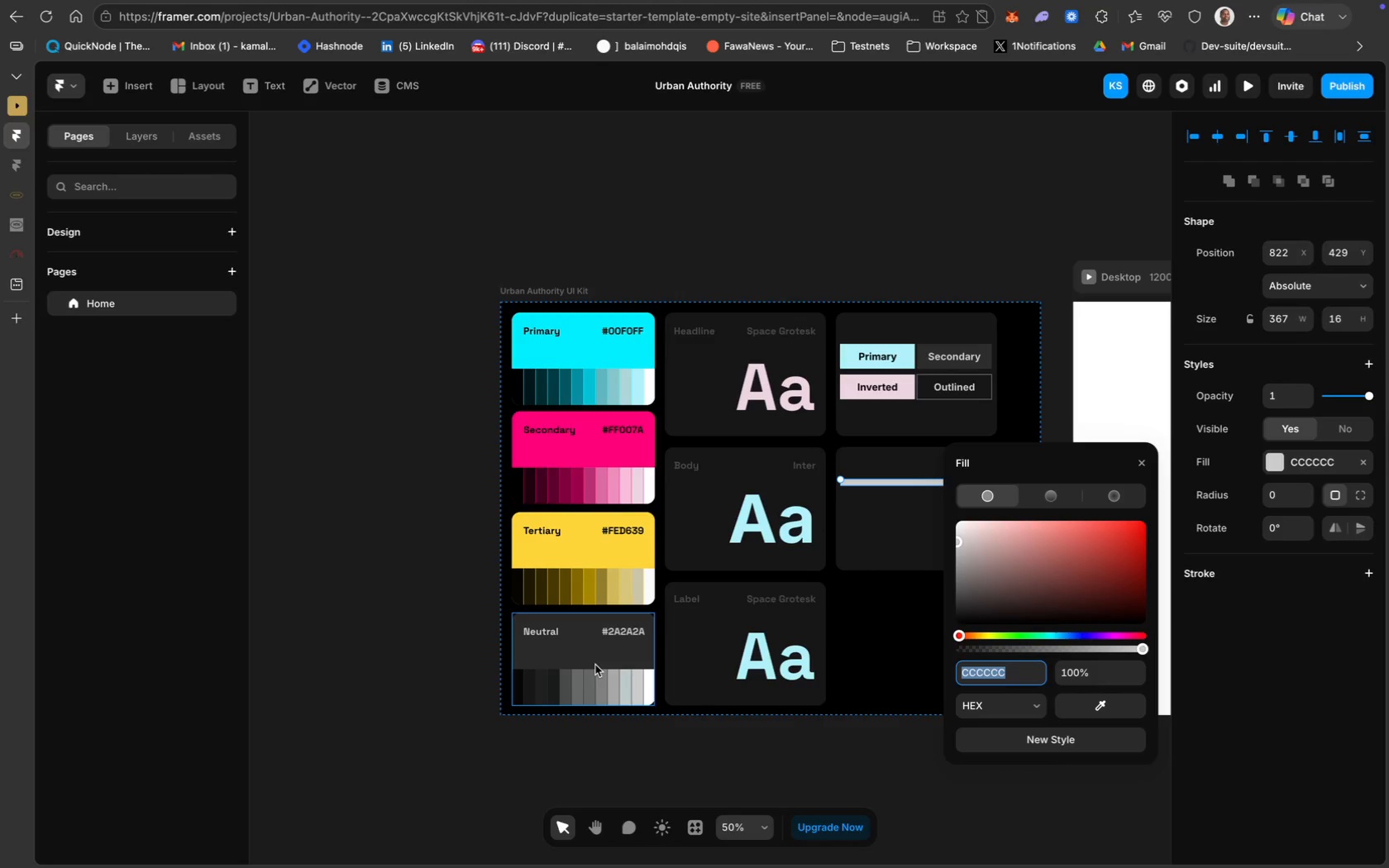 
wait(6.78)
 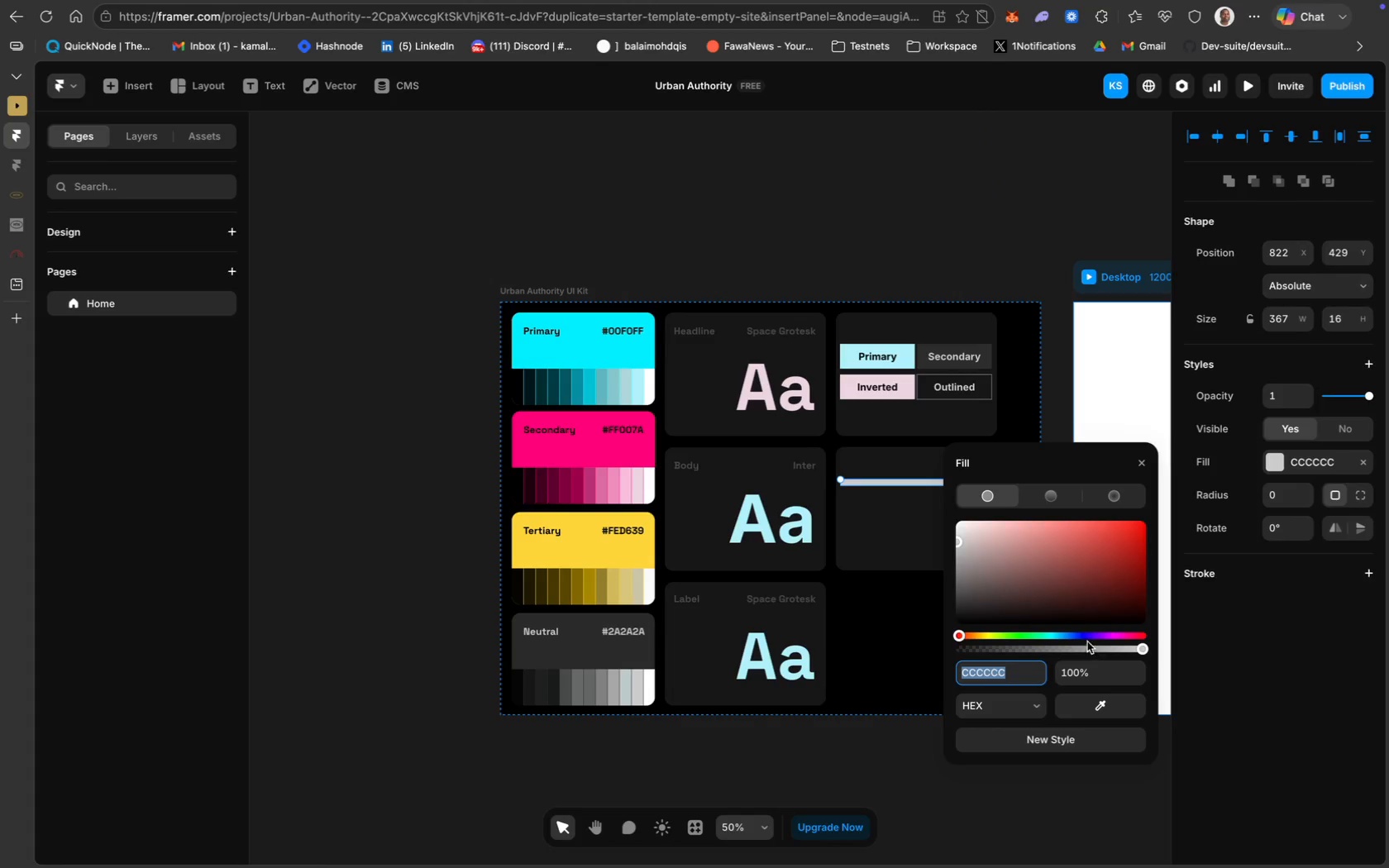 
left_click([531, 698])
 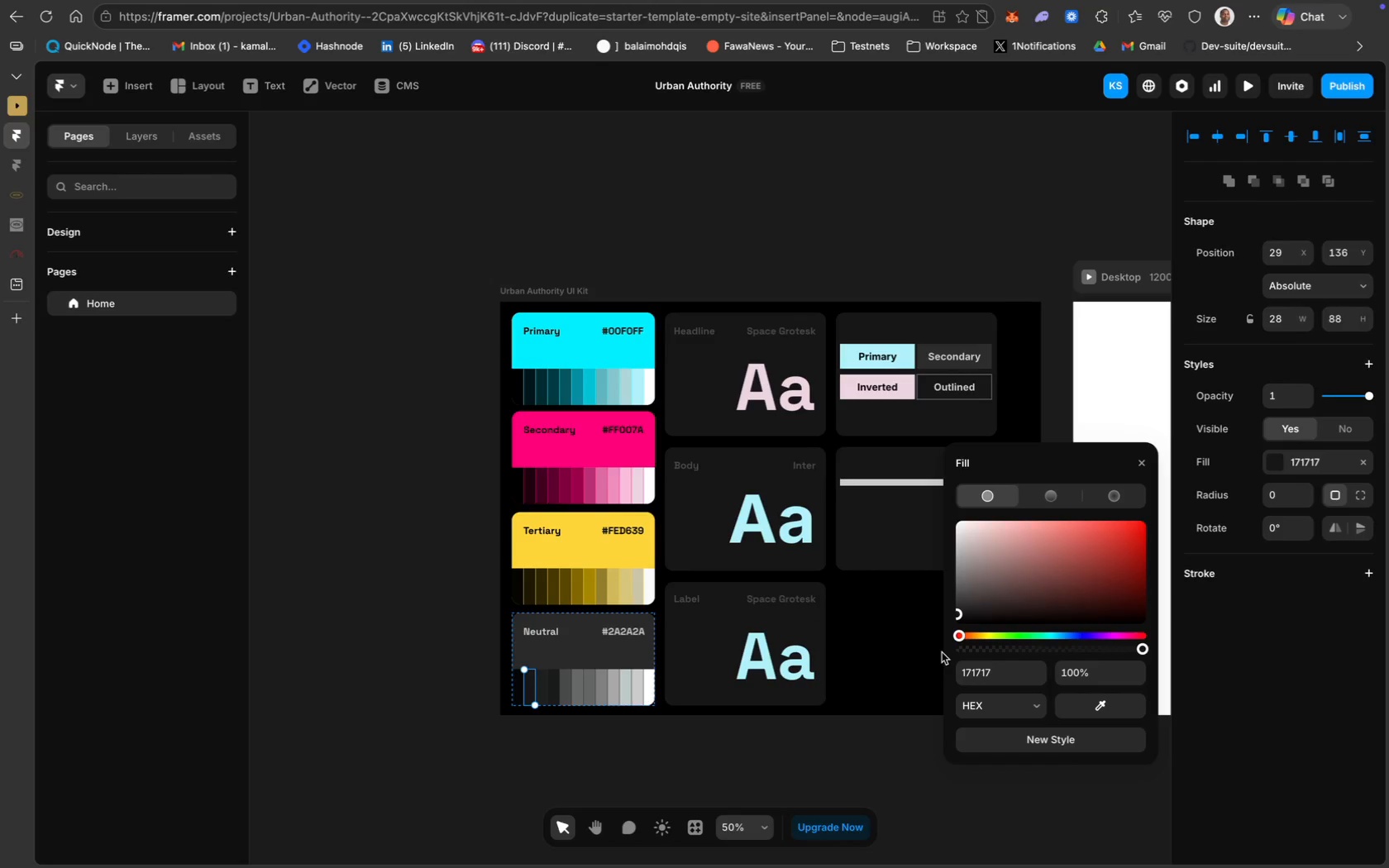 
left_click([990, 674])
 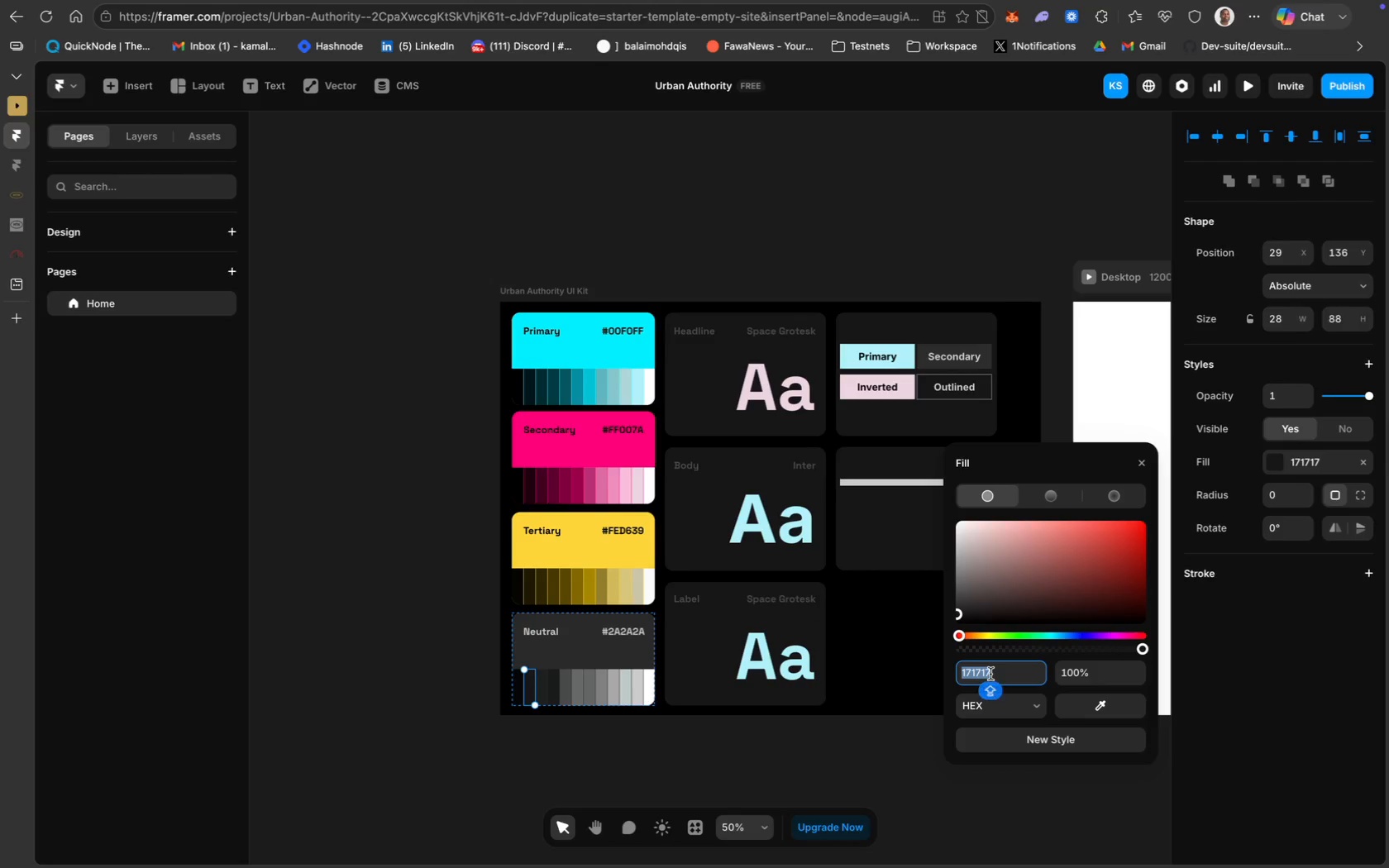 
key(Meta+C)
 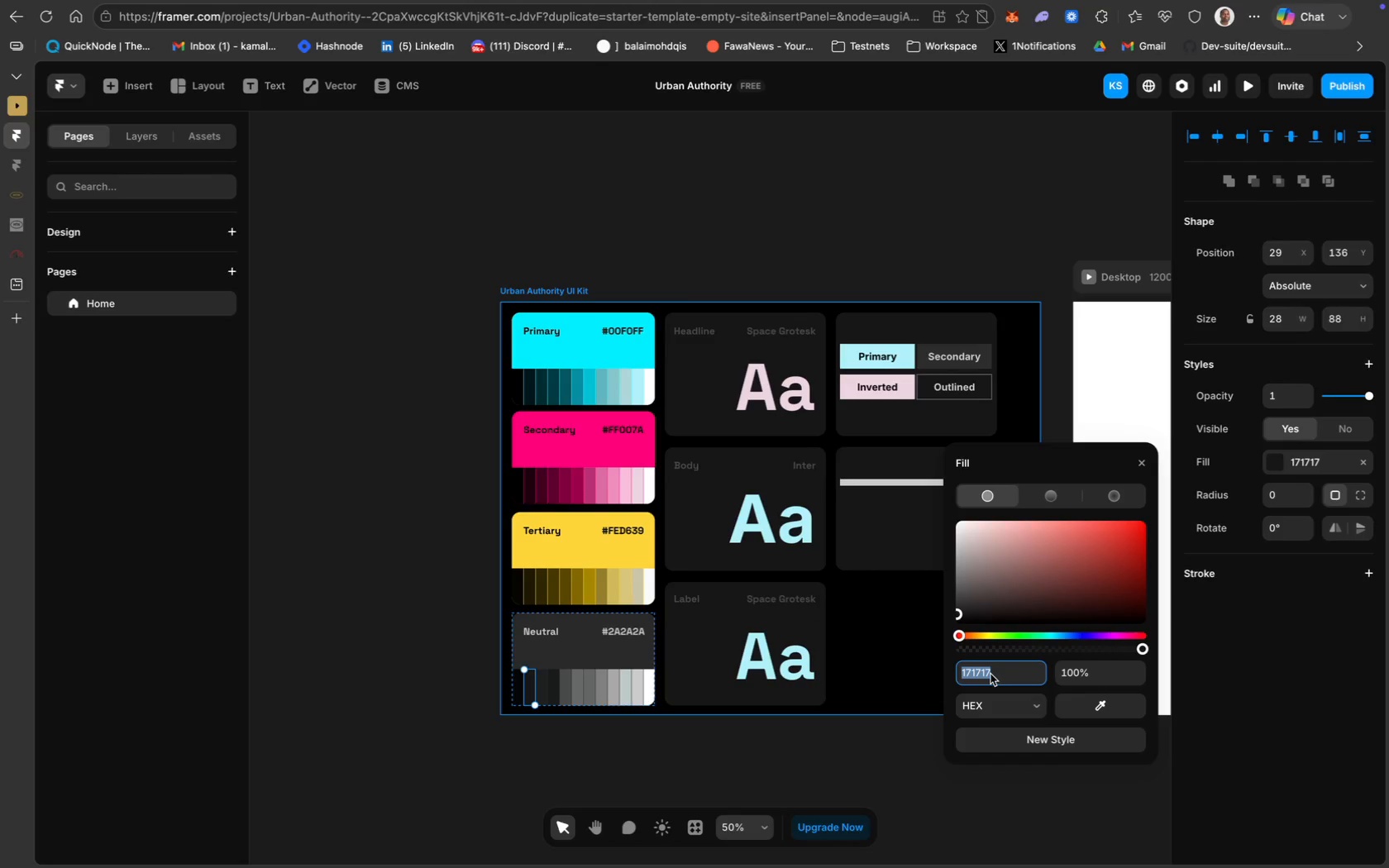 
key(Meta+C)
 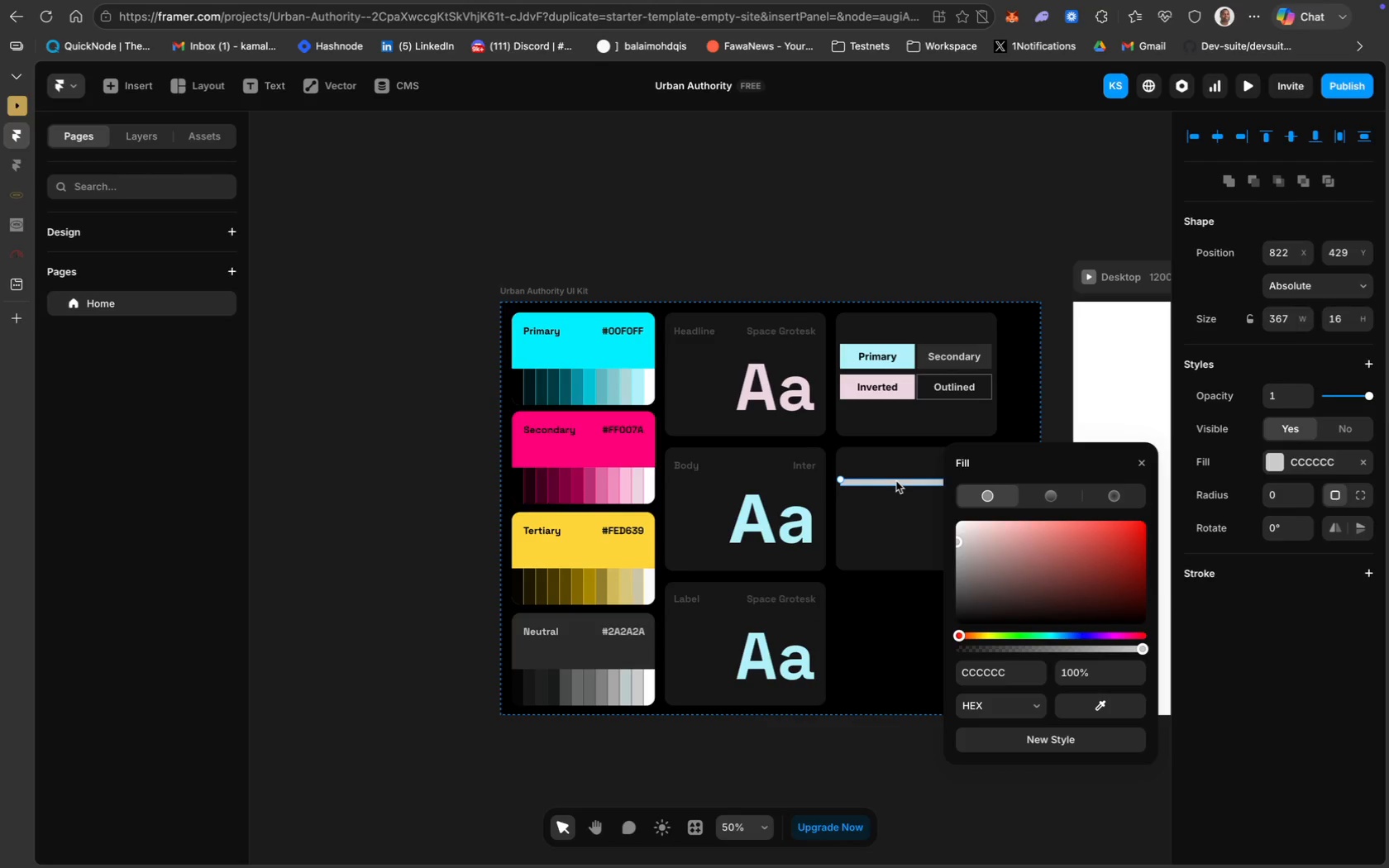 
left_click([1294, 462])
 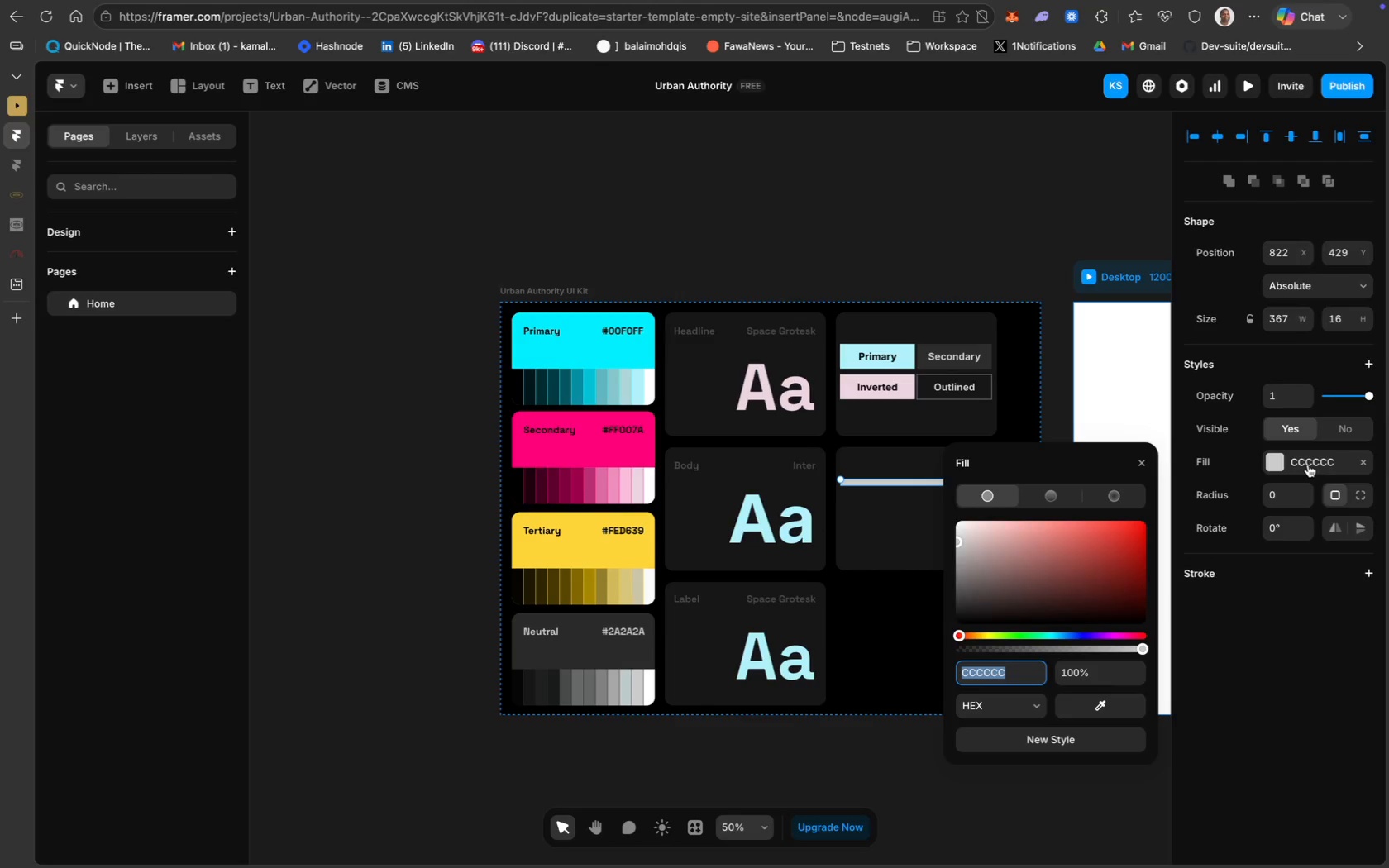 
key(Meta+V)
 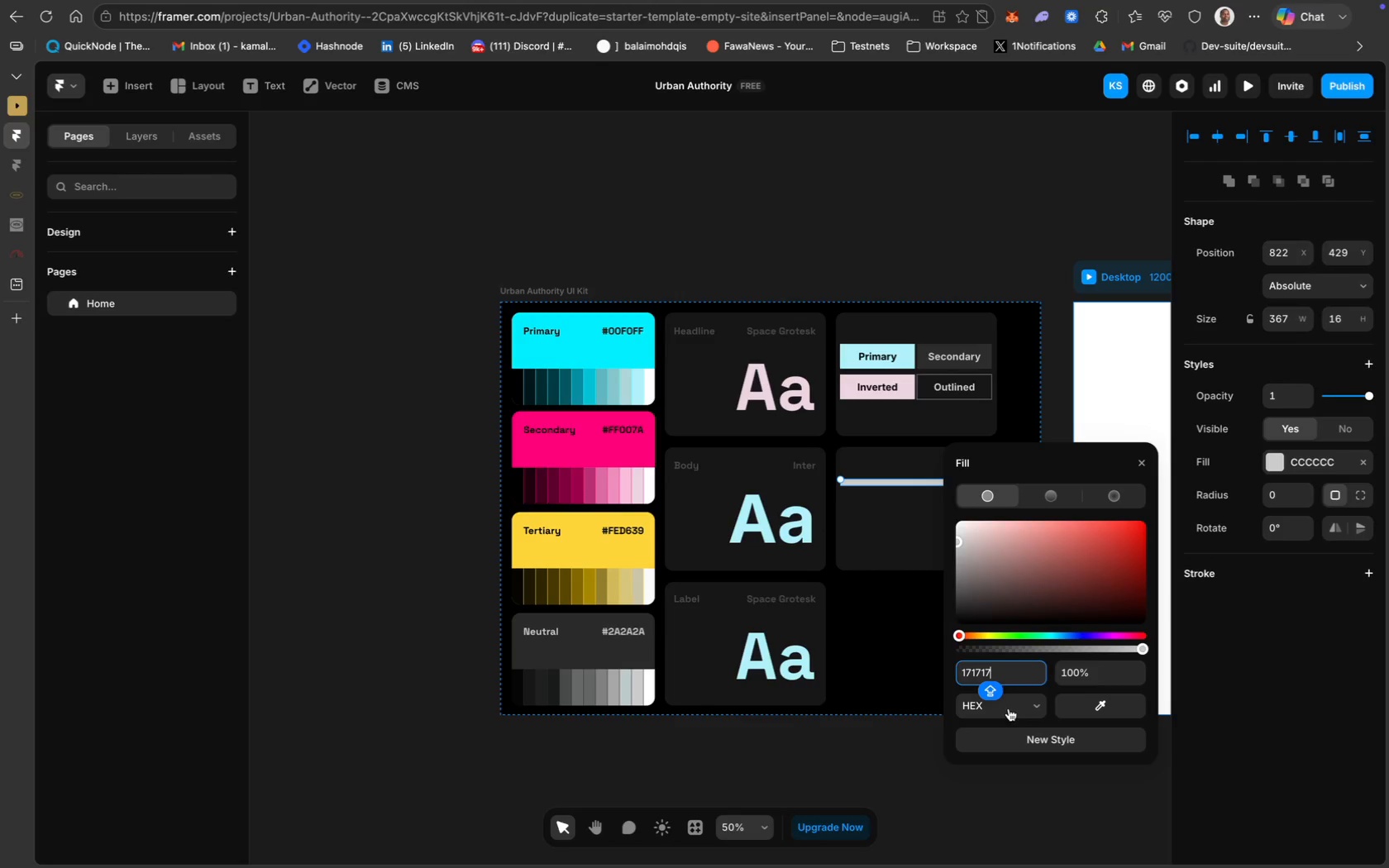 
key(Enter)
 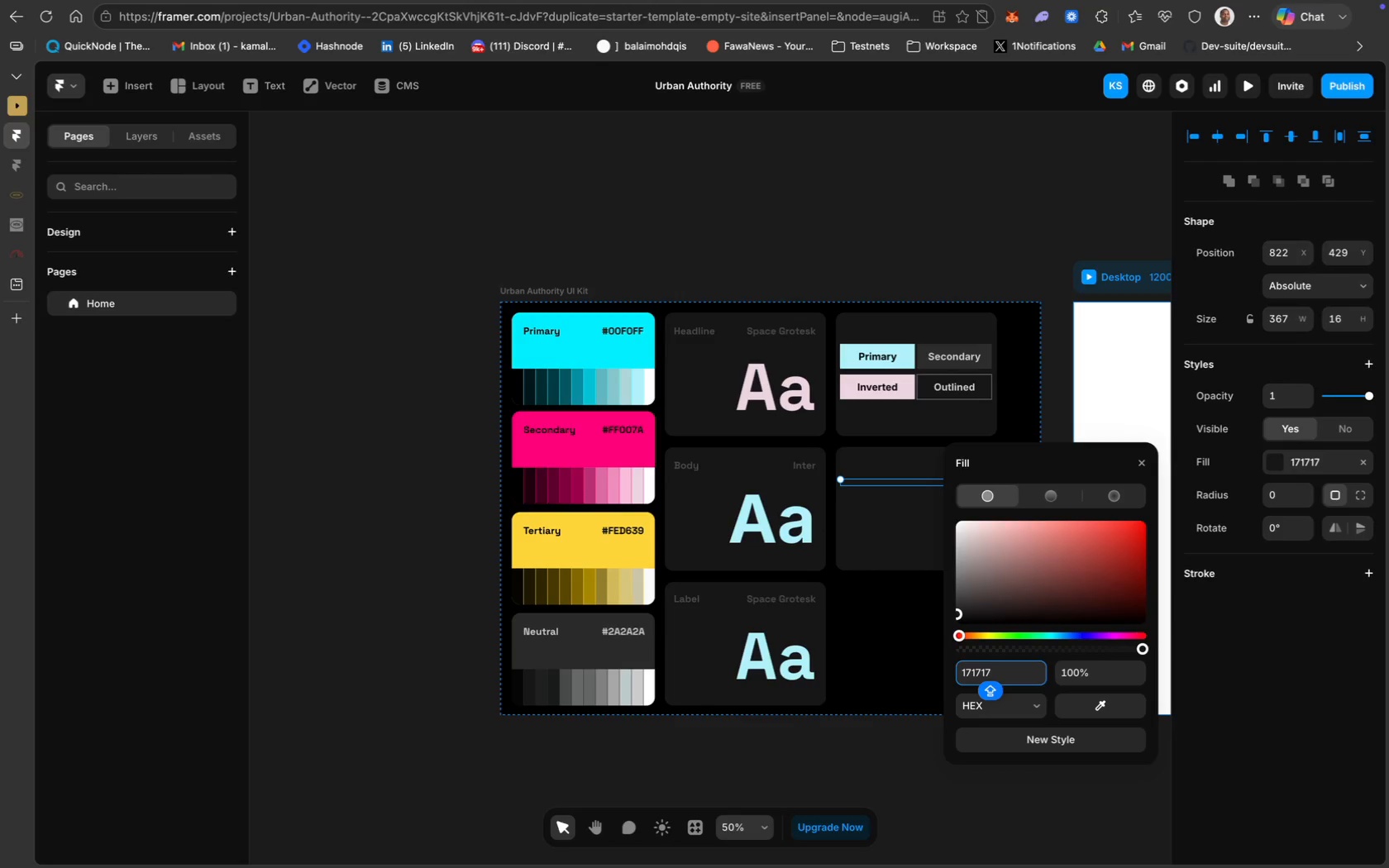 
wait(14.76)
 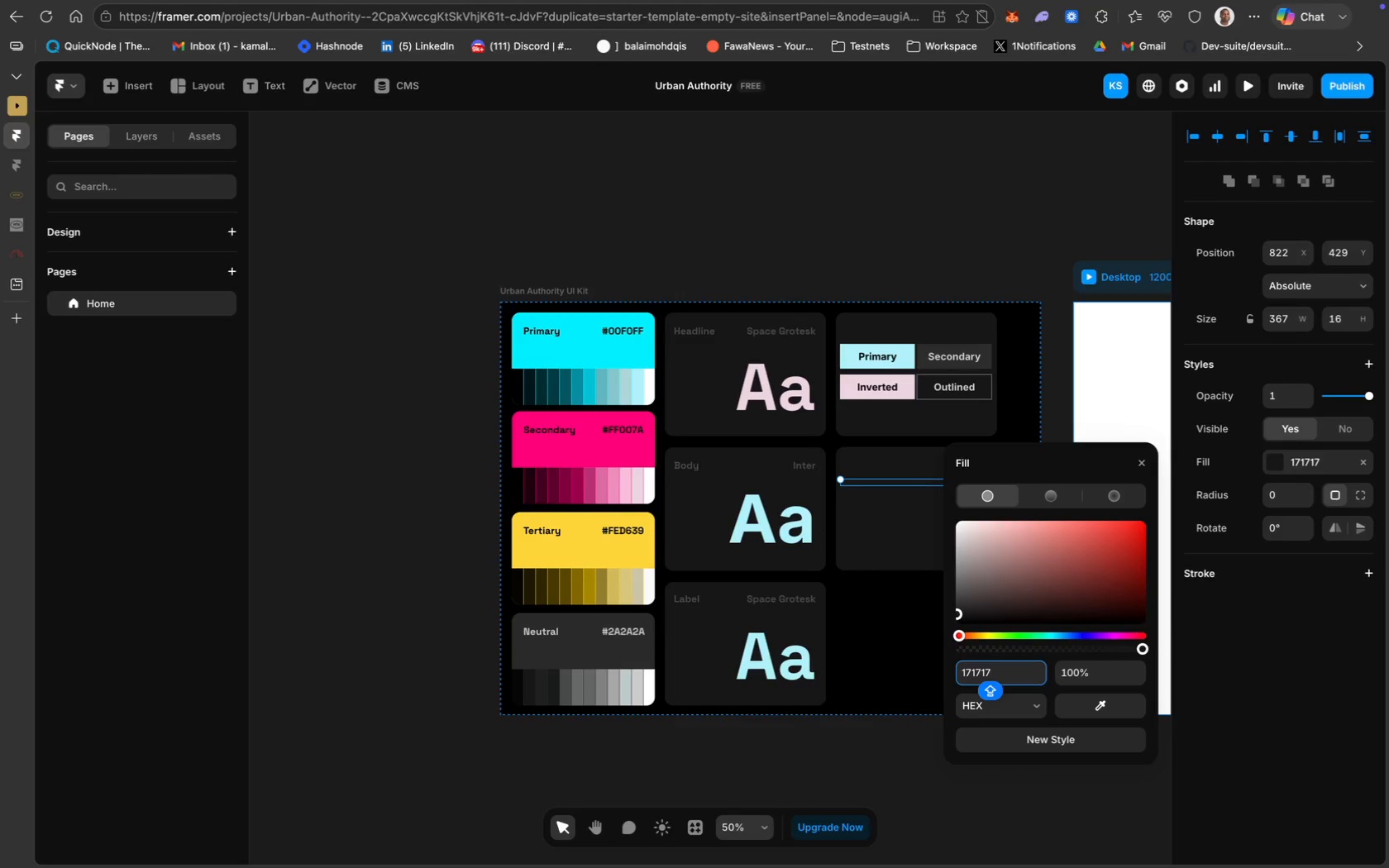 
key(Enter)
 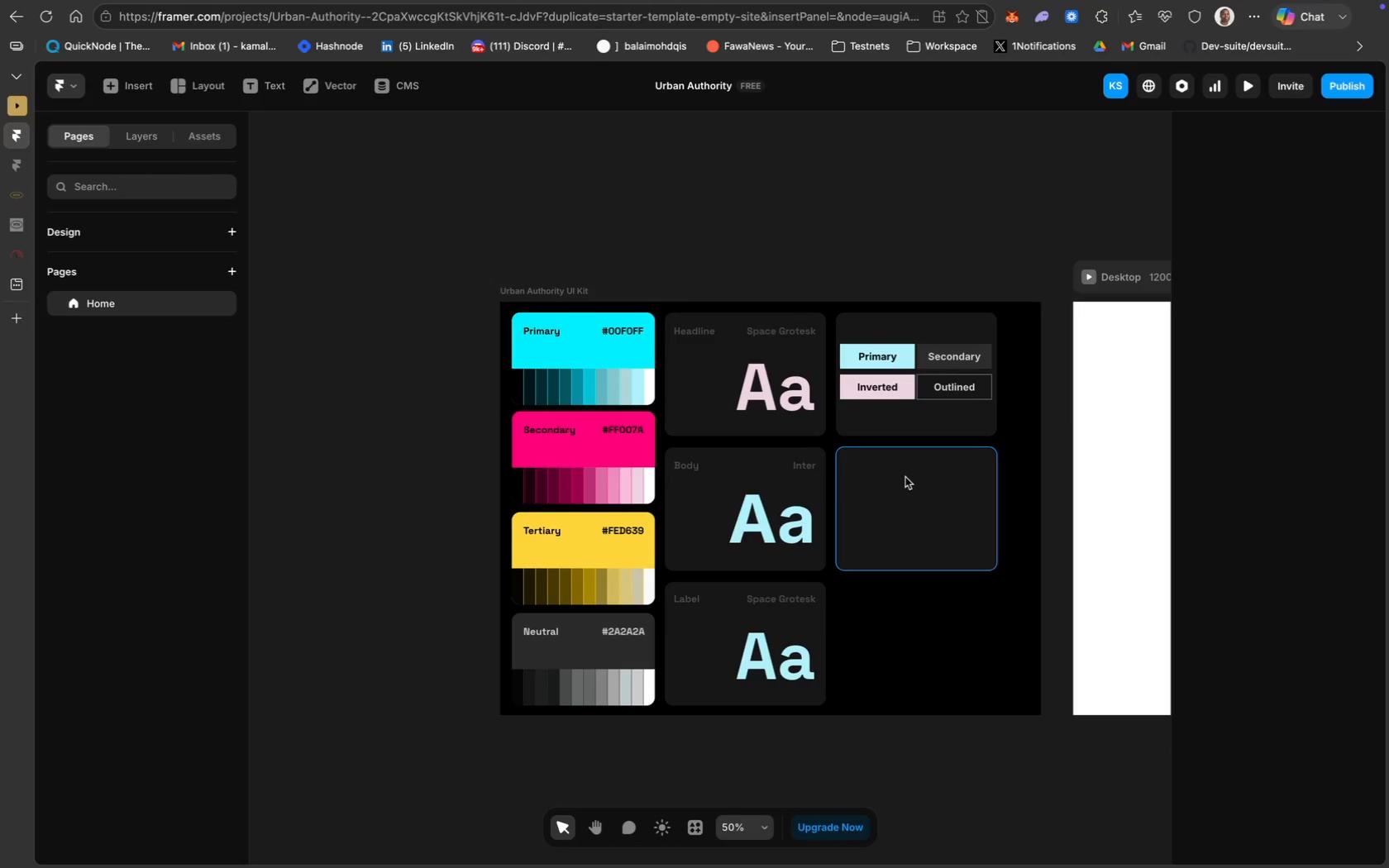 
left_click([889, 481])
 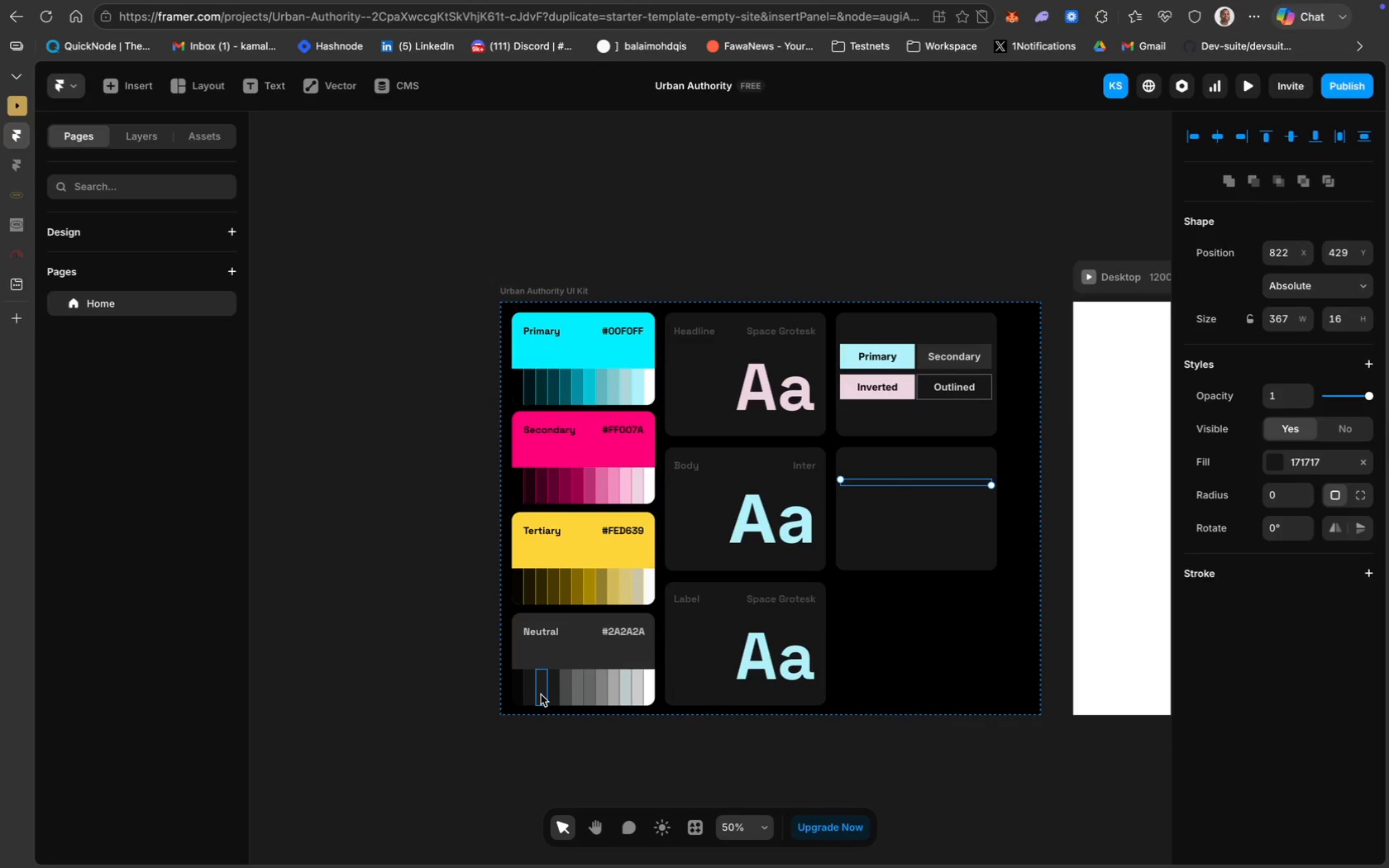 
left_click([541, 694])
 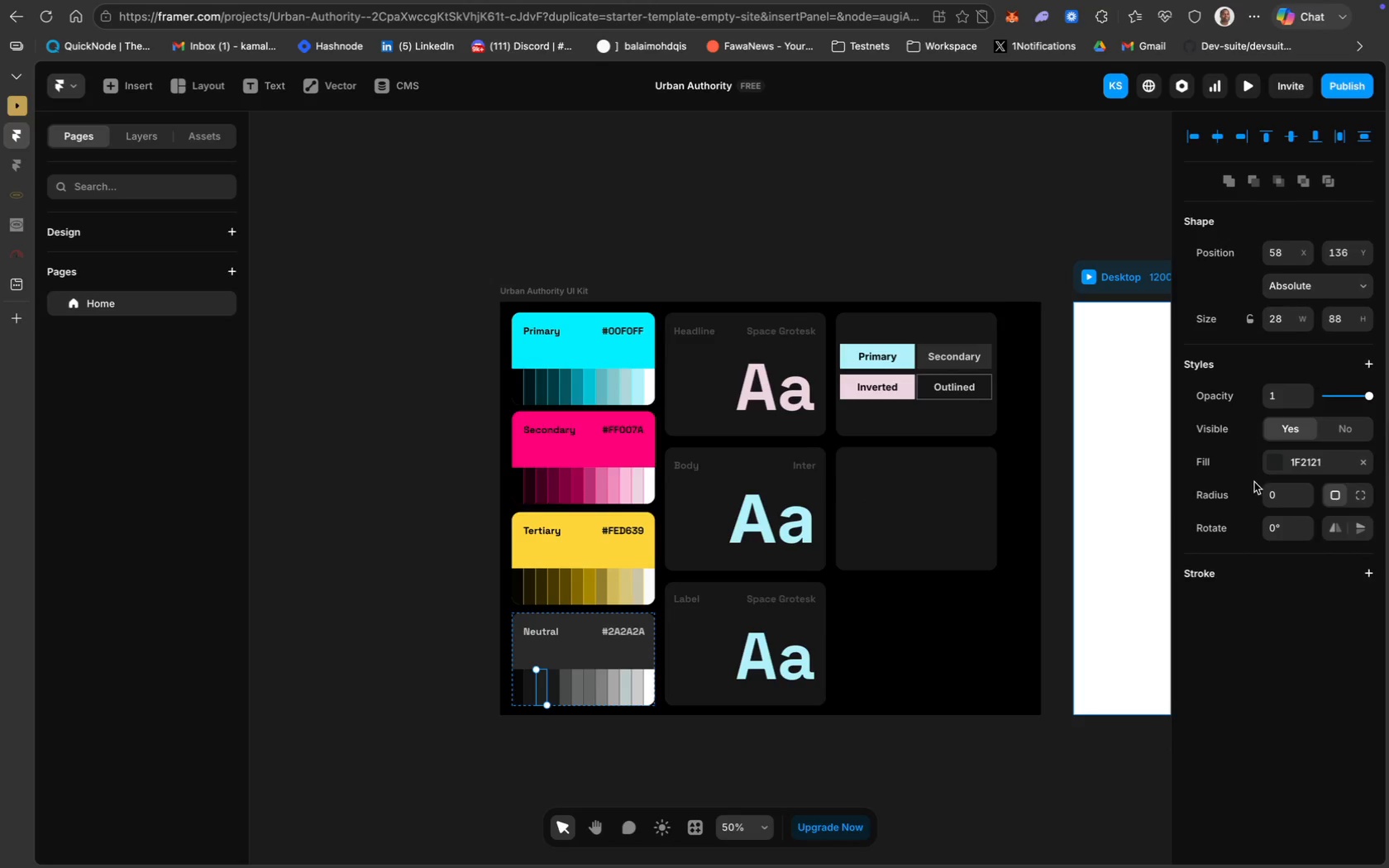 
left_click([1296, 470])
 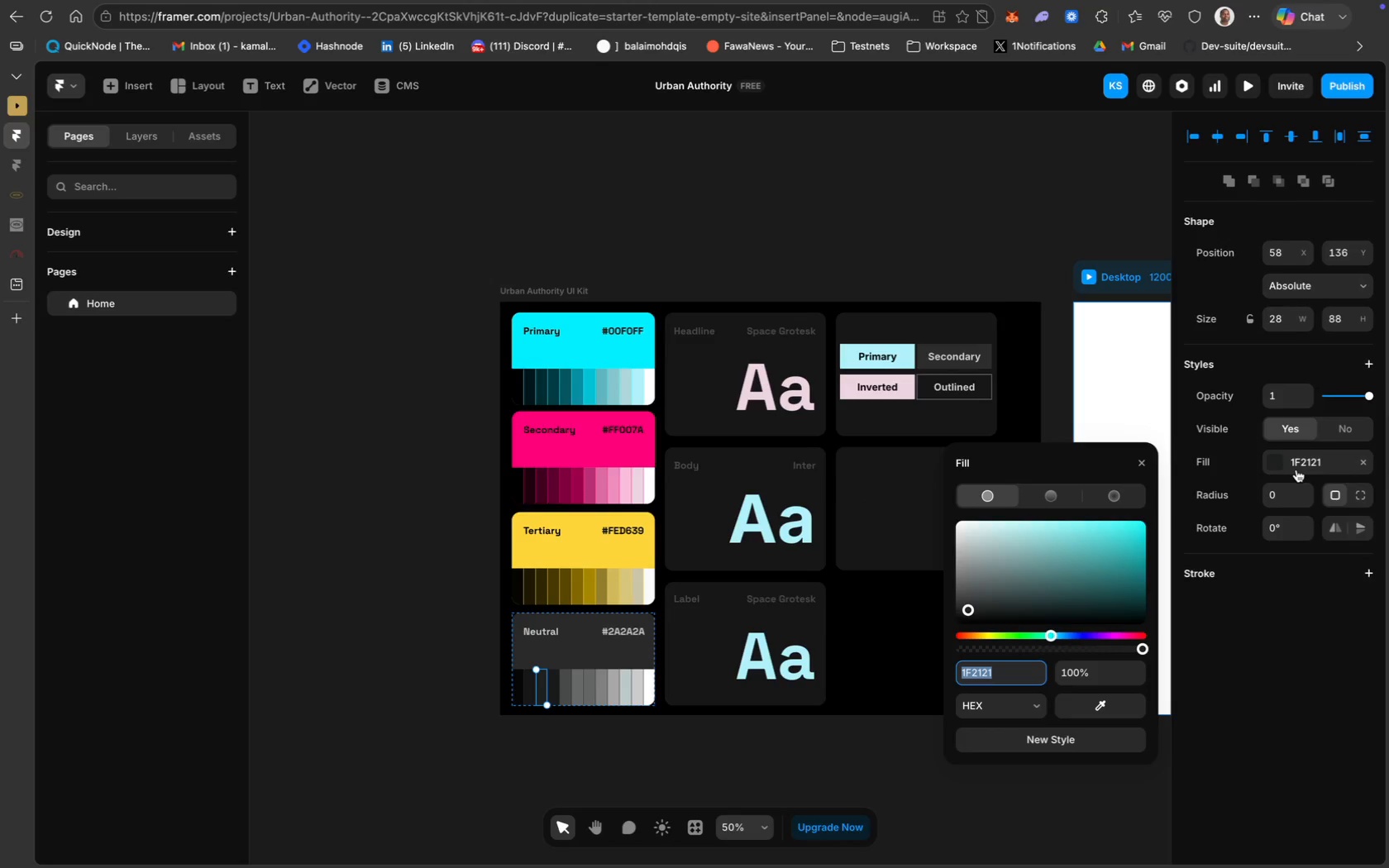 
hold_key(key=CommandLeft, duration=0.61)
 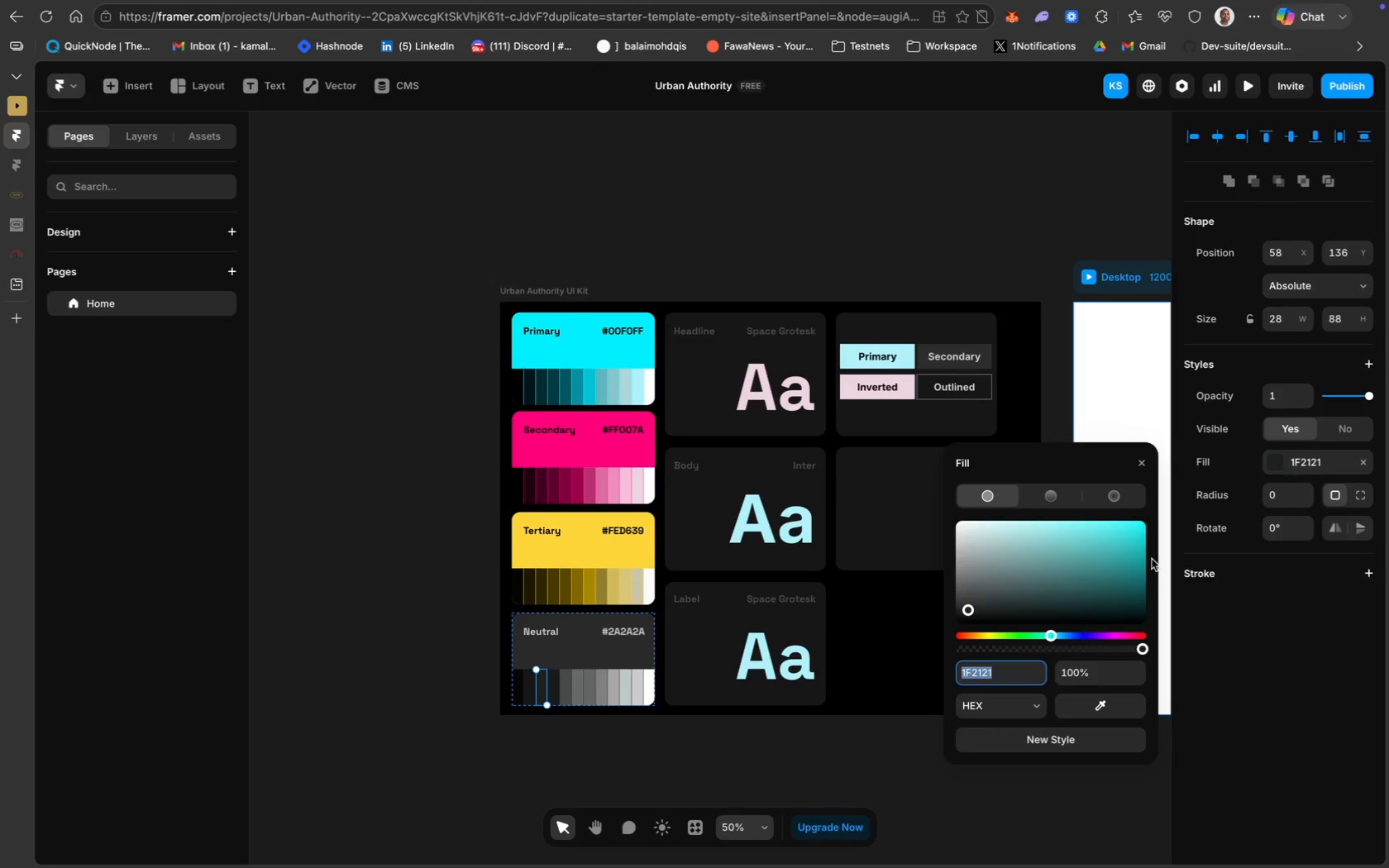 
key(Meta+CommandLeft)
 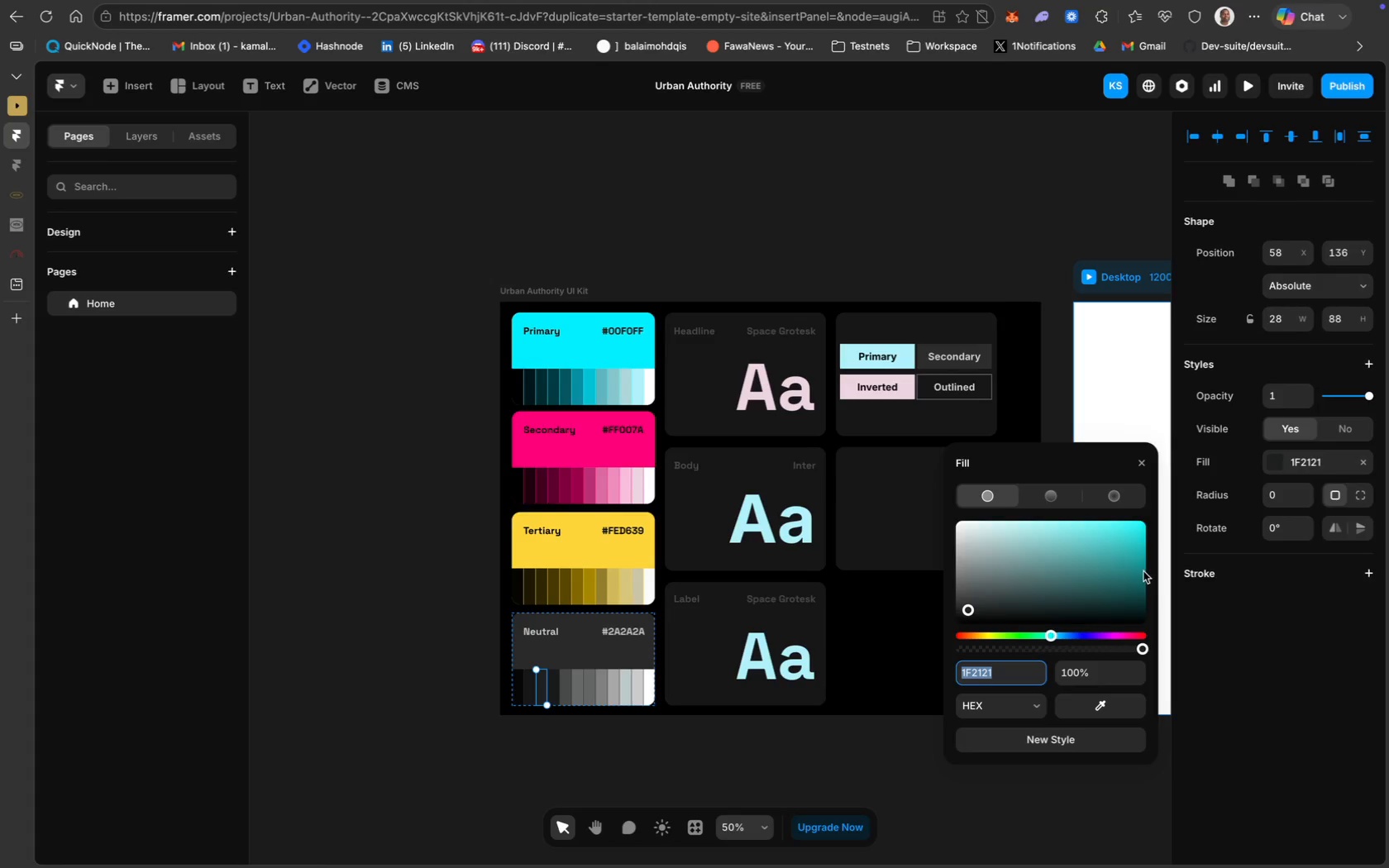 
key(Meta+C)
 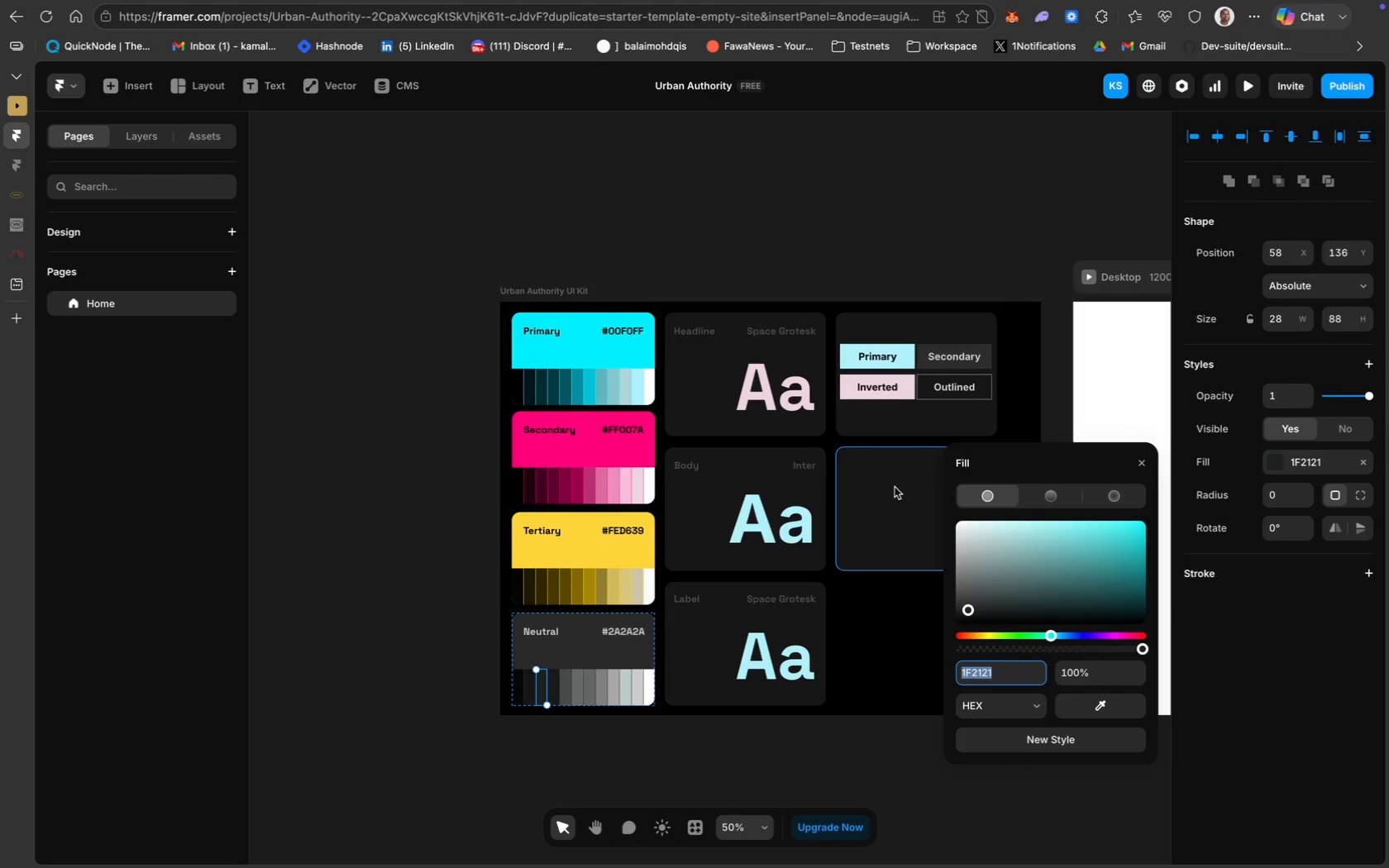 
left_click([895, 479])
 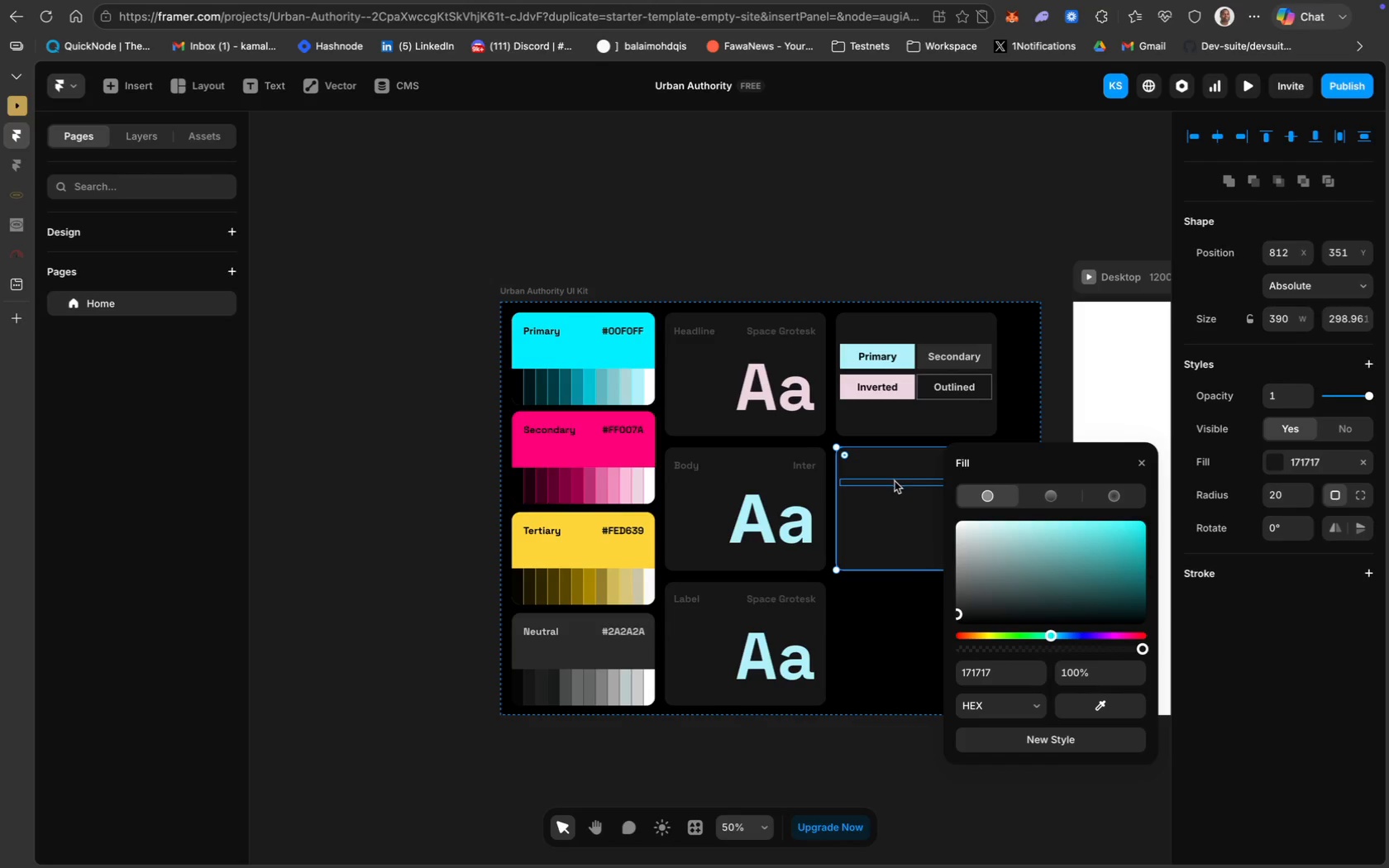 
left_click([894, 484])
 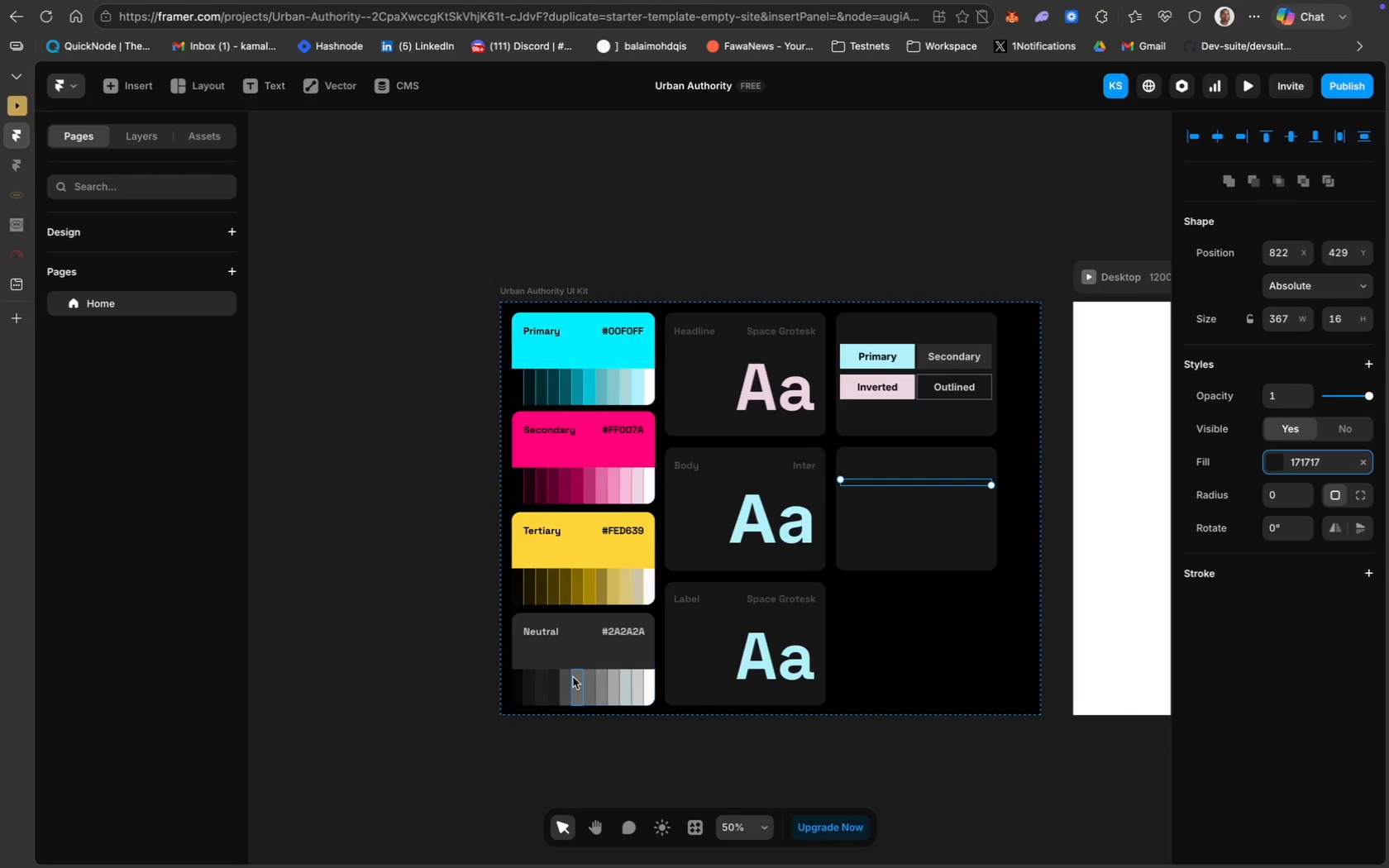 
left_click([556, 695])
 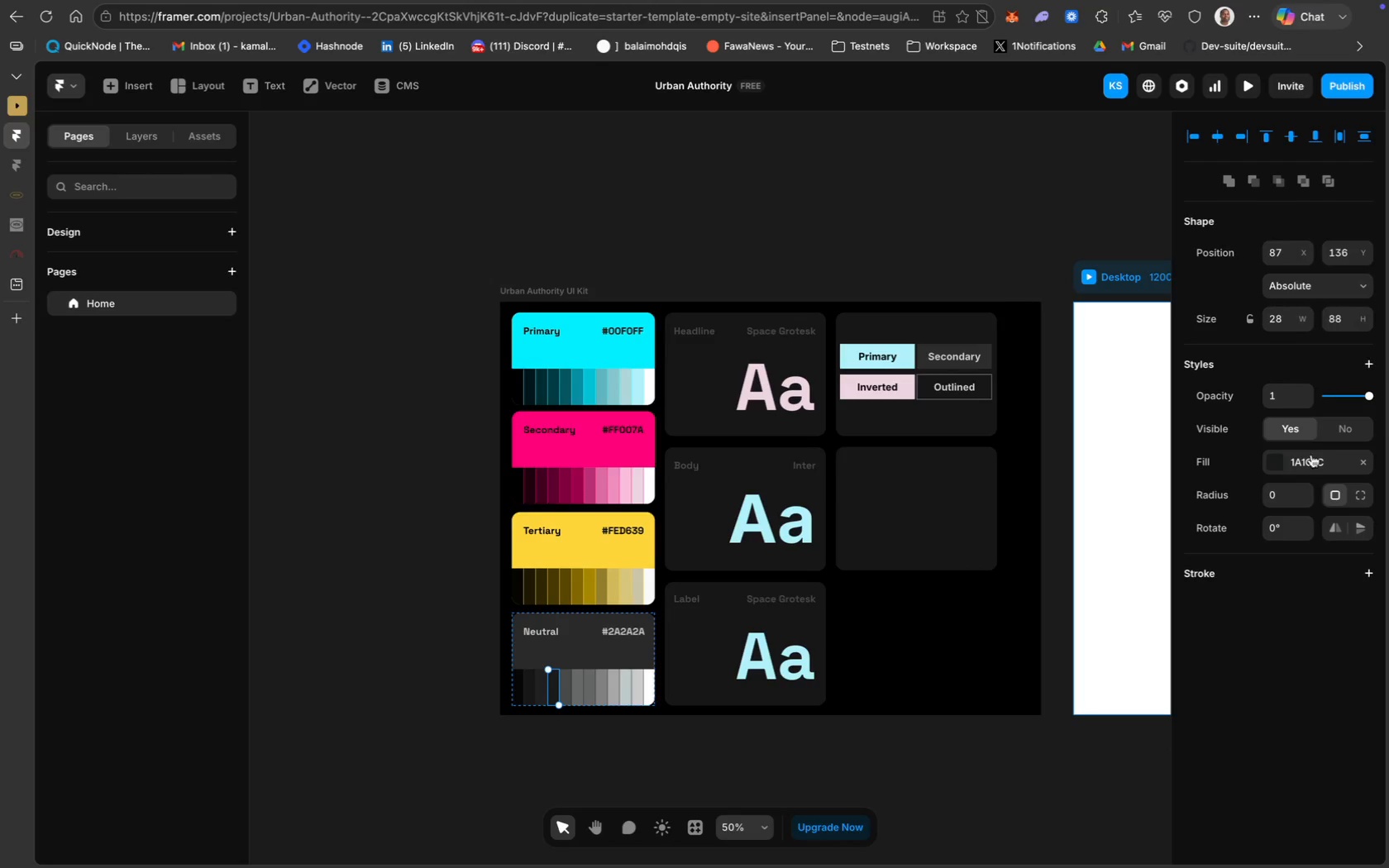 
hold_key(key=CommandLeft, duration=0.79)
 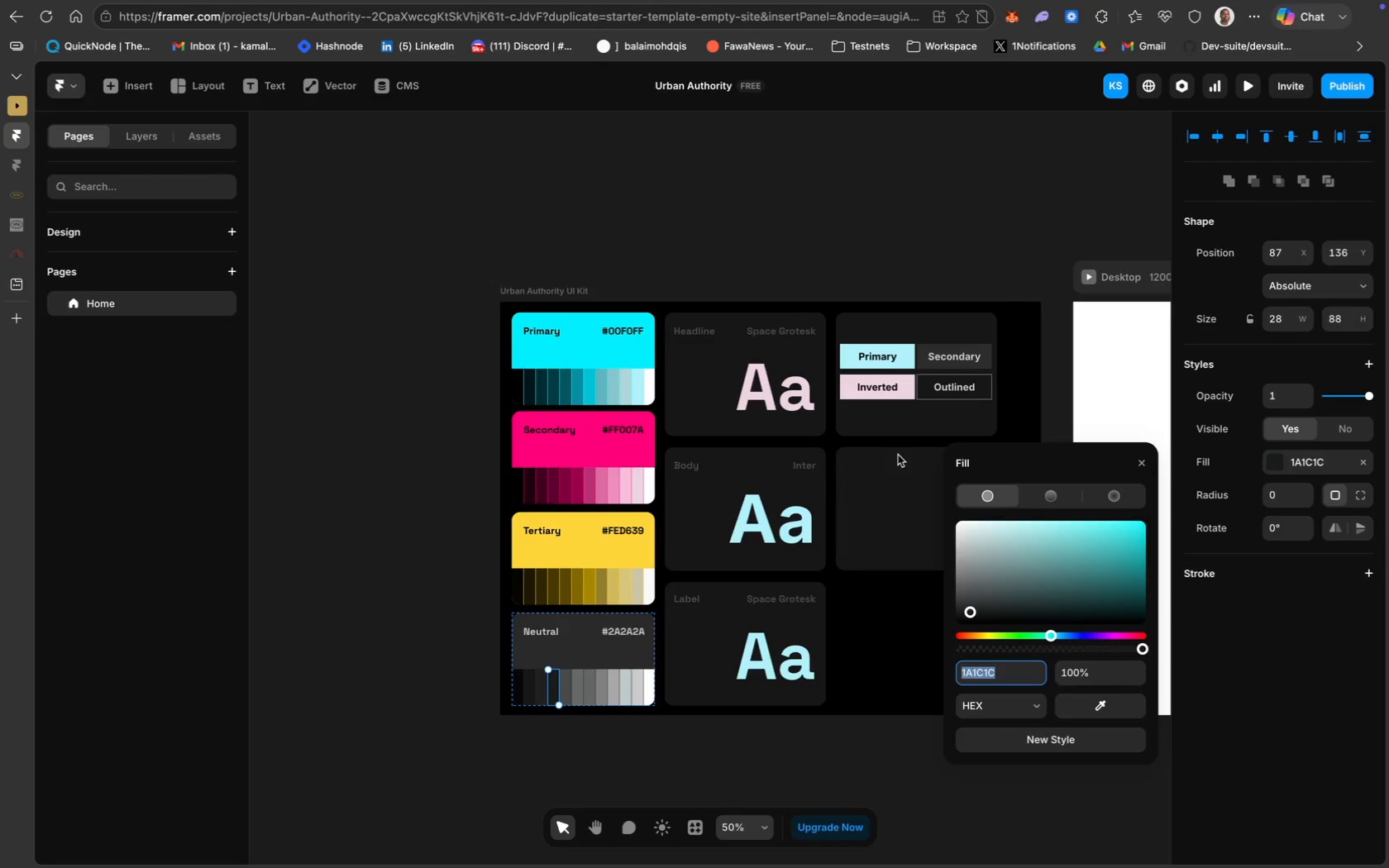 
hold_key(key=C, duration=0.33)
 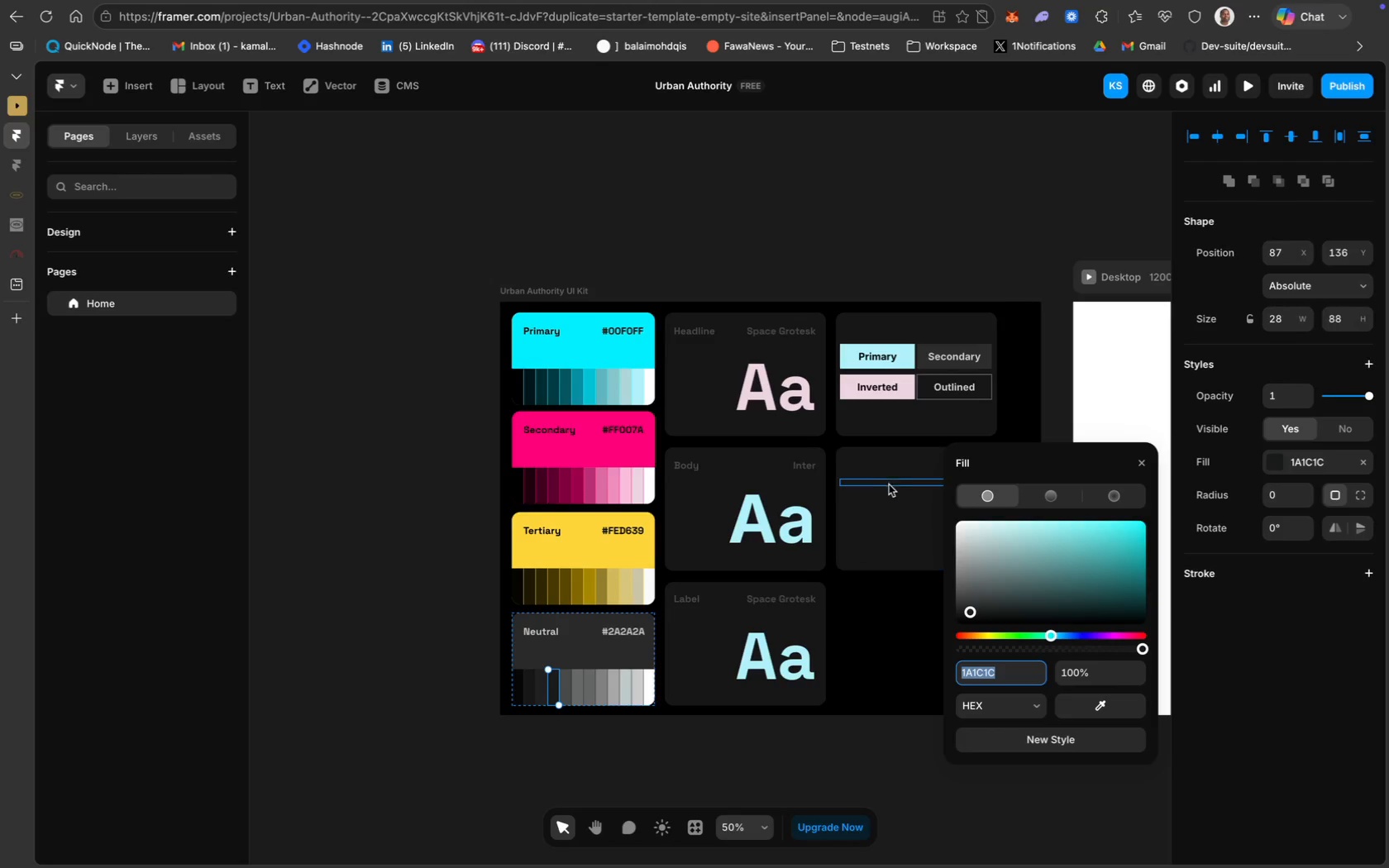 
left_click([890, 480])
 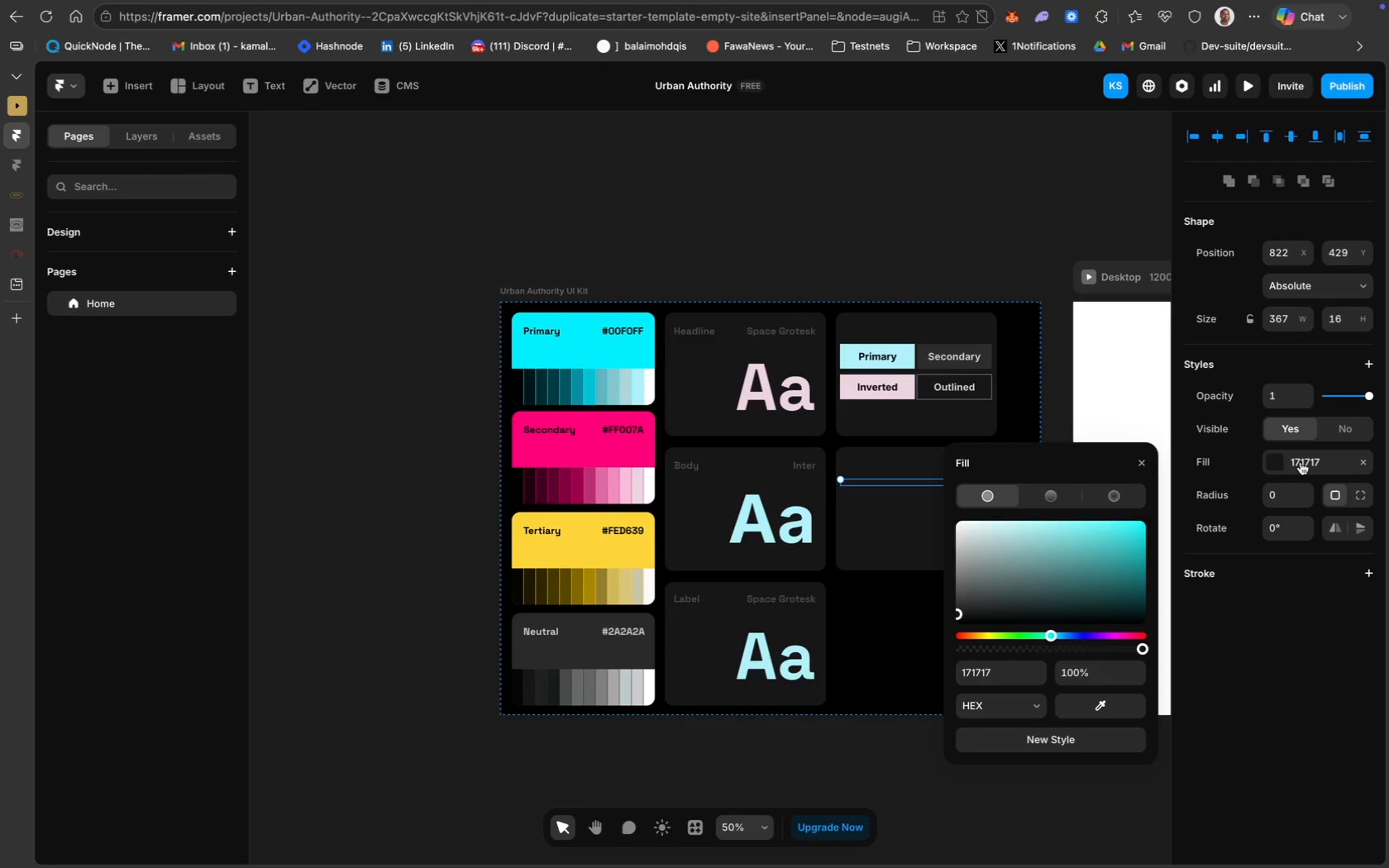 
left_click([1305, 463])
 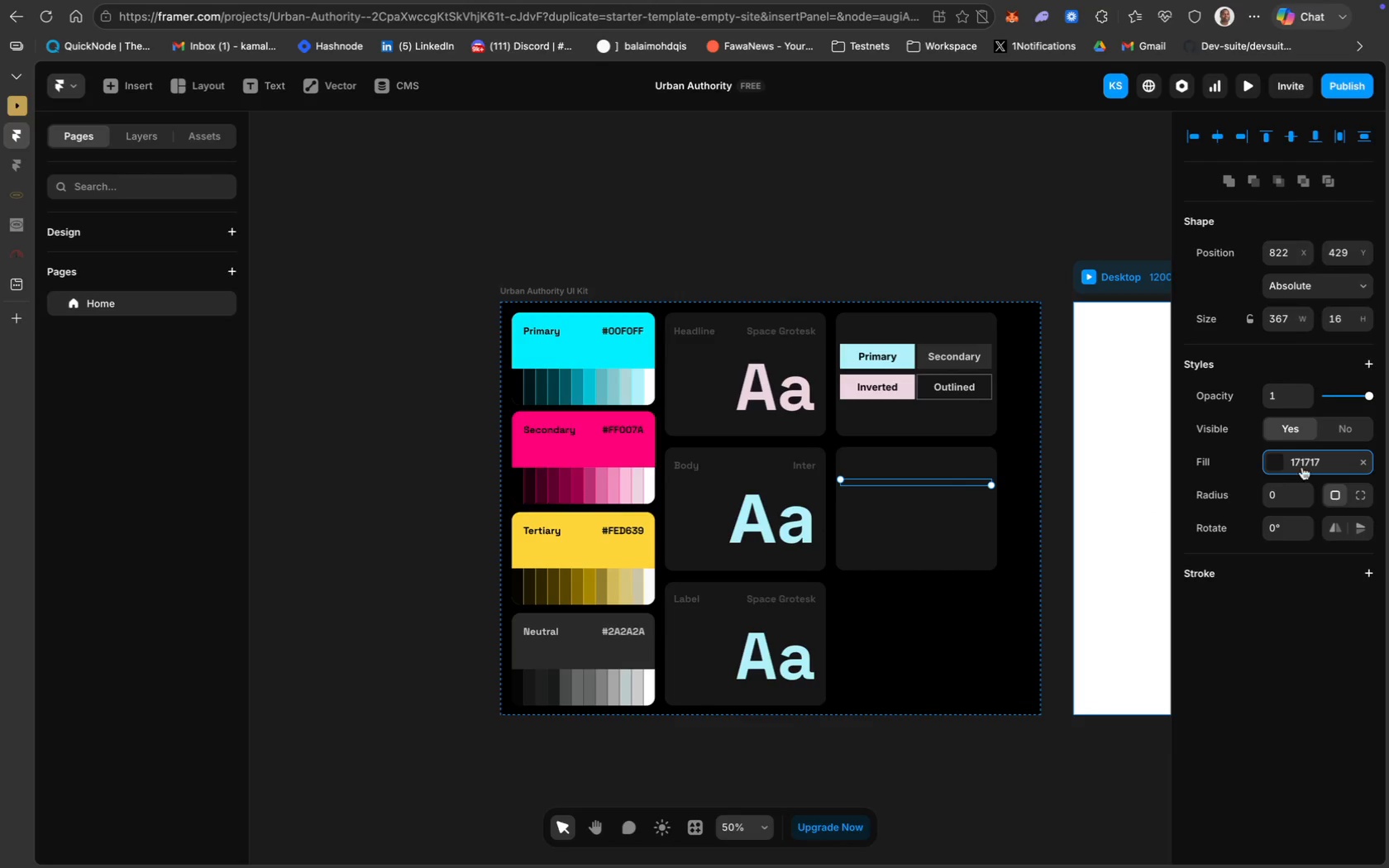 
left_click([1320, 452])
 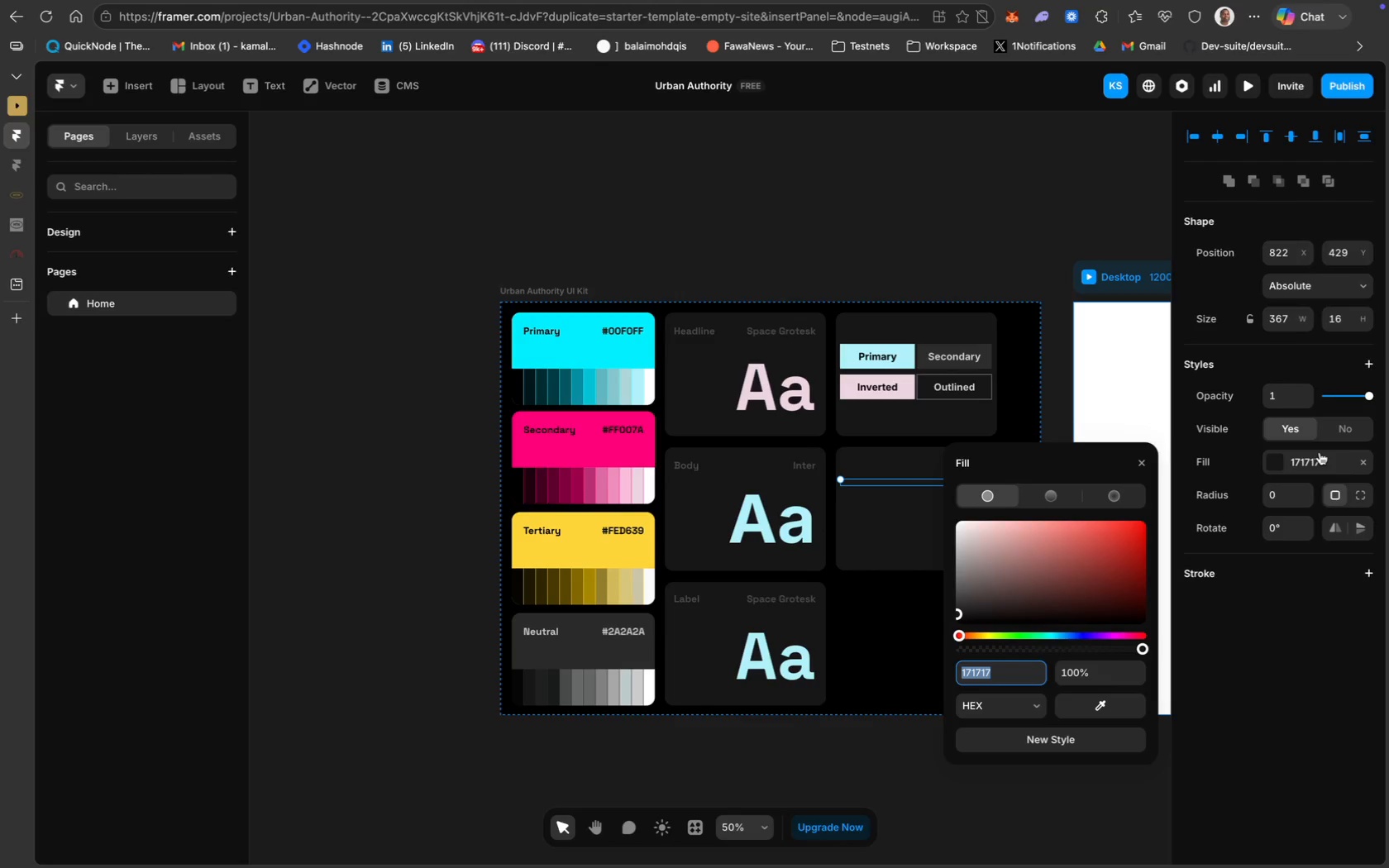 
hold_key(key=CommandLeft, duration=0.44)
 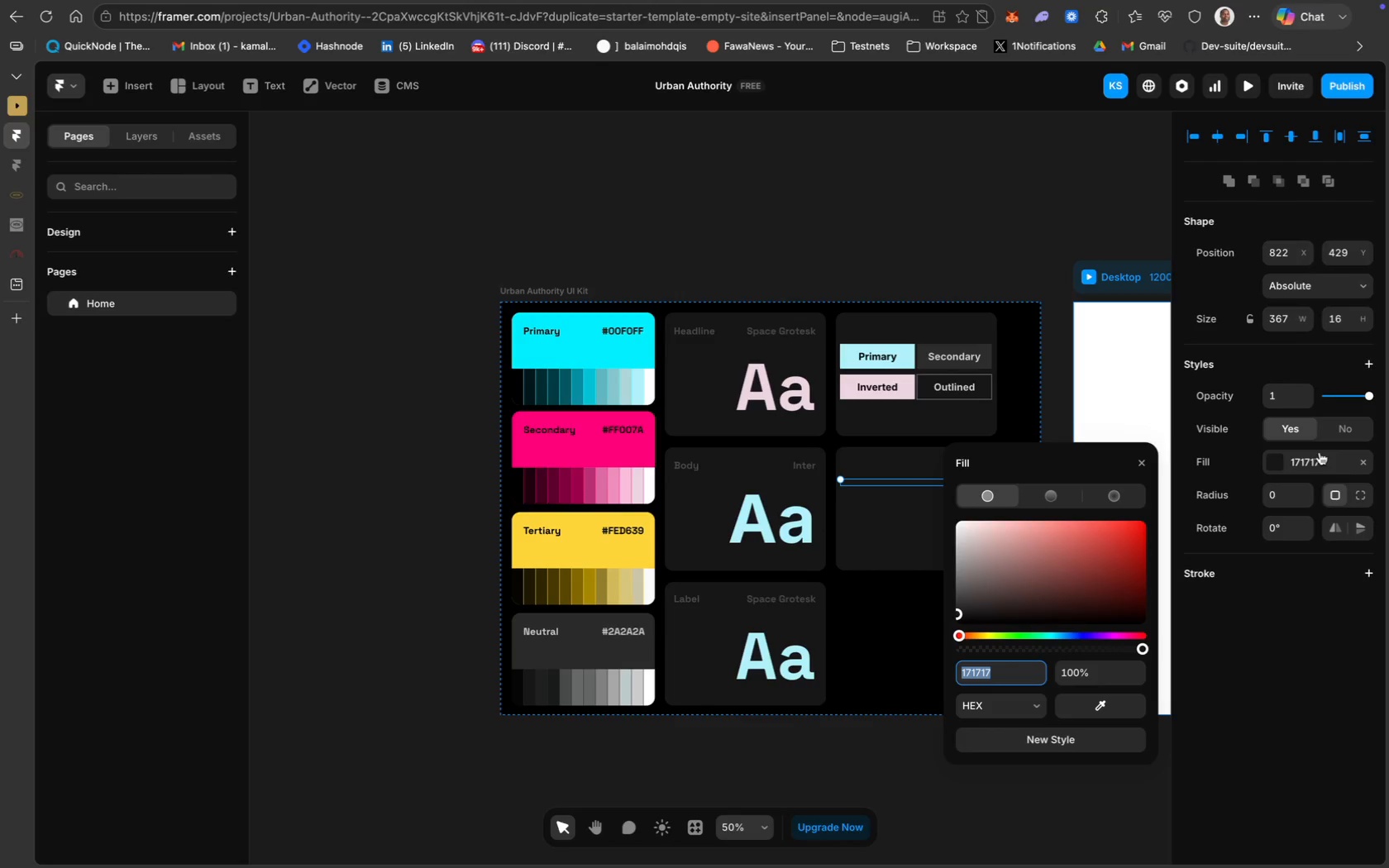 
key(Enter)
 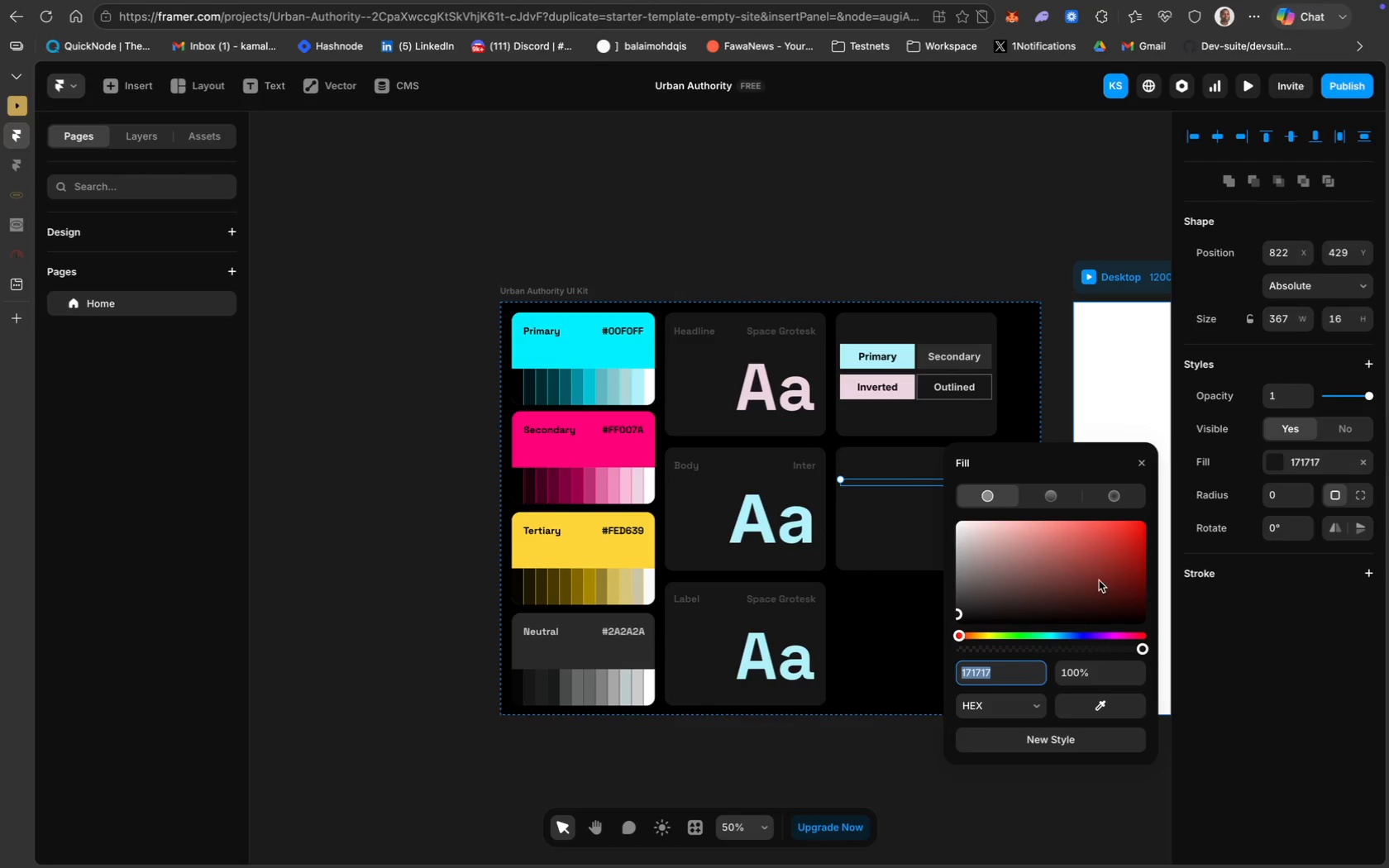 
key(Meta+V)
 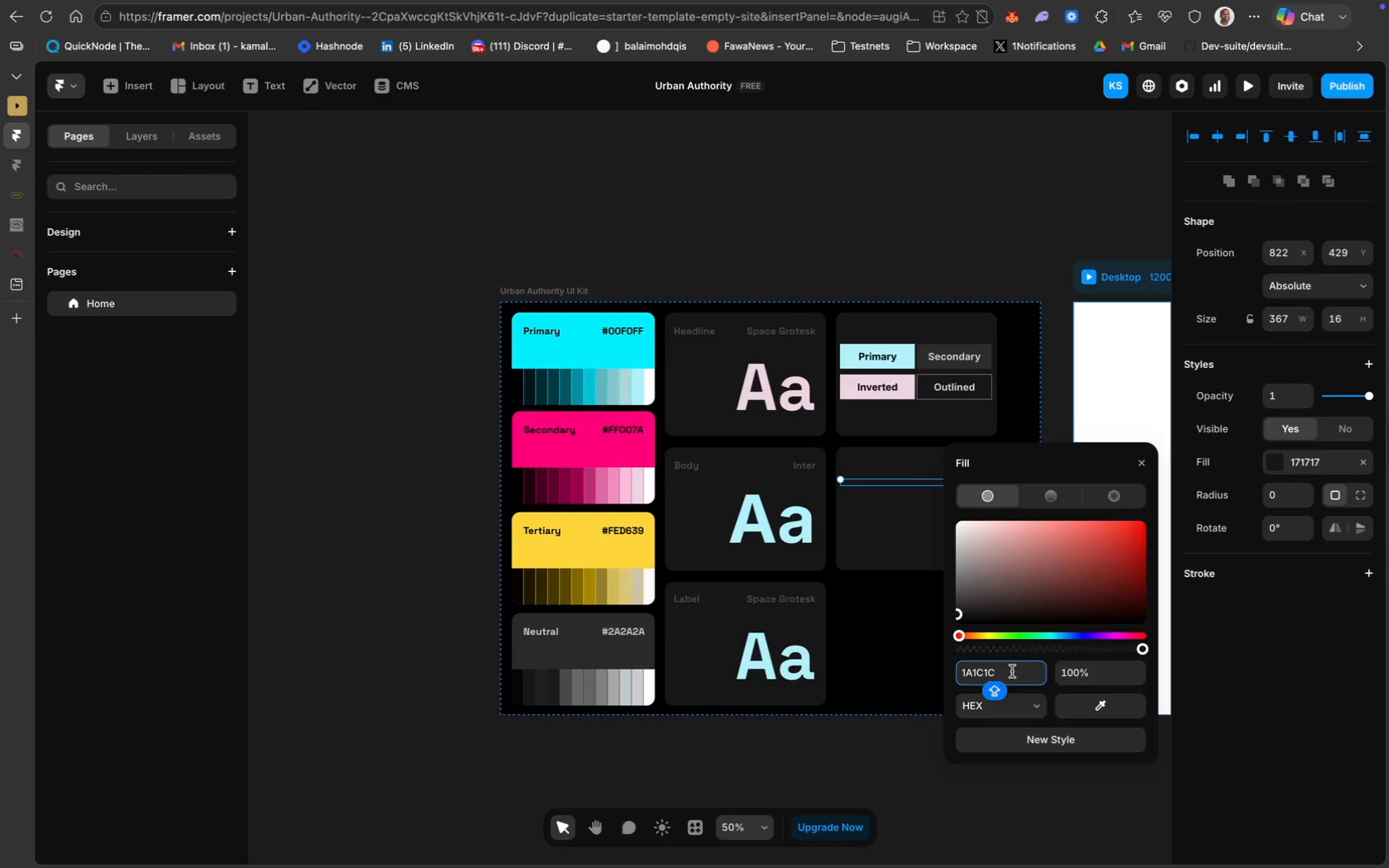 
key(Enter)
 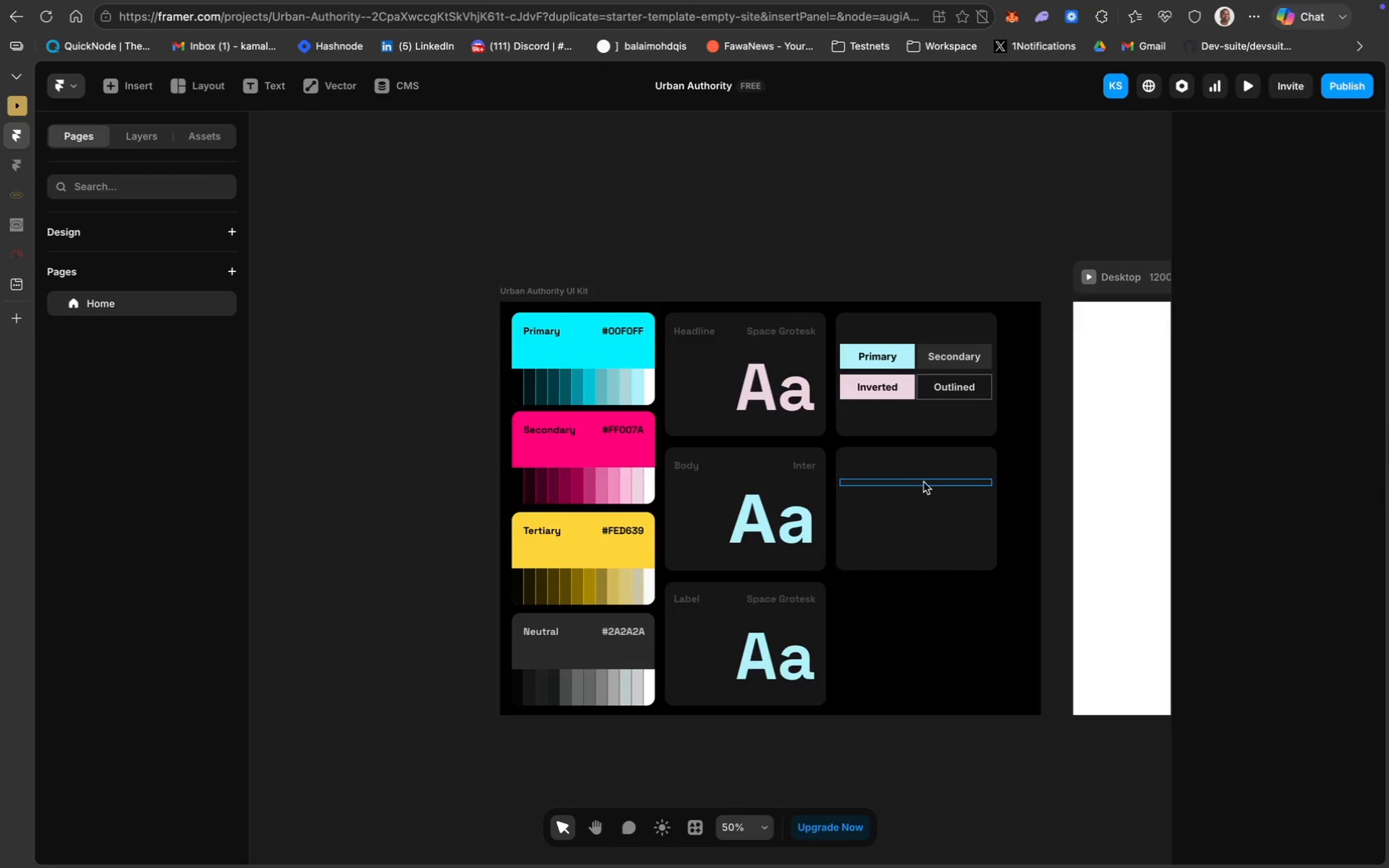 
wait(13.84)
 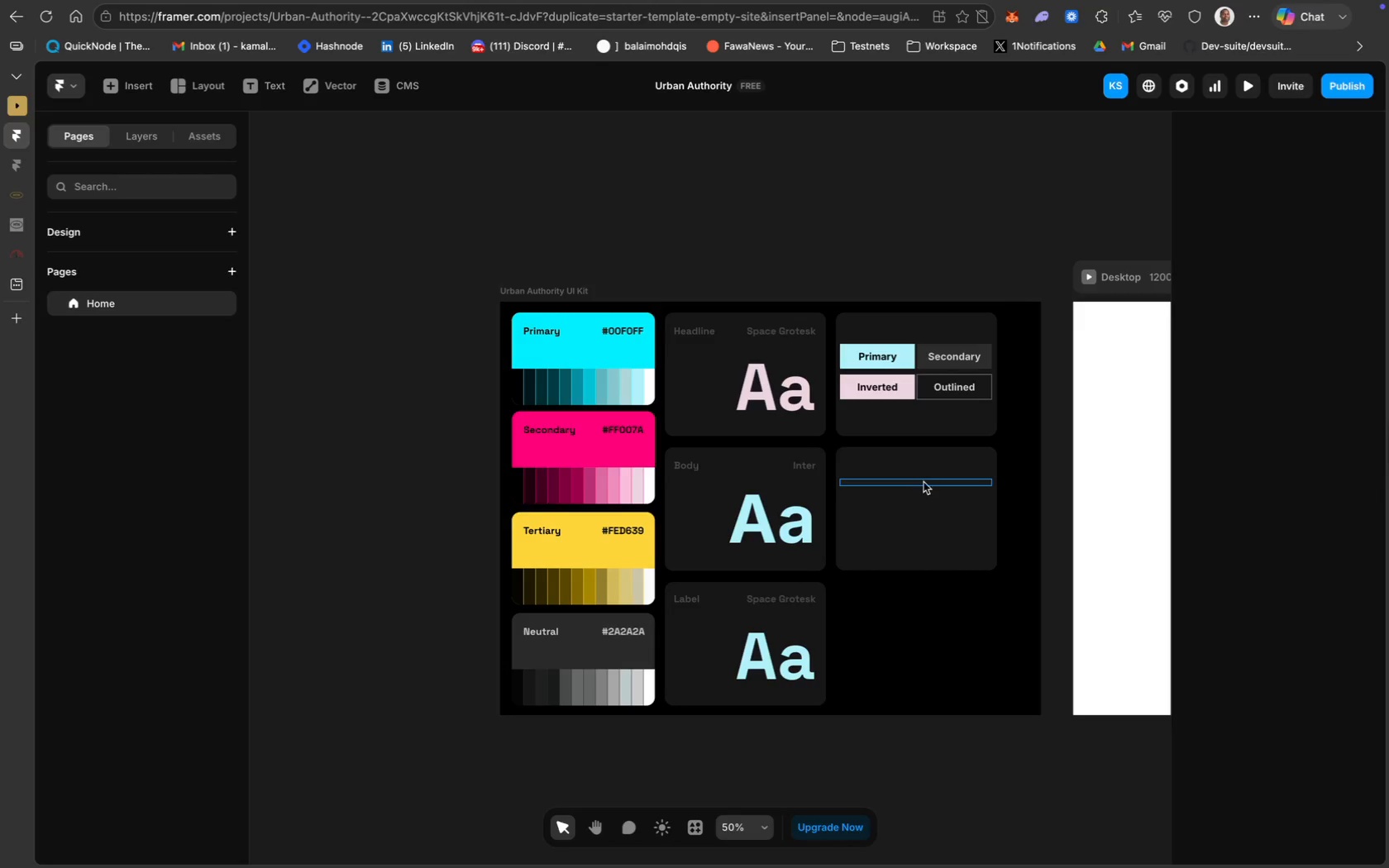 
left_click([1298, 460])
 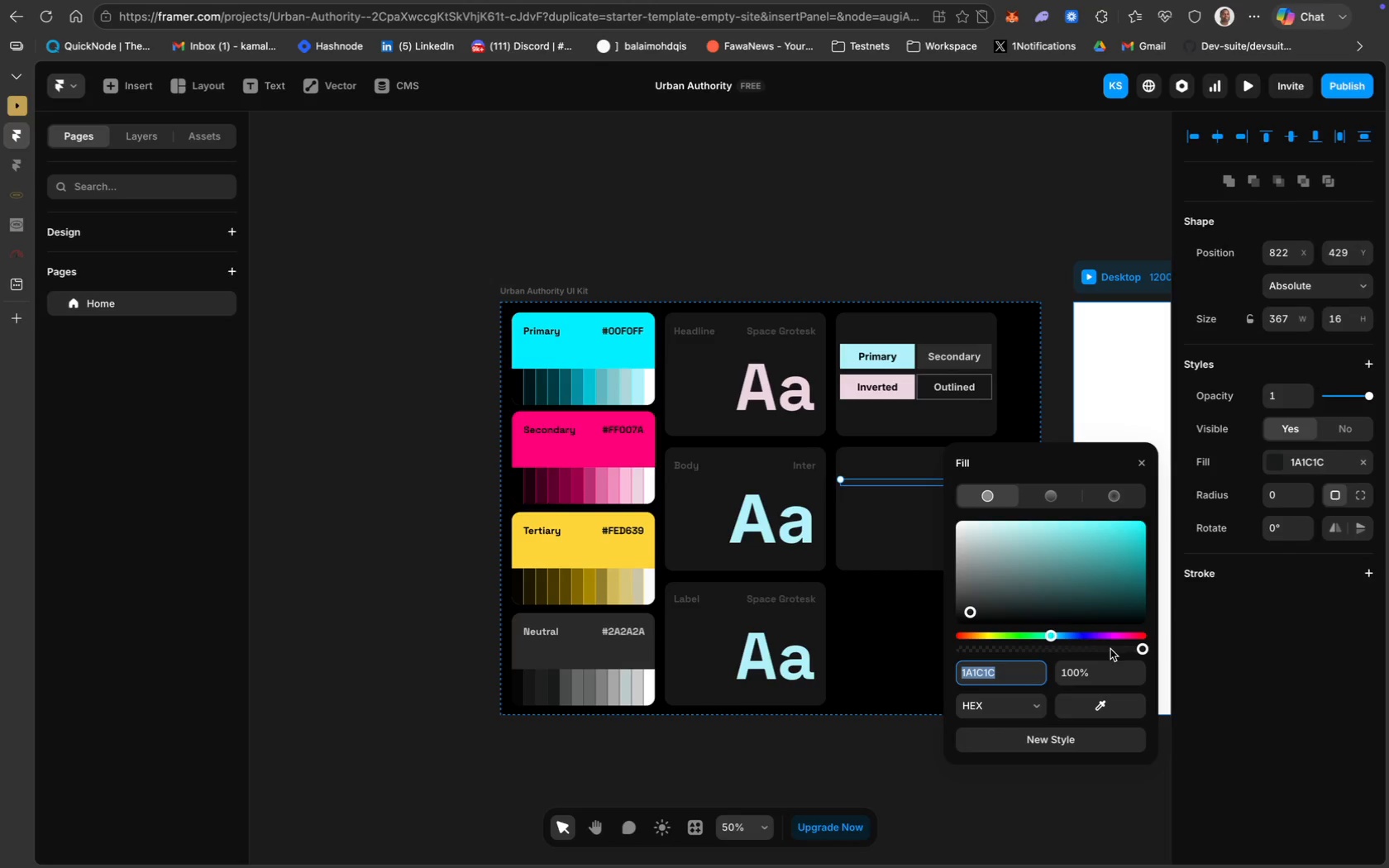 
left_click_drag(start_coordinate=[1140, 649], to_coordinate=[1199, 644])
 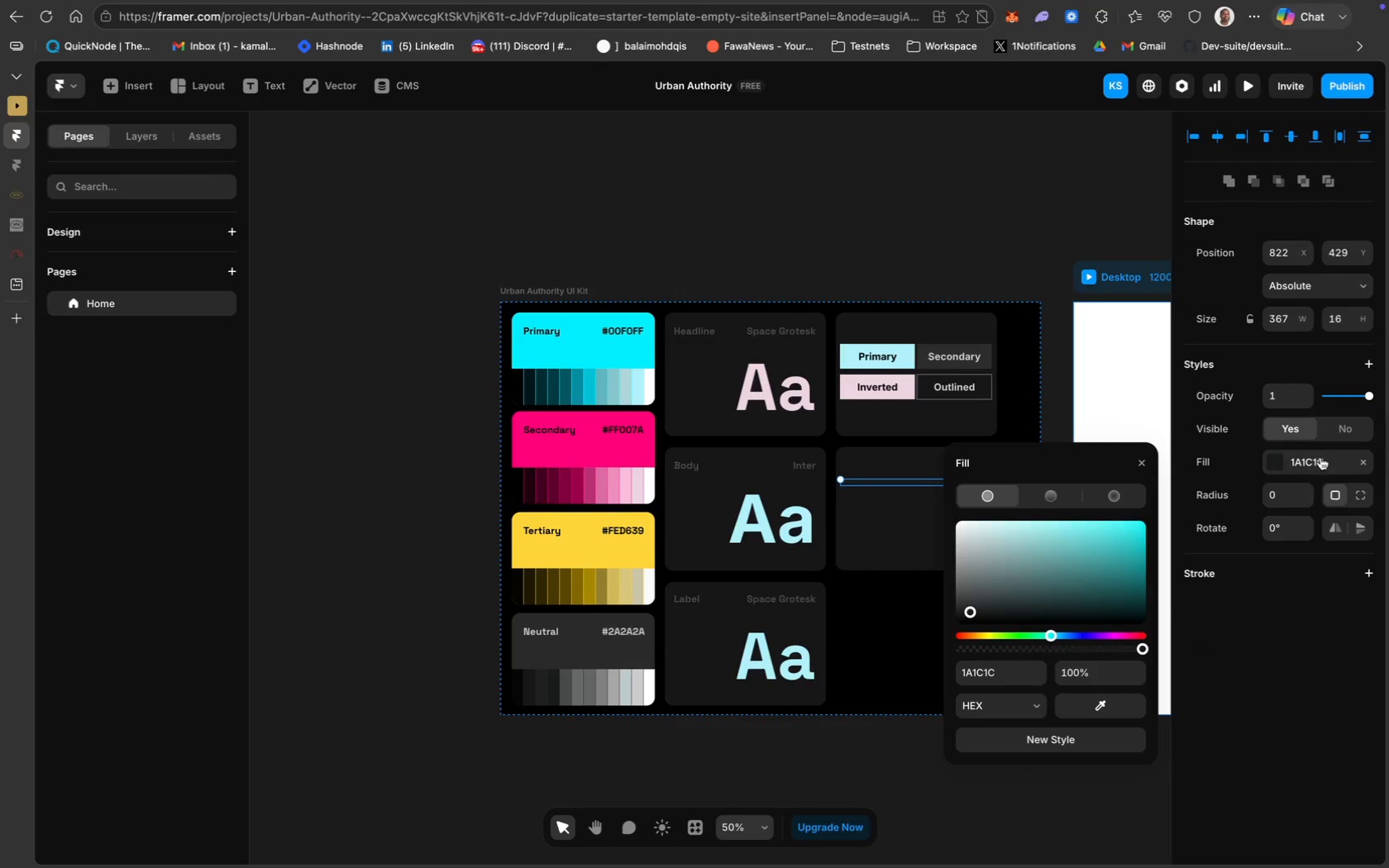 
left_click([1319, 447])
 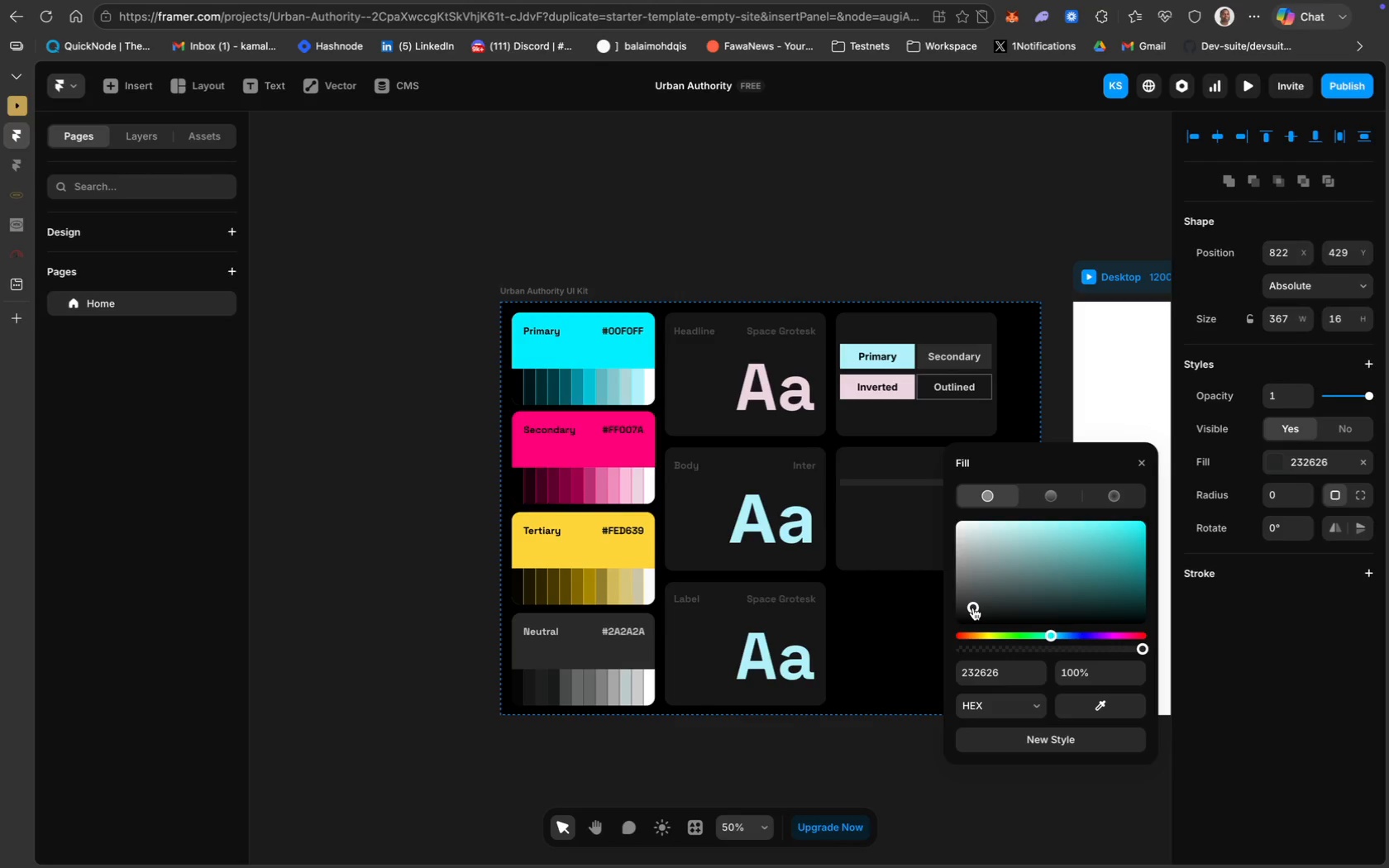 
wait(5.41)
 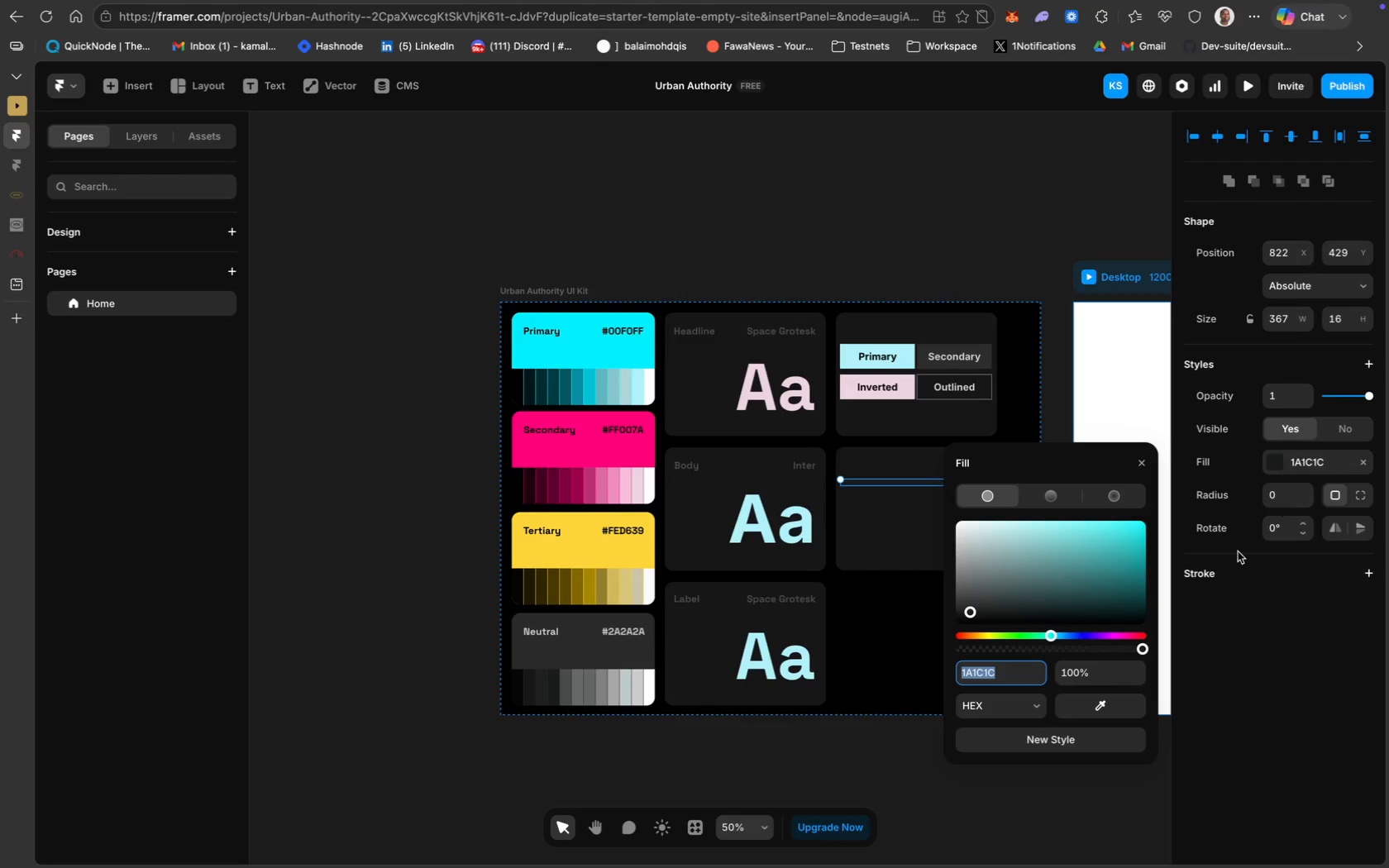 
left_click([896, 641])
 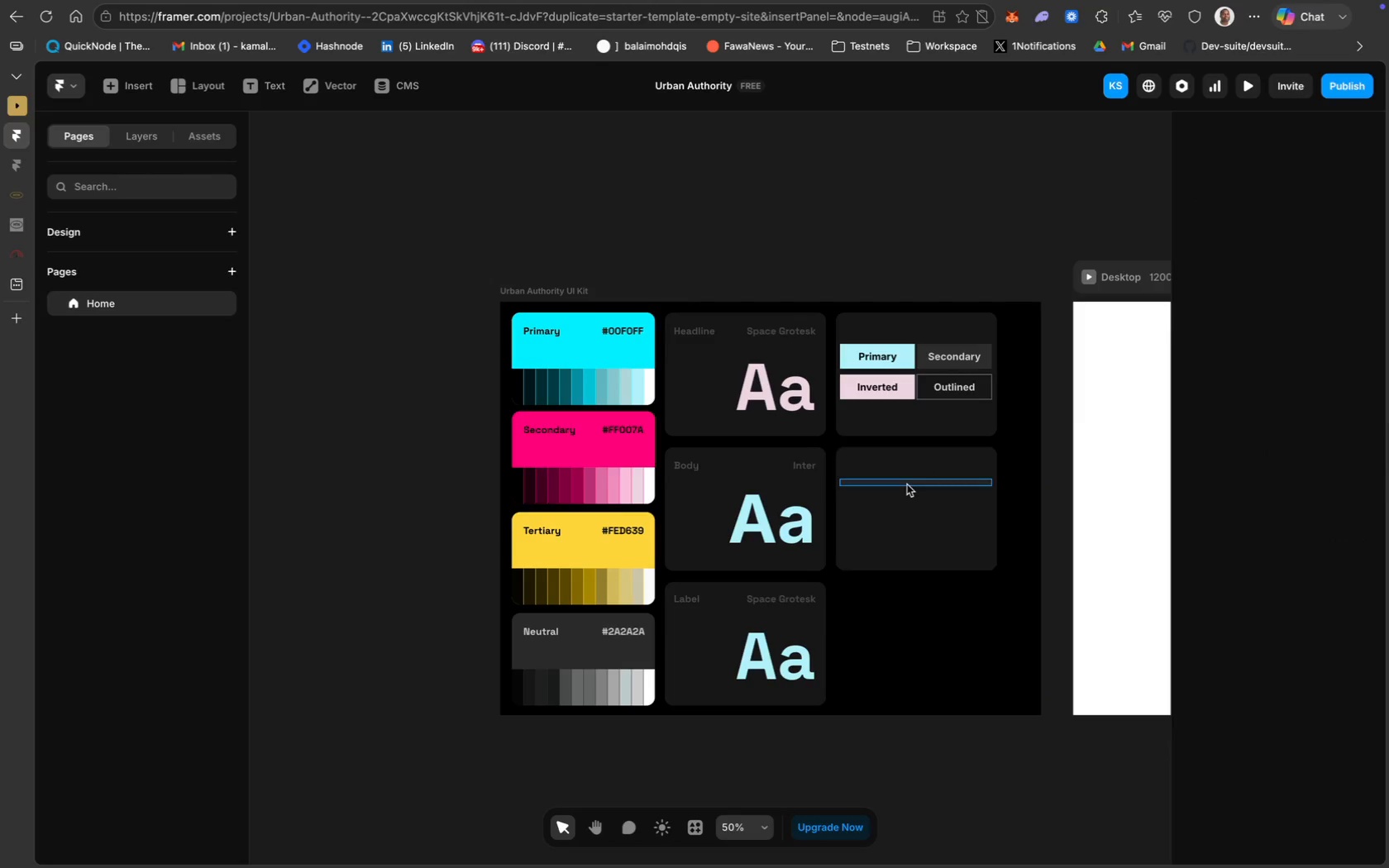 
key(Meta+D)
 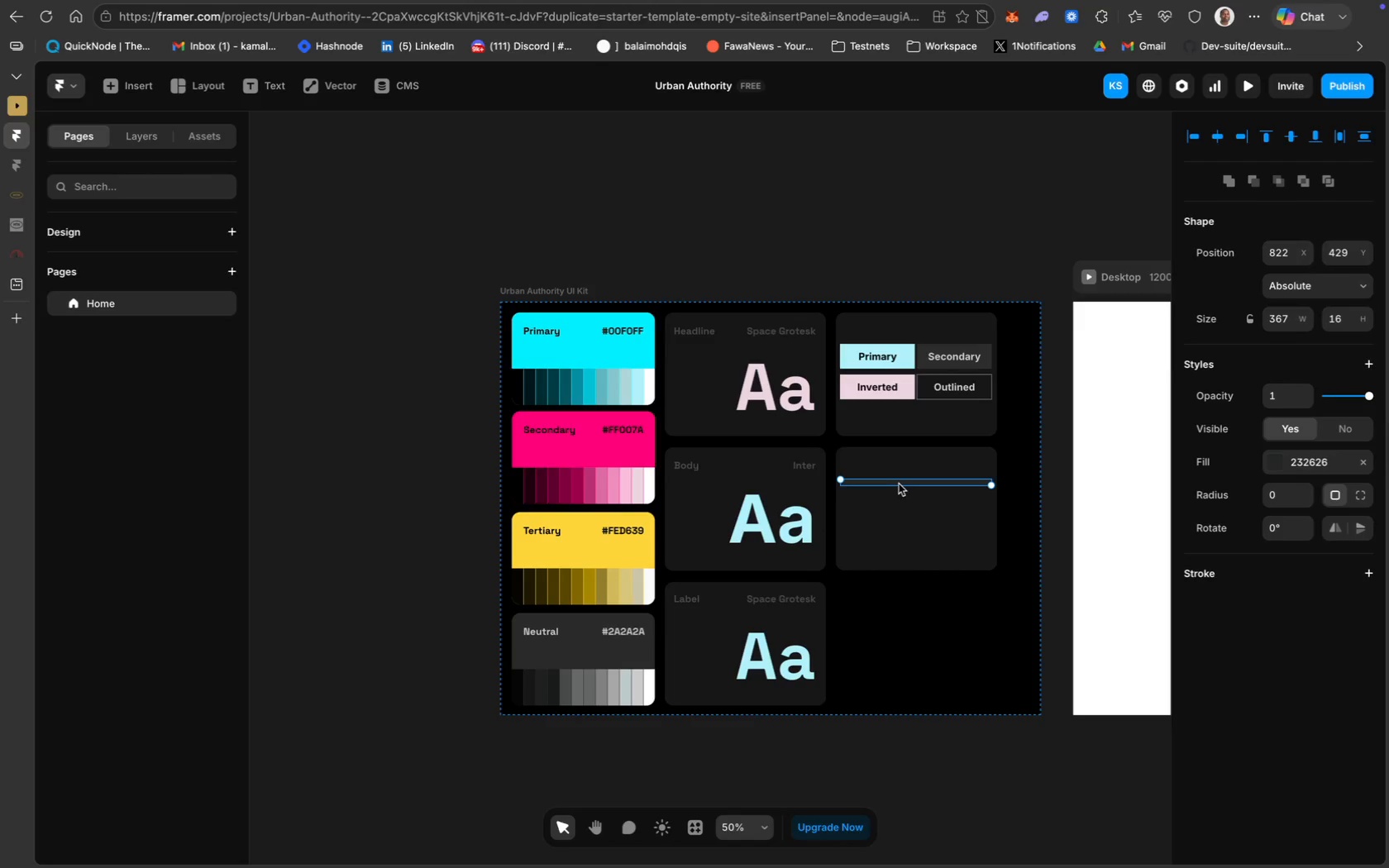 
left_click_drag(start_coordinate=[899, 483], to_coordinate=[900, 497])
 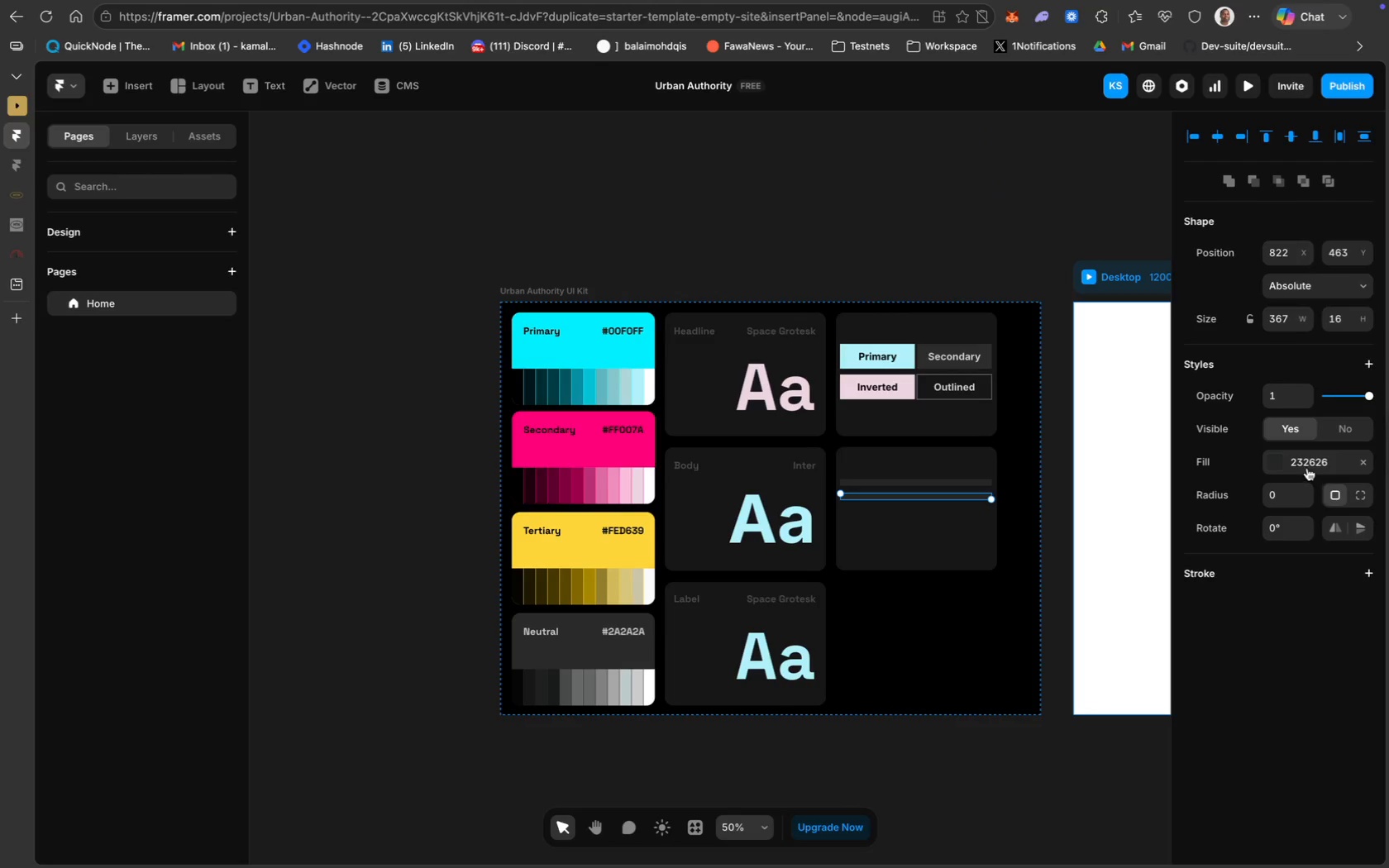 
left_click([1303, 466])
 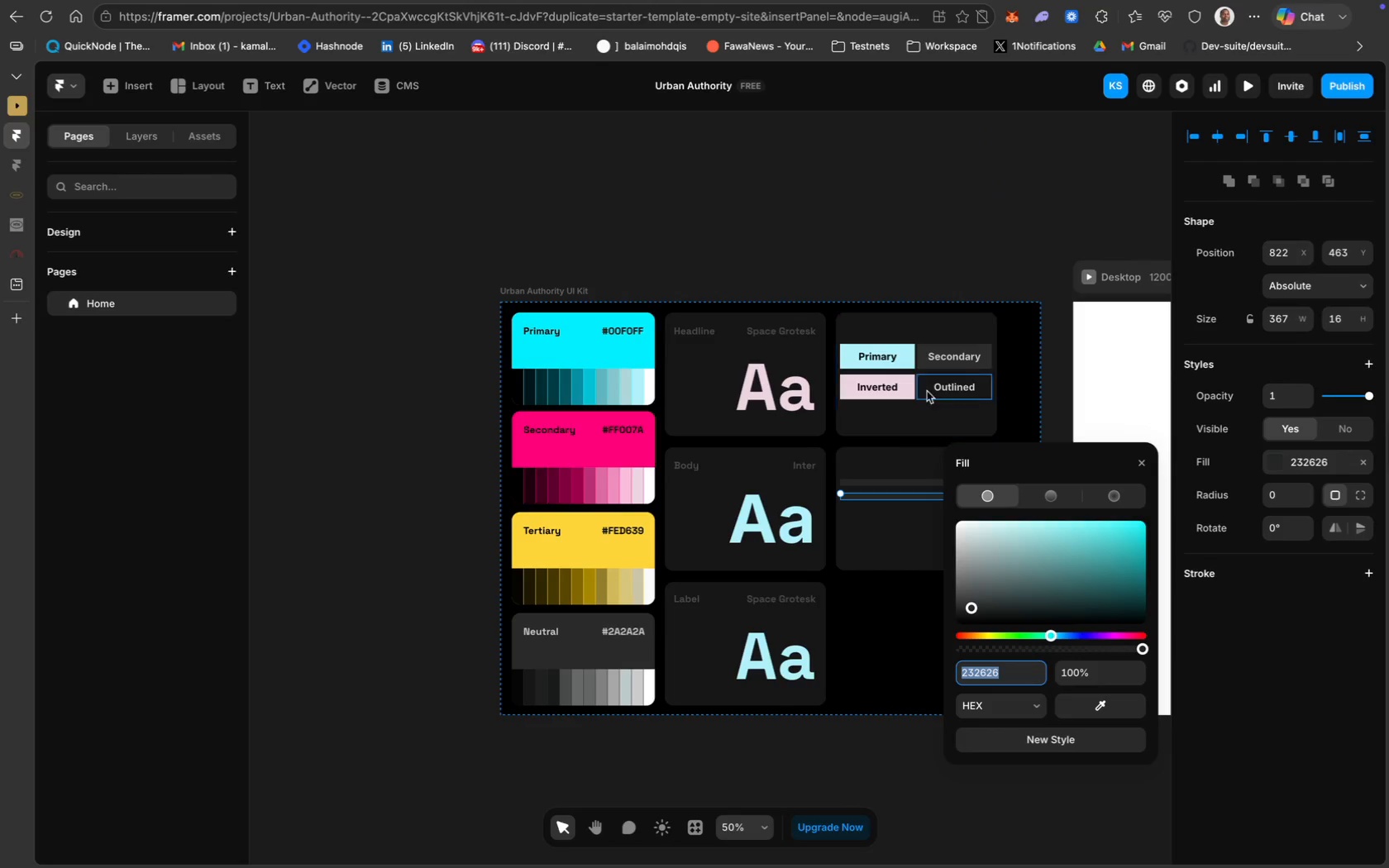 
left_click([904, 358])
 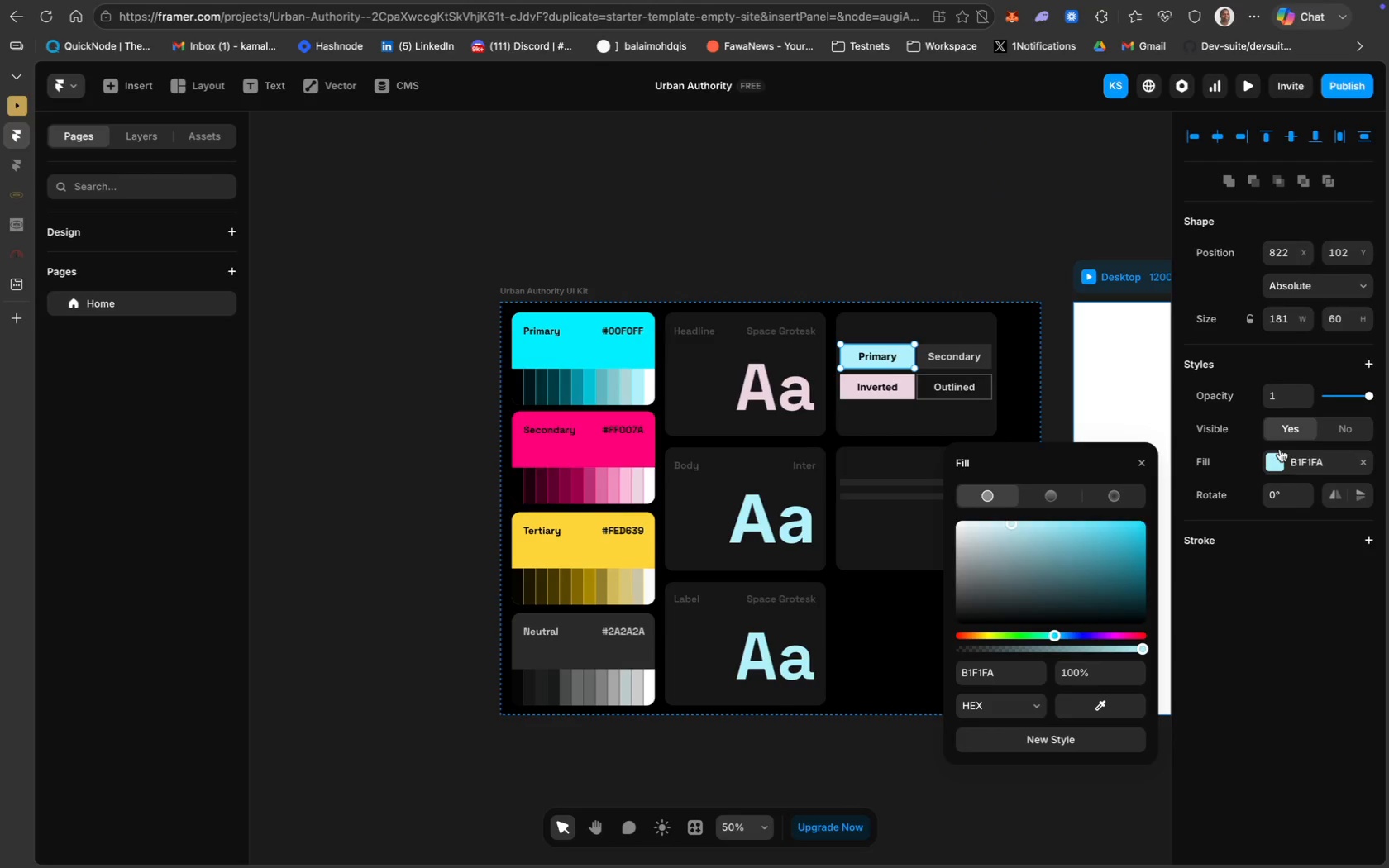 
left_click([1300, 459])
 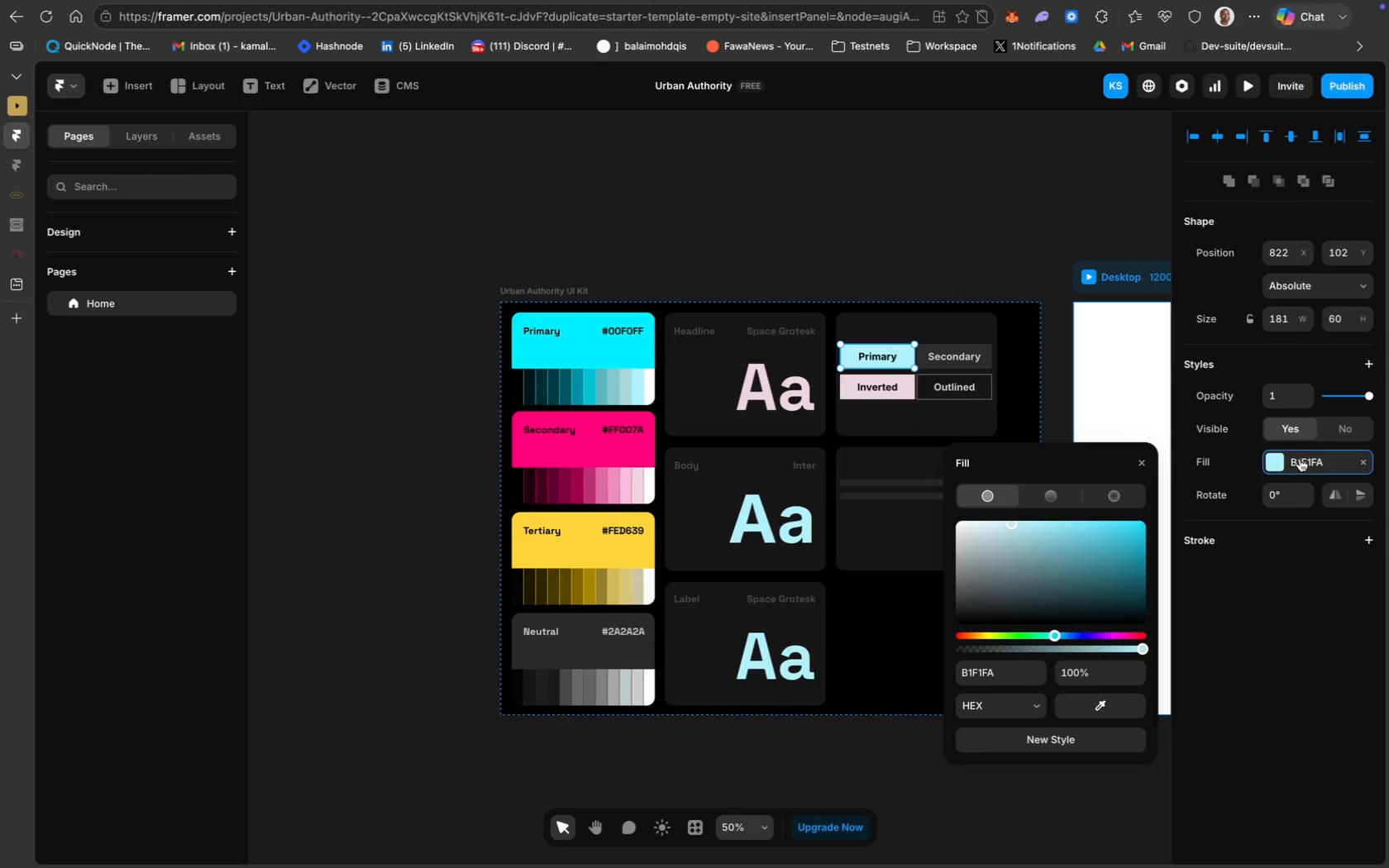 
hold_key(key=CommandLeft, duration=1.14)
 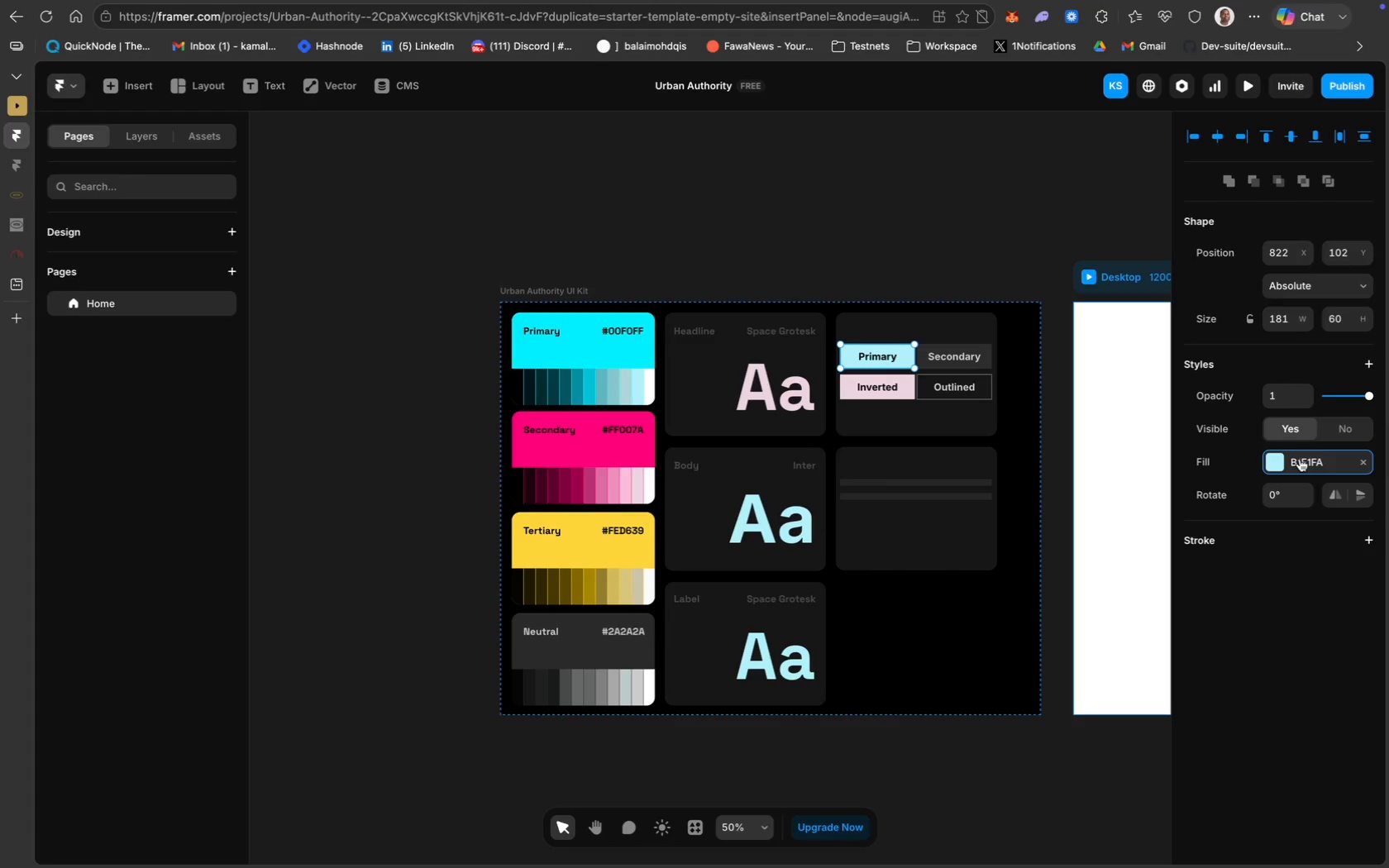 
left_click([1305, 460])
 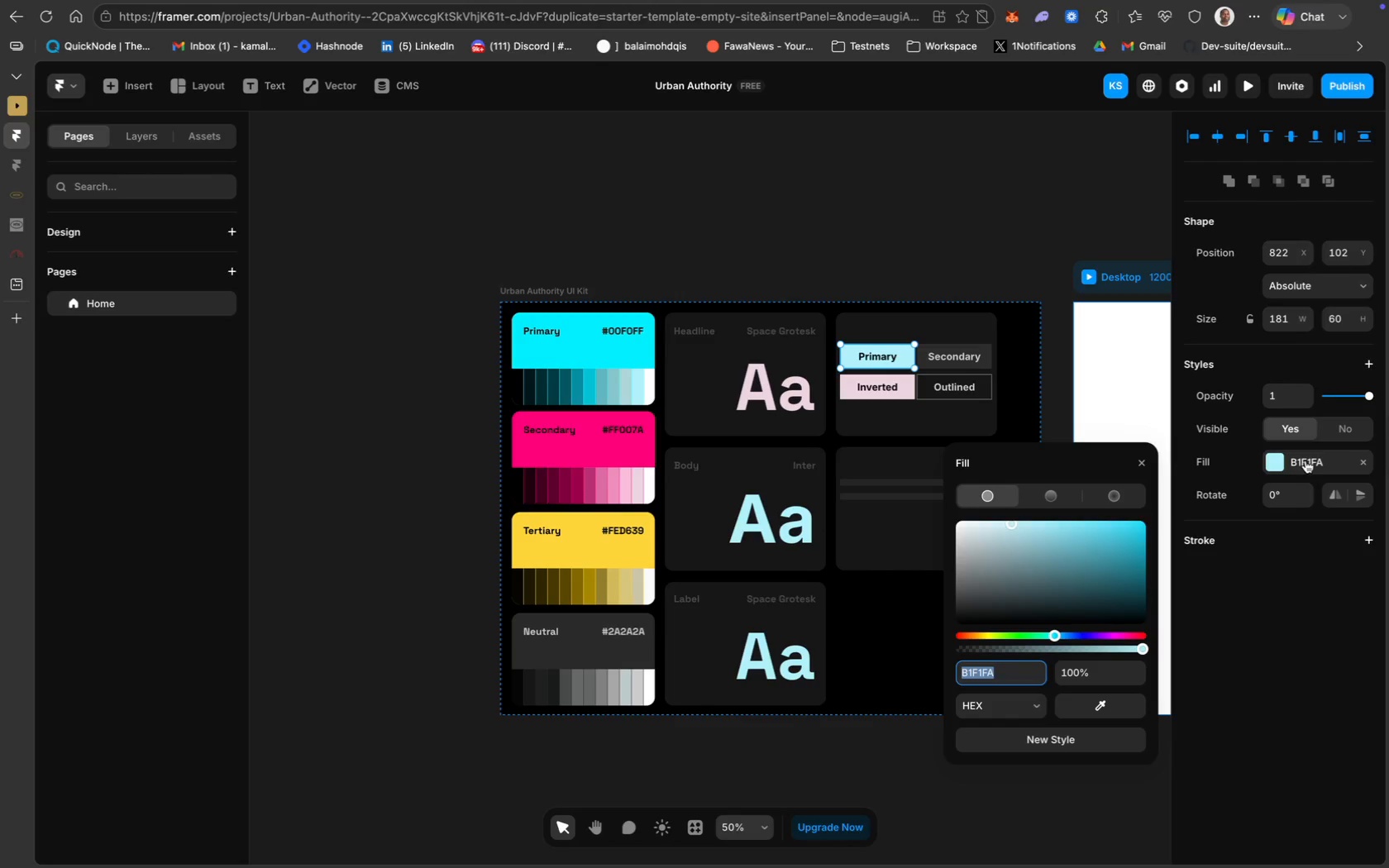 
key(Meta+C)
 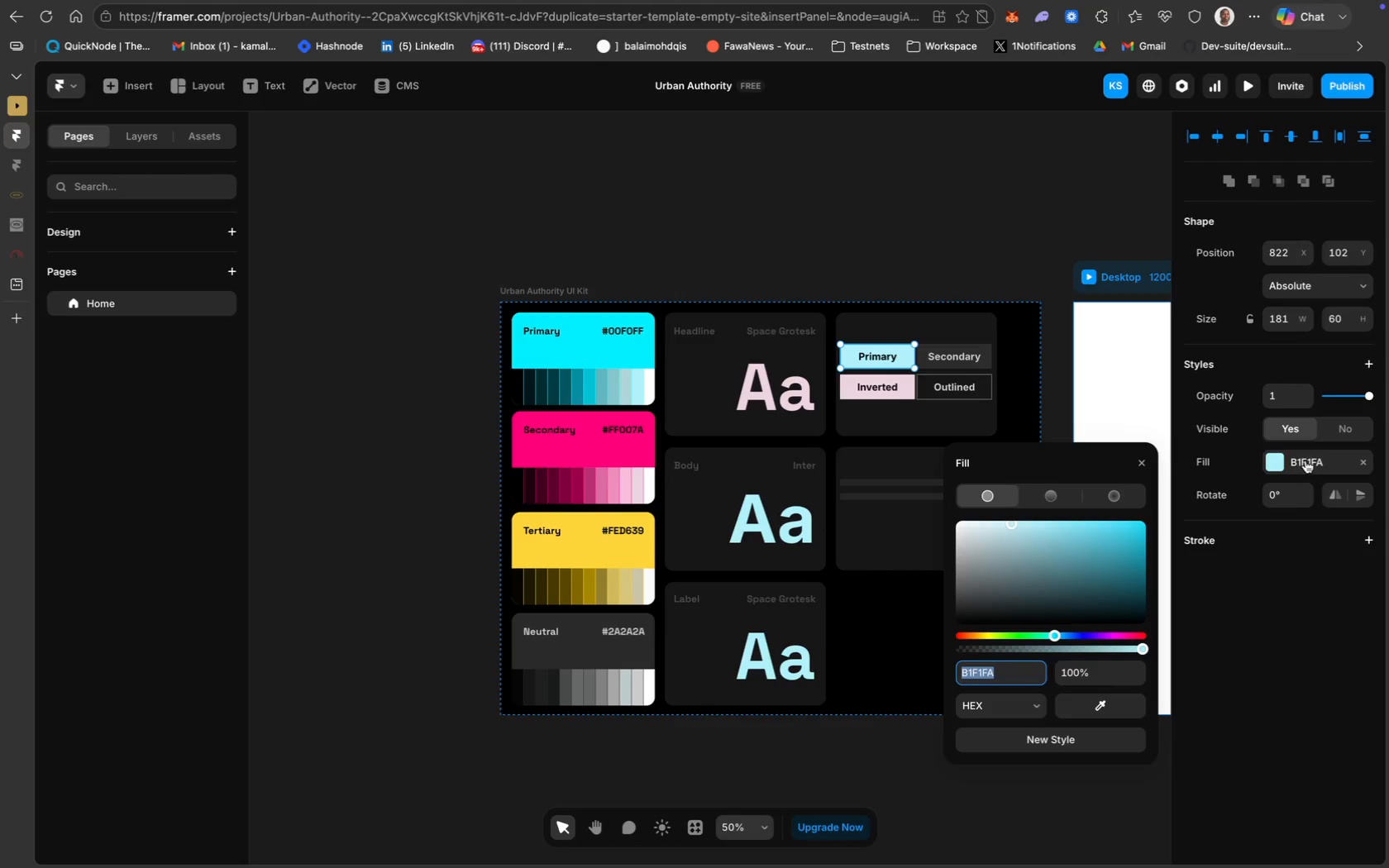 
key(Meta+C)
 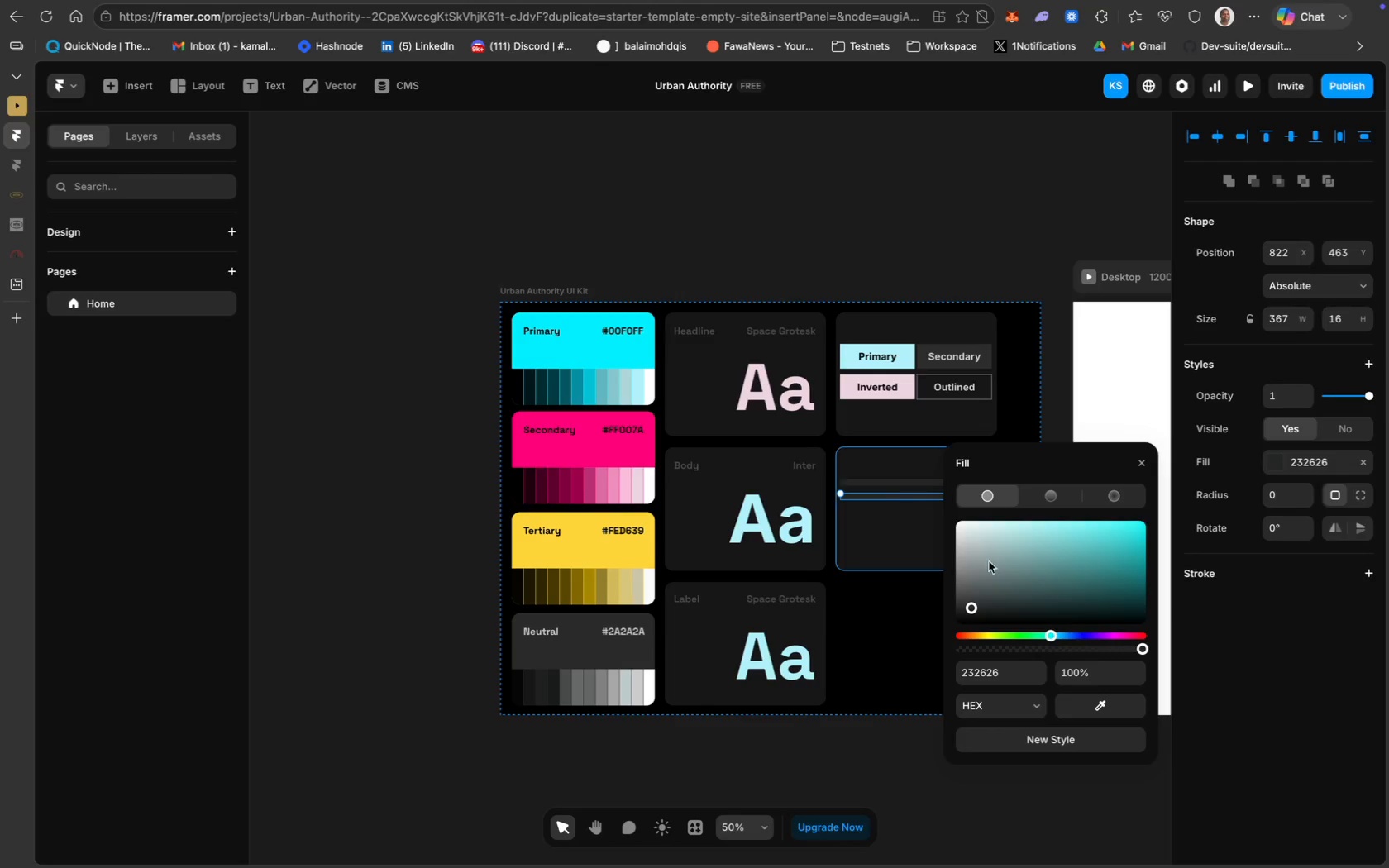 
left_click([1014, 677])
 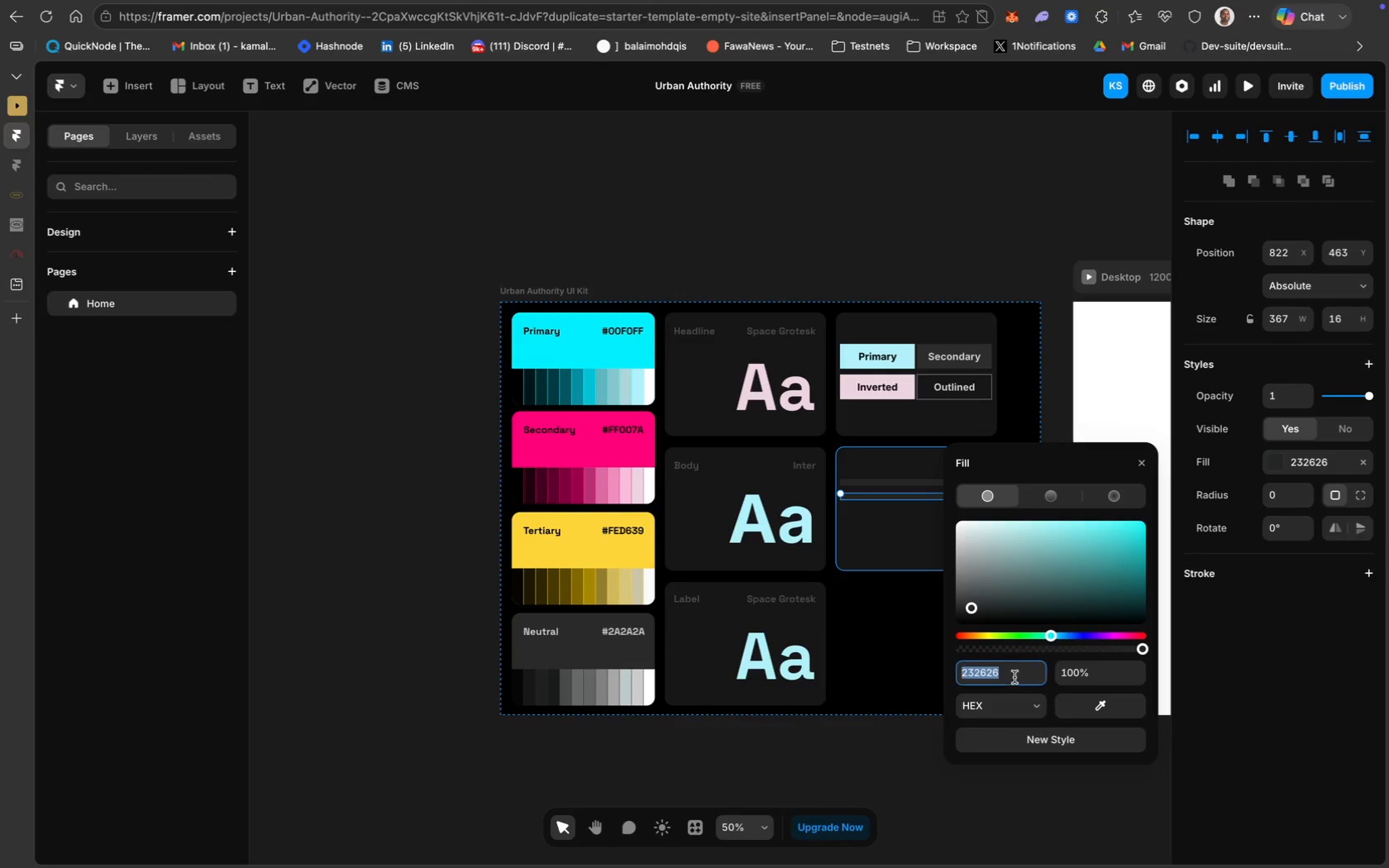 
key(Meta+V)
 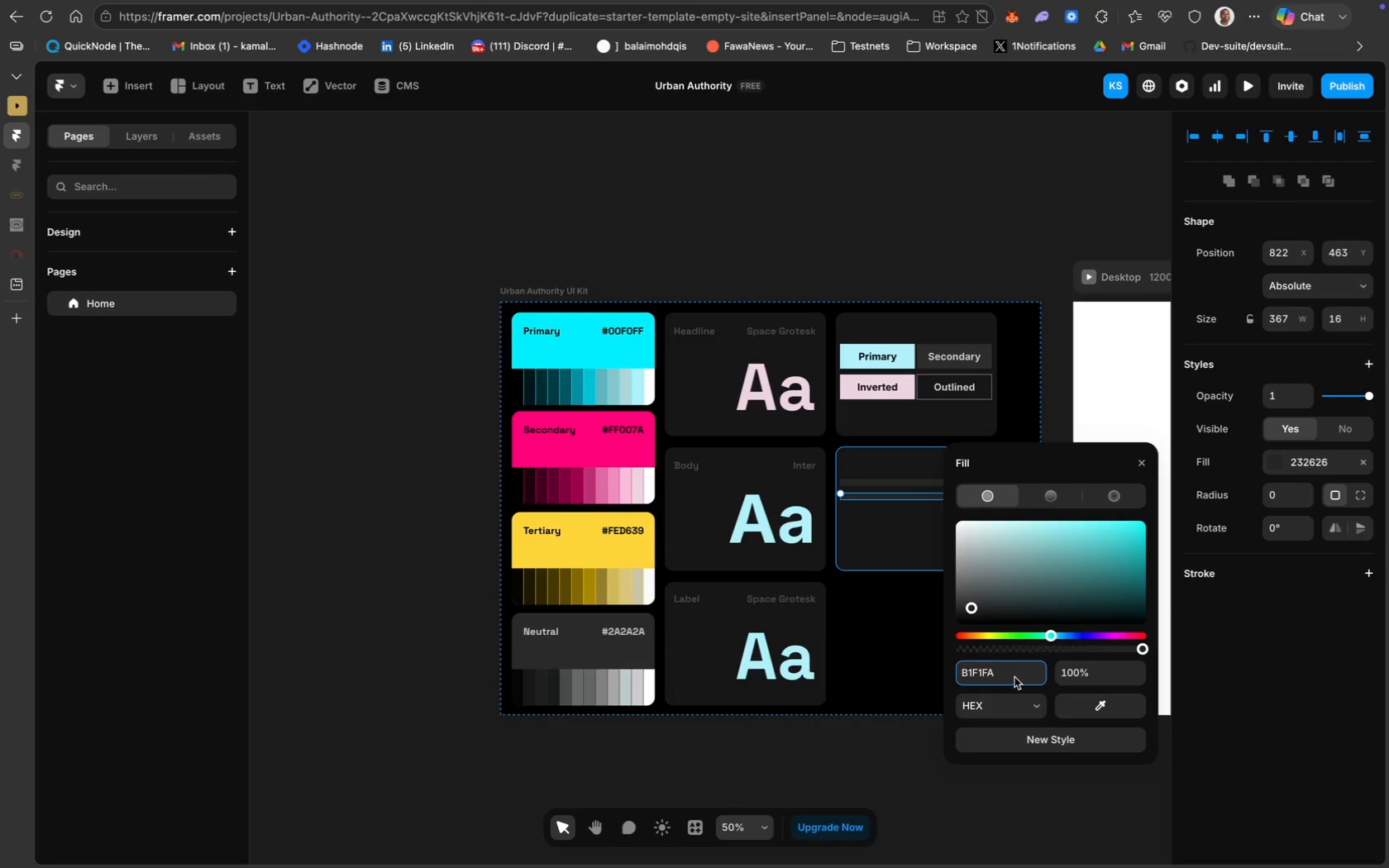 
key(Enter)
 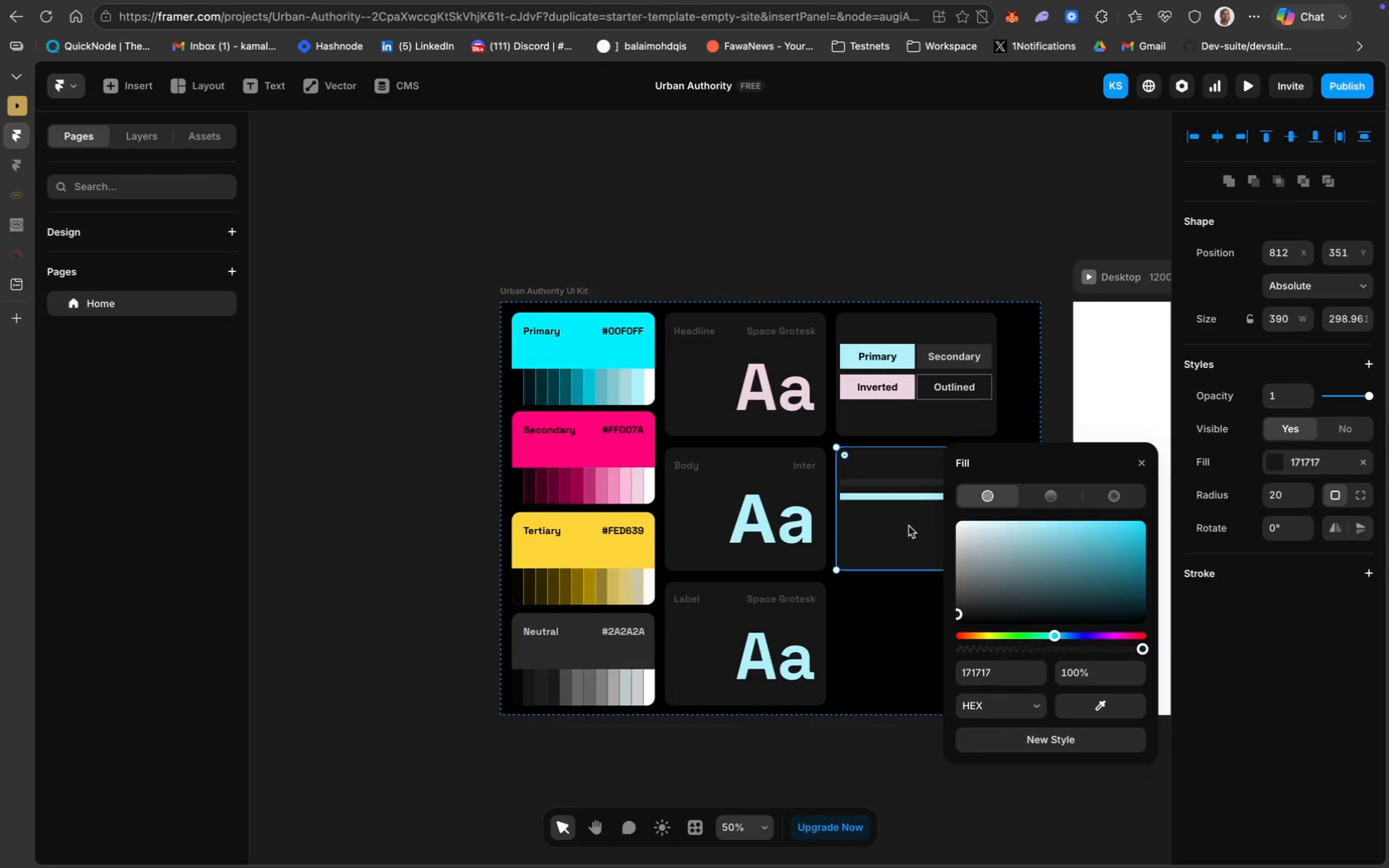 
double_click([914, 647])
 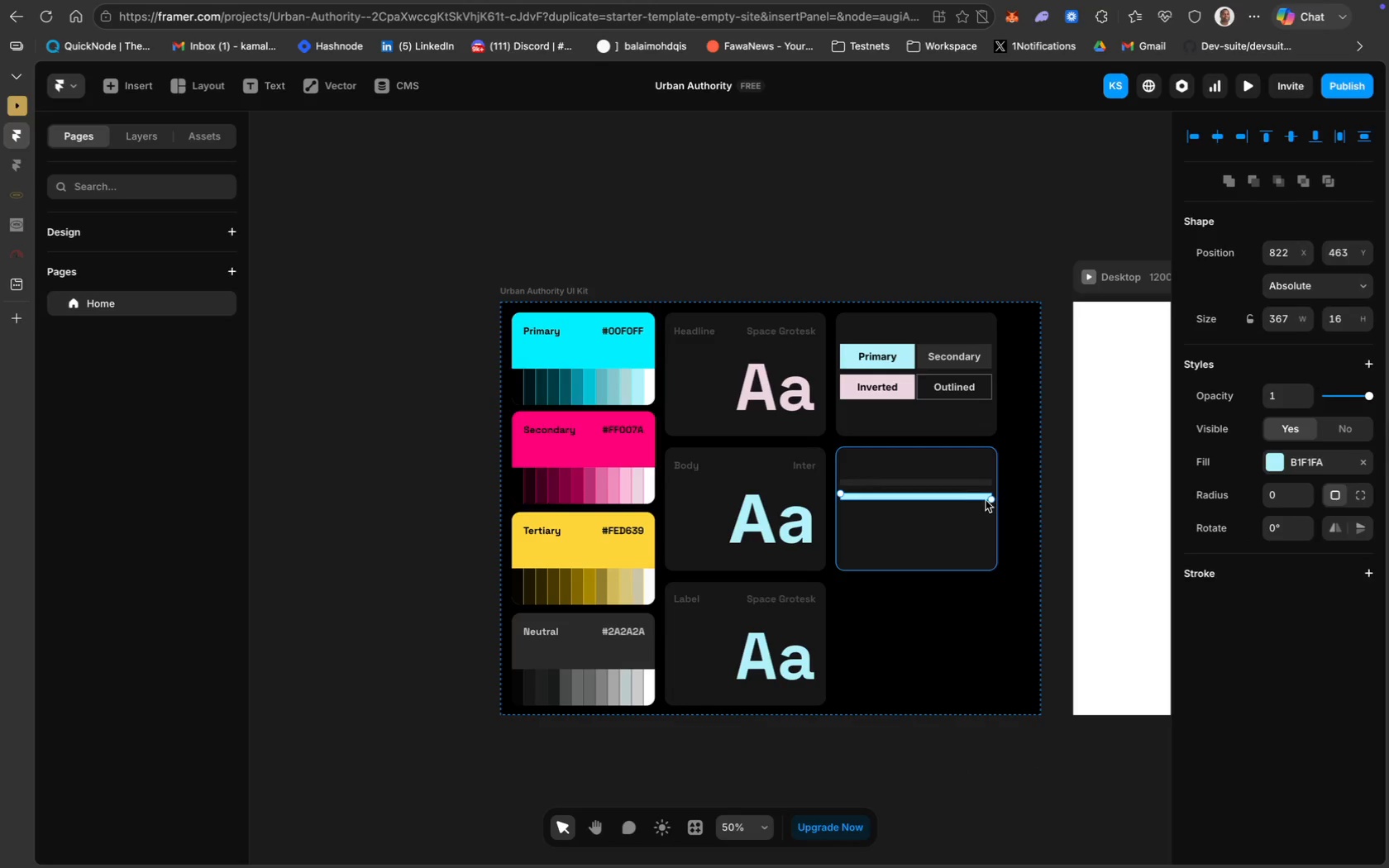 
left_click_drag(start_coordinate=[990, 498], to_coordinate=[949, 498])
 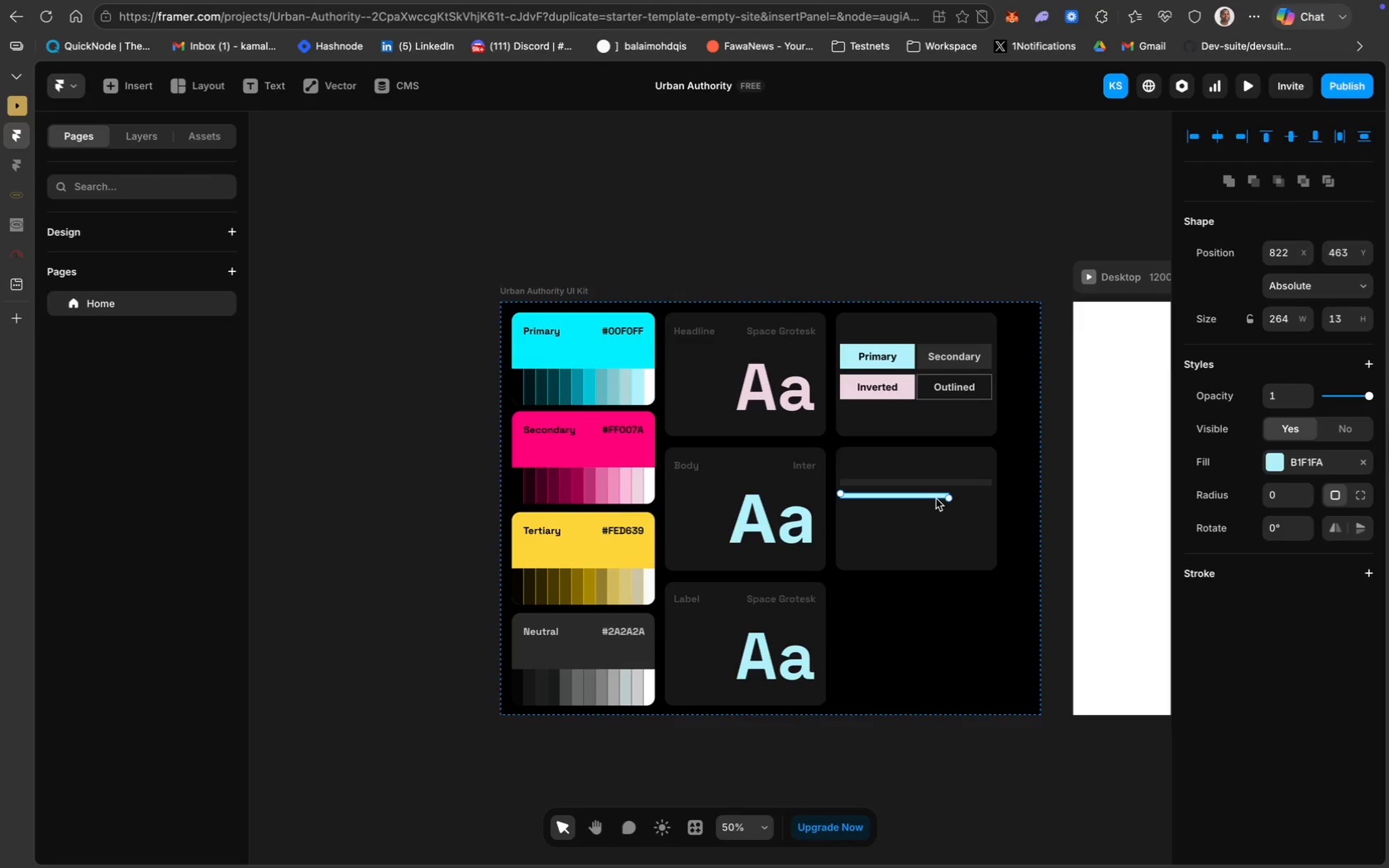 
left_click_drag(start_coordinate=[928, 495], to_coordinate=[930, 480])
 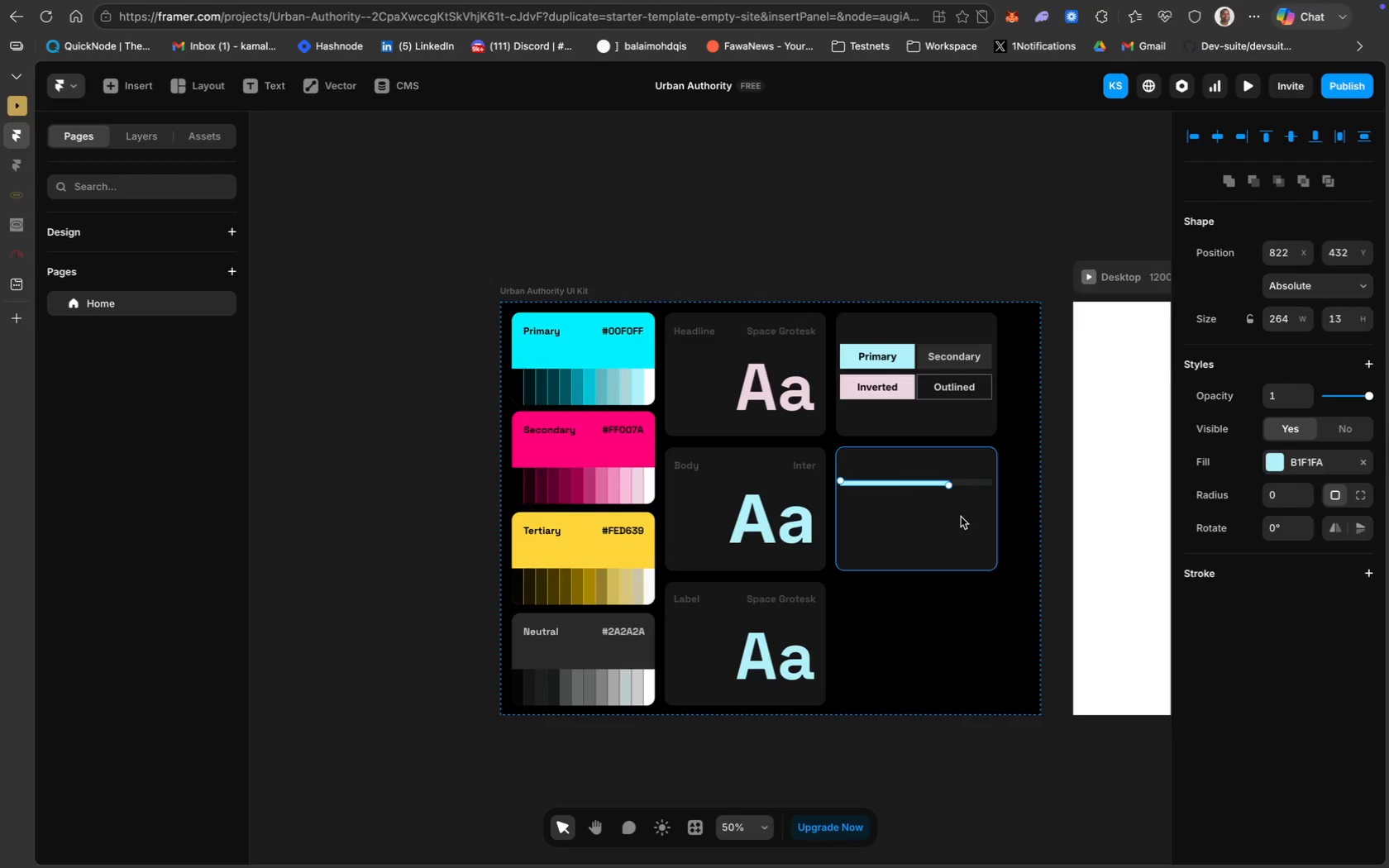 
left_click([962, 517])
 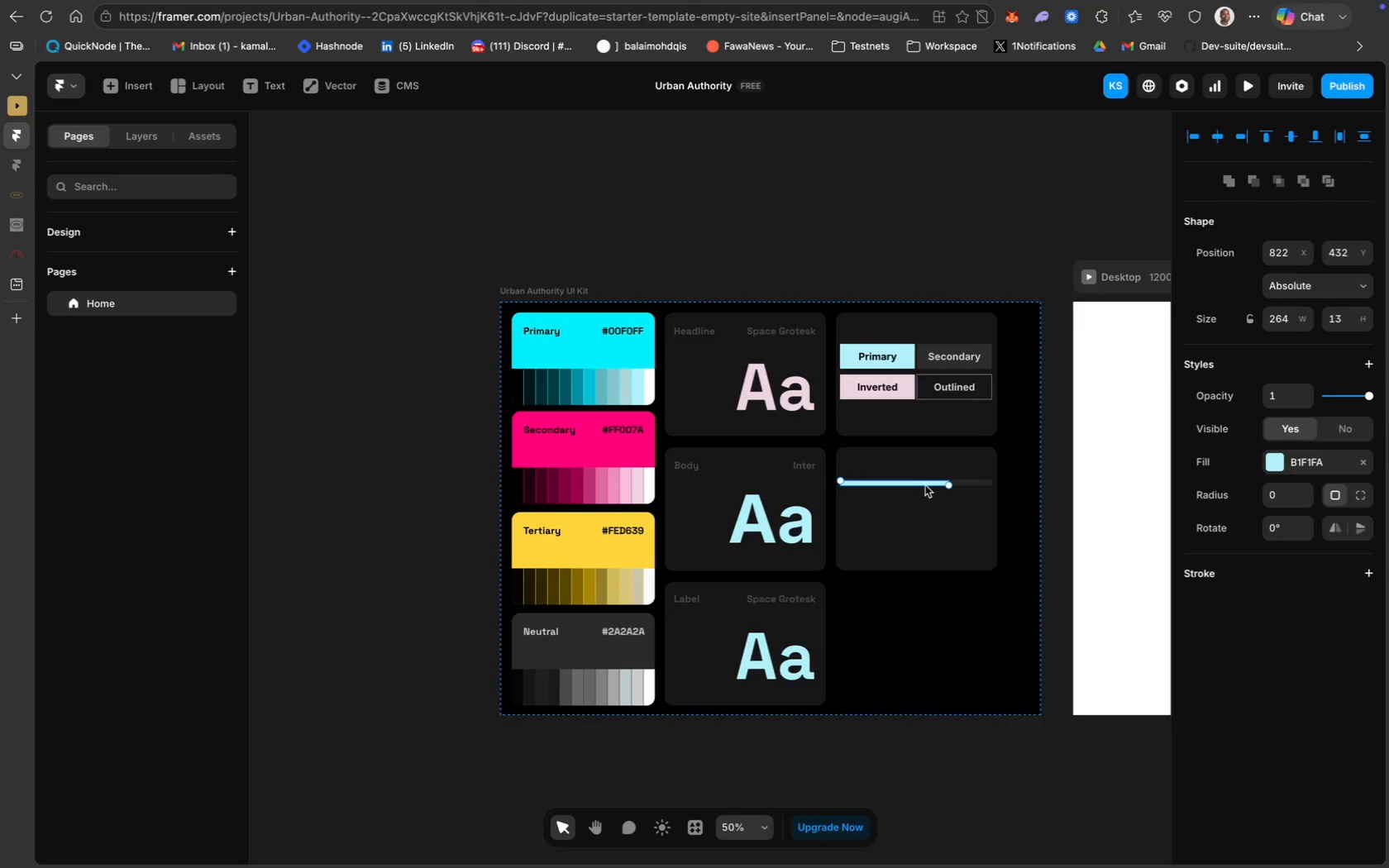 
key(ArrowUp)
 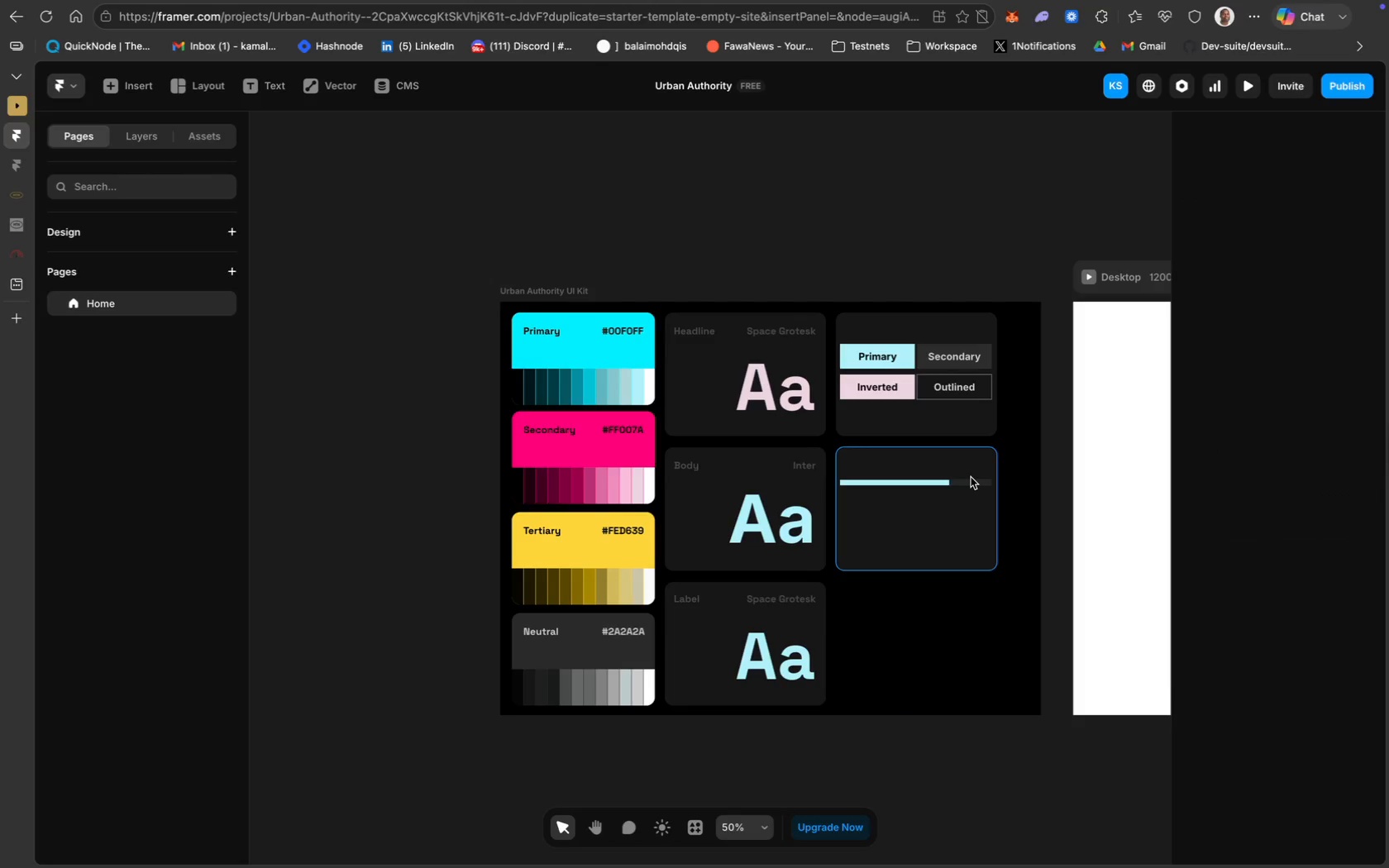 
left_click([967, 482])
 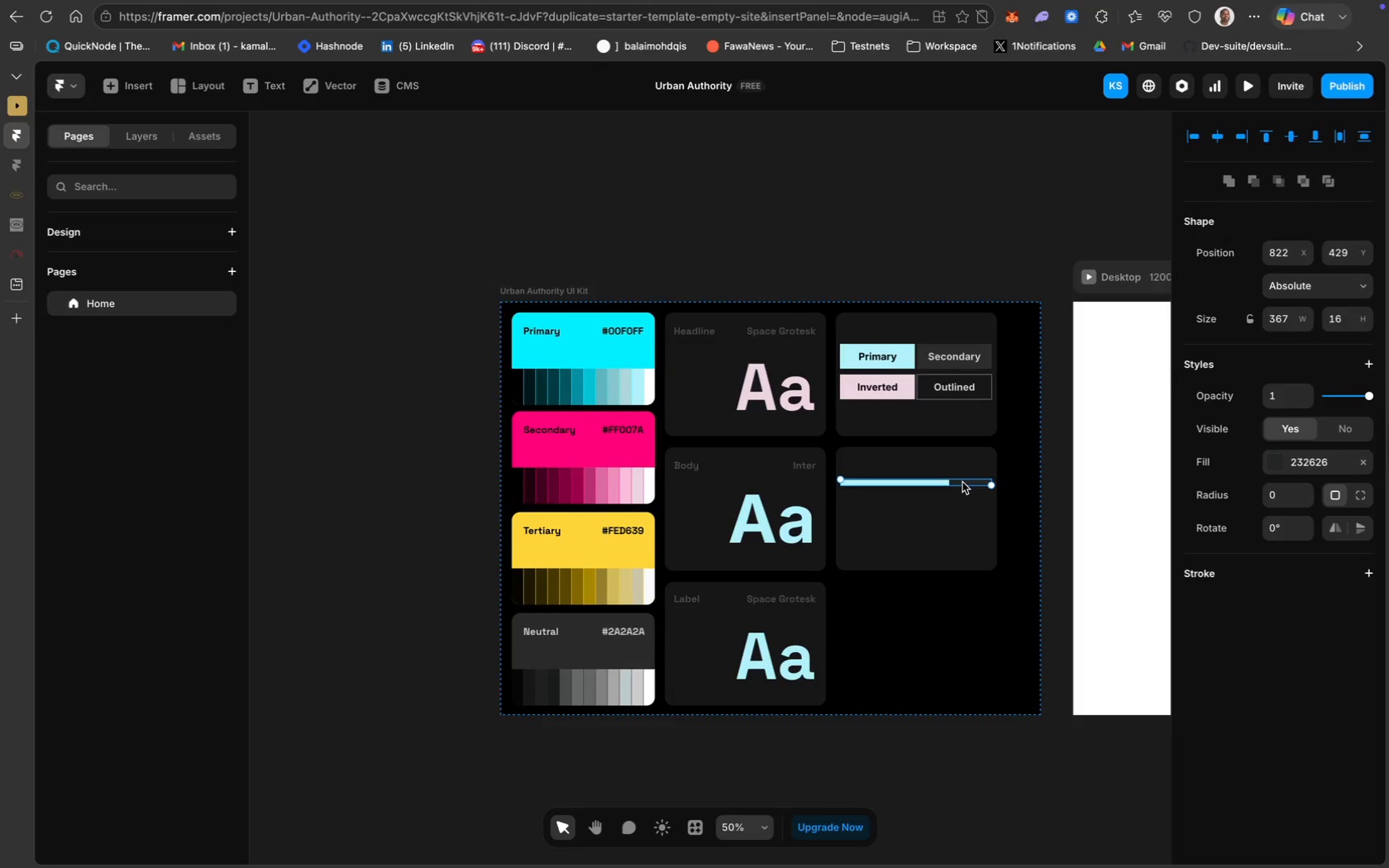 
hold_key(key=ShiftLeft, duration=0.74)
left_click([943, 483])
 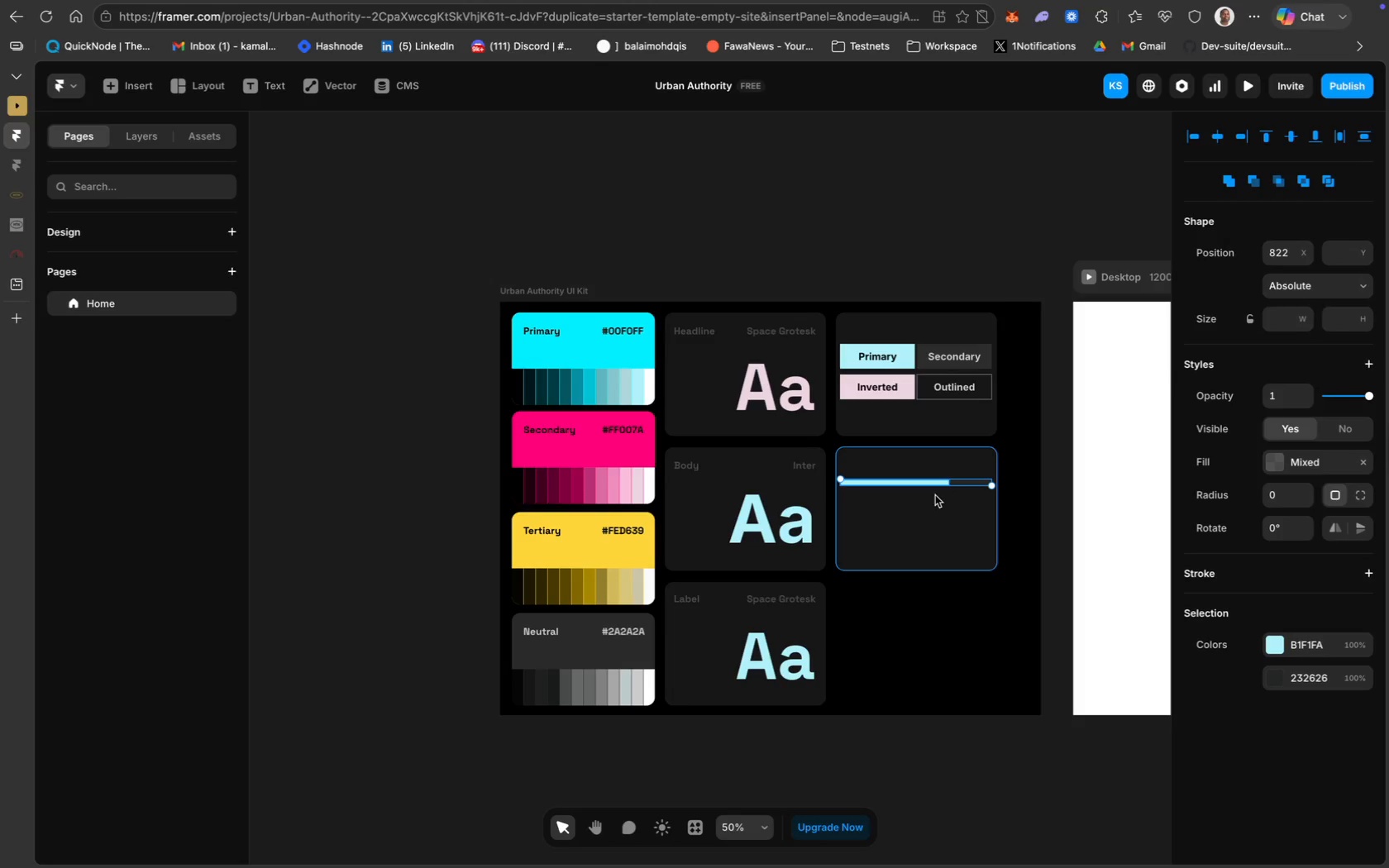 
key(Meta+D)
 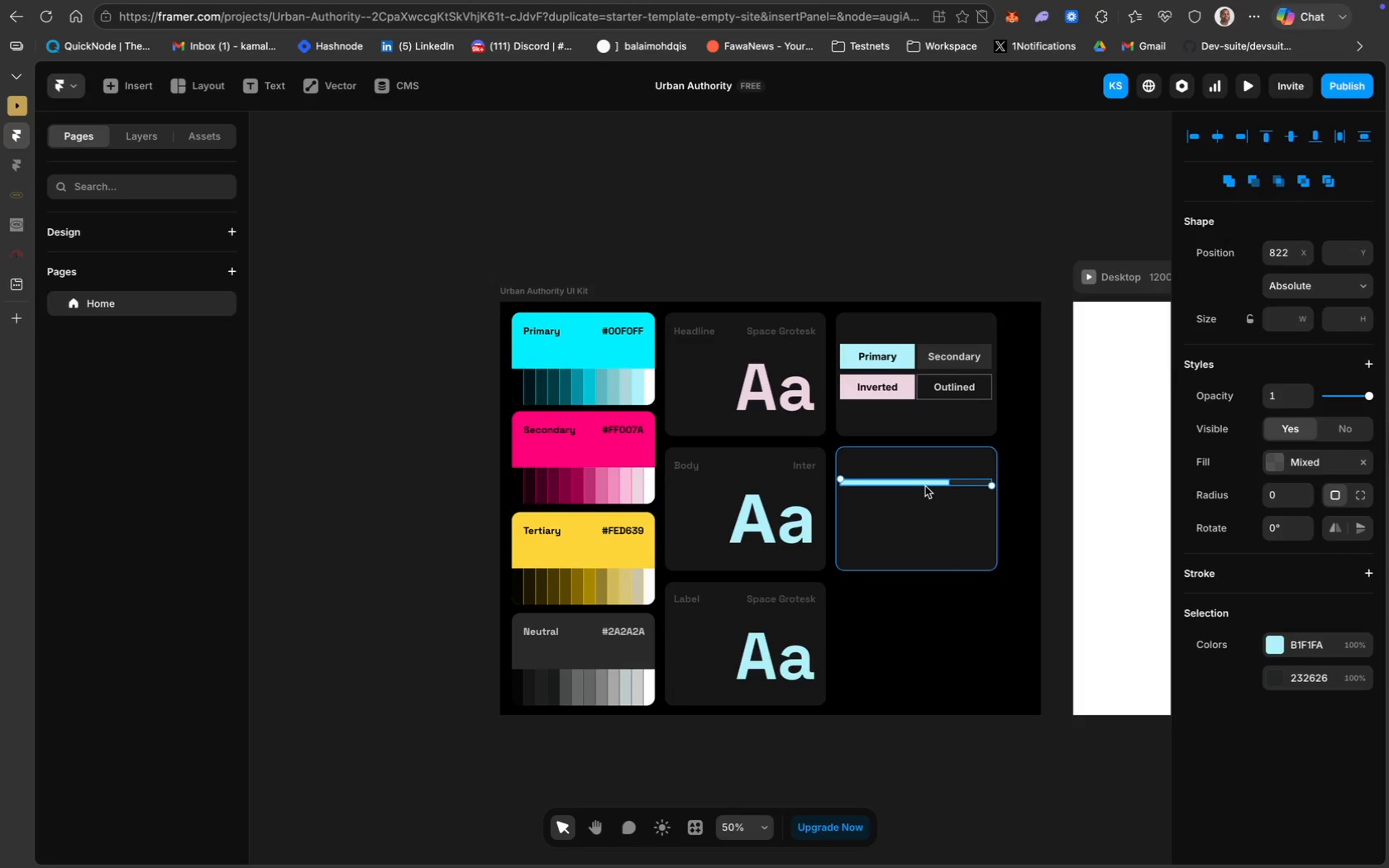 
left_click_drag(start_coordinate=[925, 483], to_coordinate=[925, 500])
 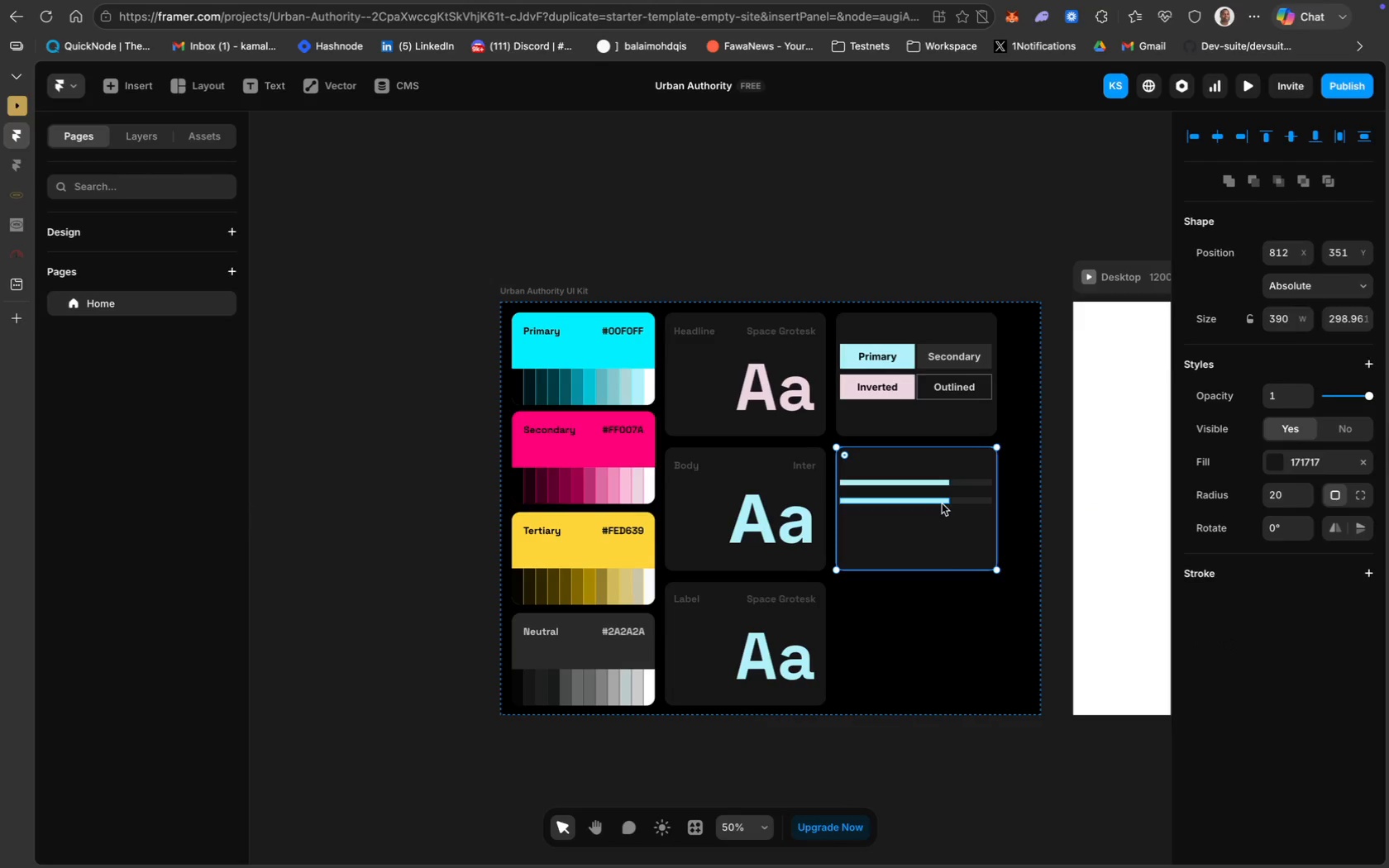 
left_click_drag(start_coordinate=[949, 504], to_coordinate=[967, 503])
 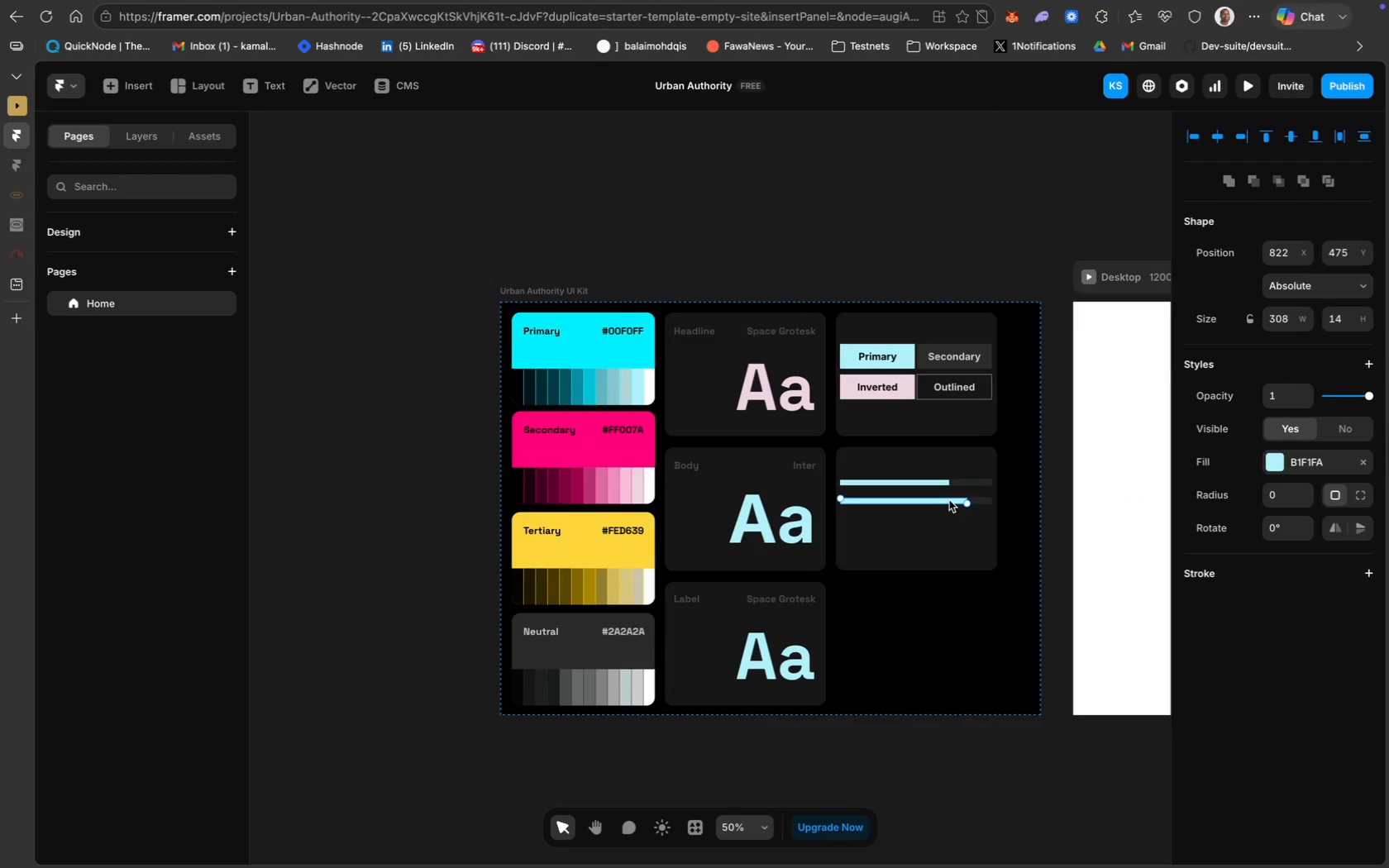 
left_click([949, 500])
 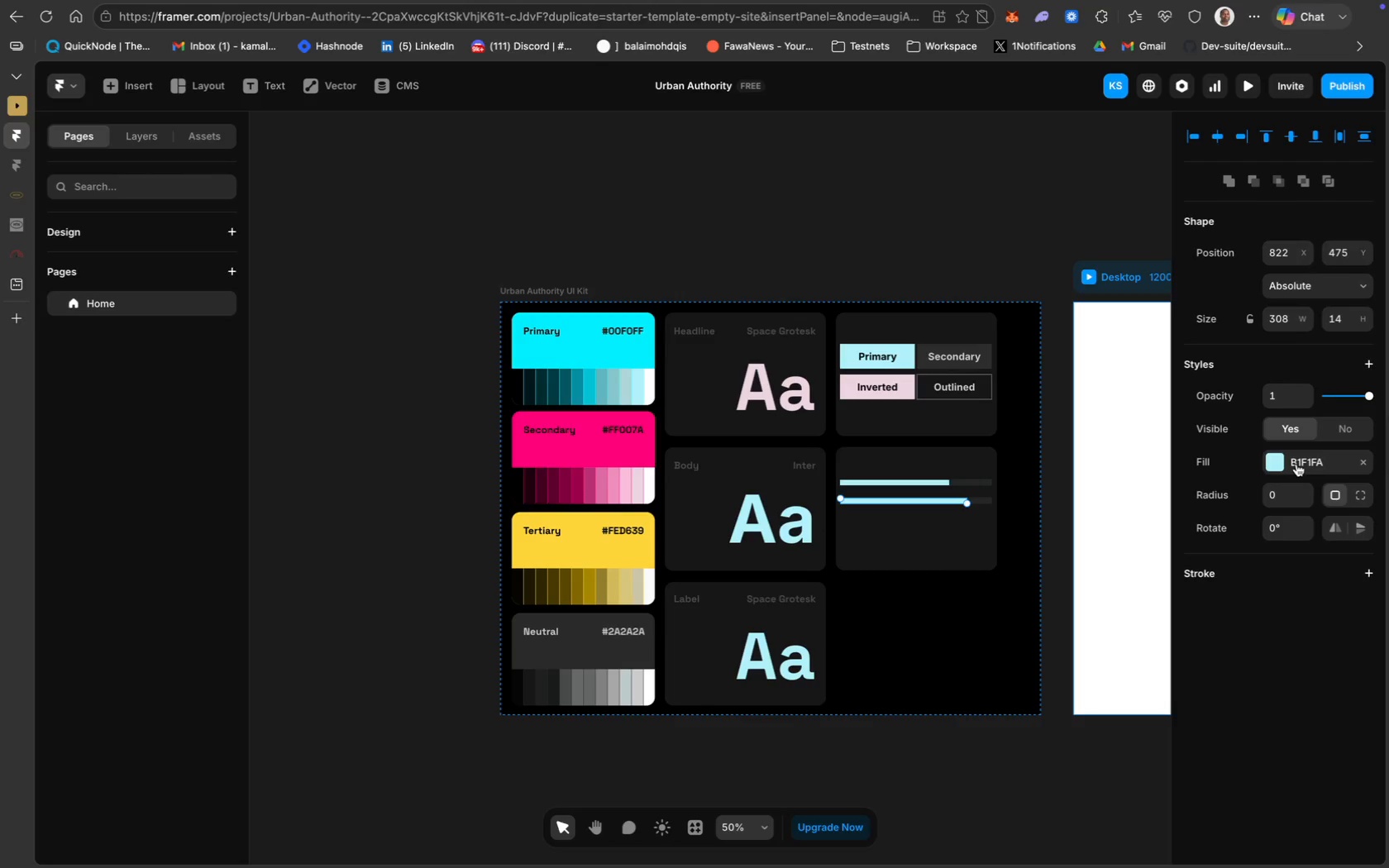 
left_click([1296, 464])
 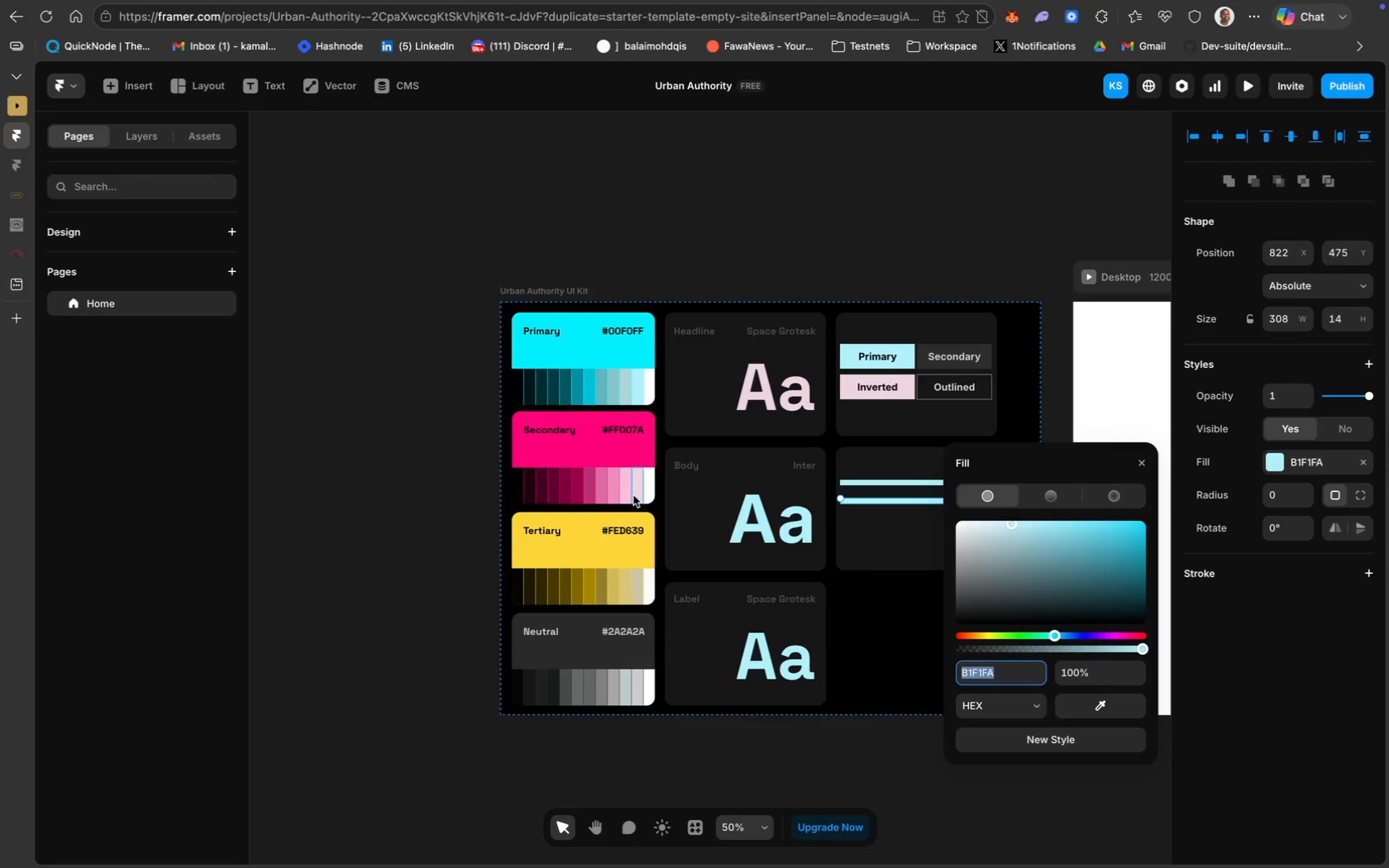 
wait(11.7)
 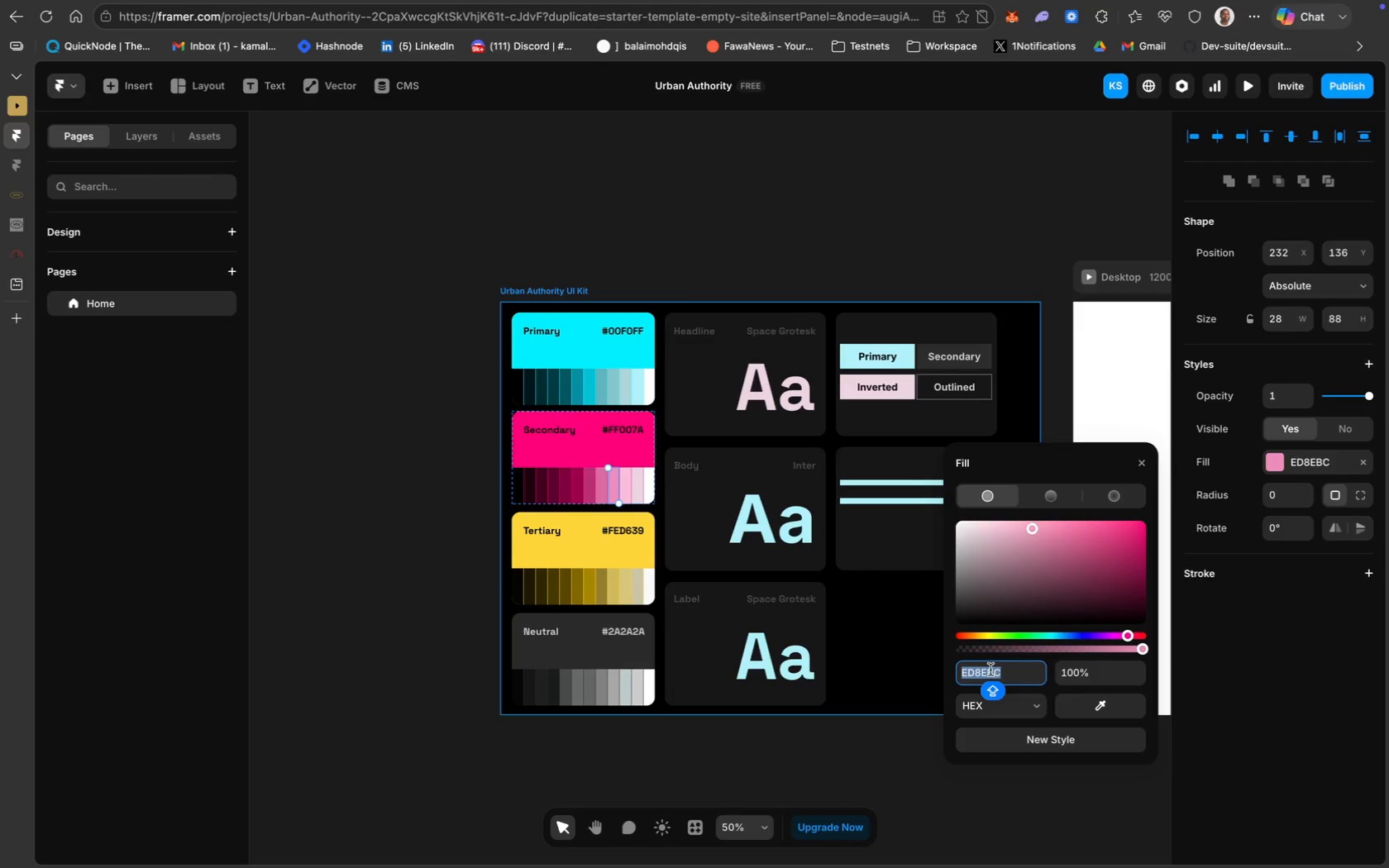 
key(Meta+C)
 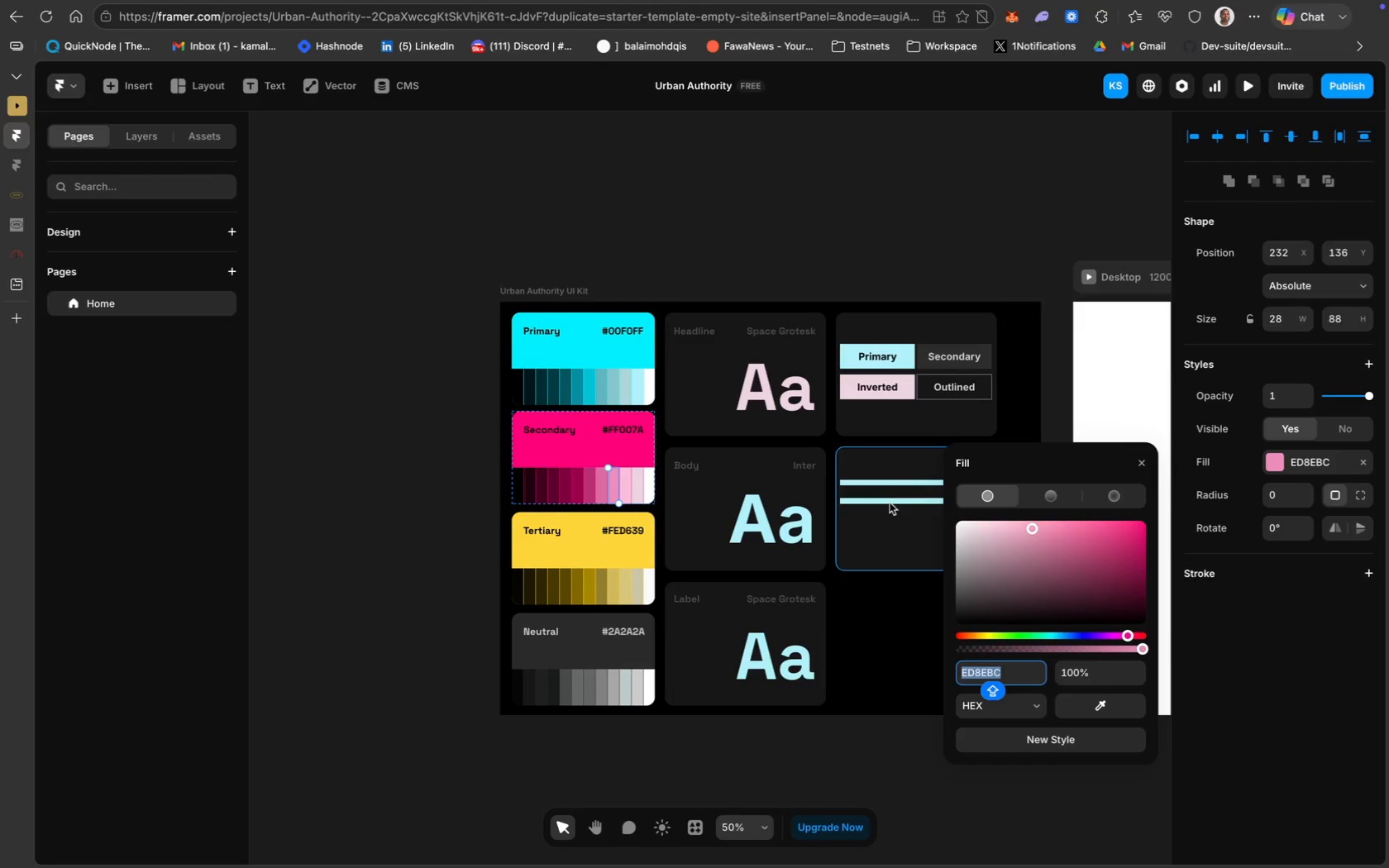 
left_click([890, 501])
 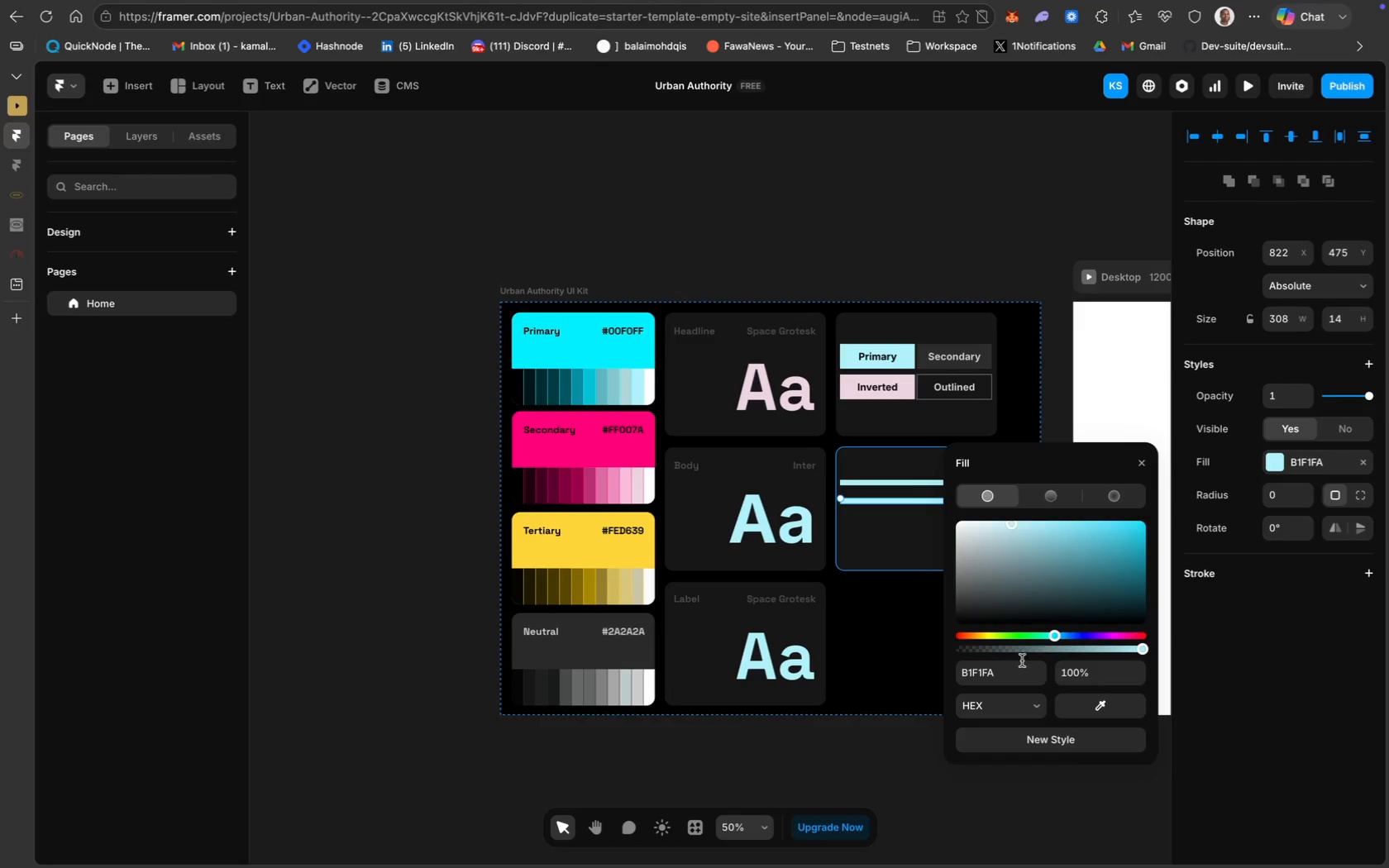 
key(Meta+V)
 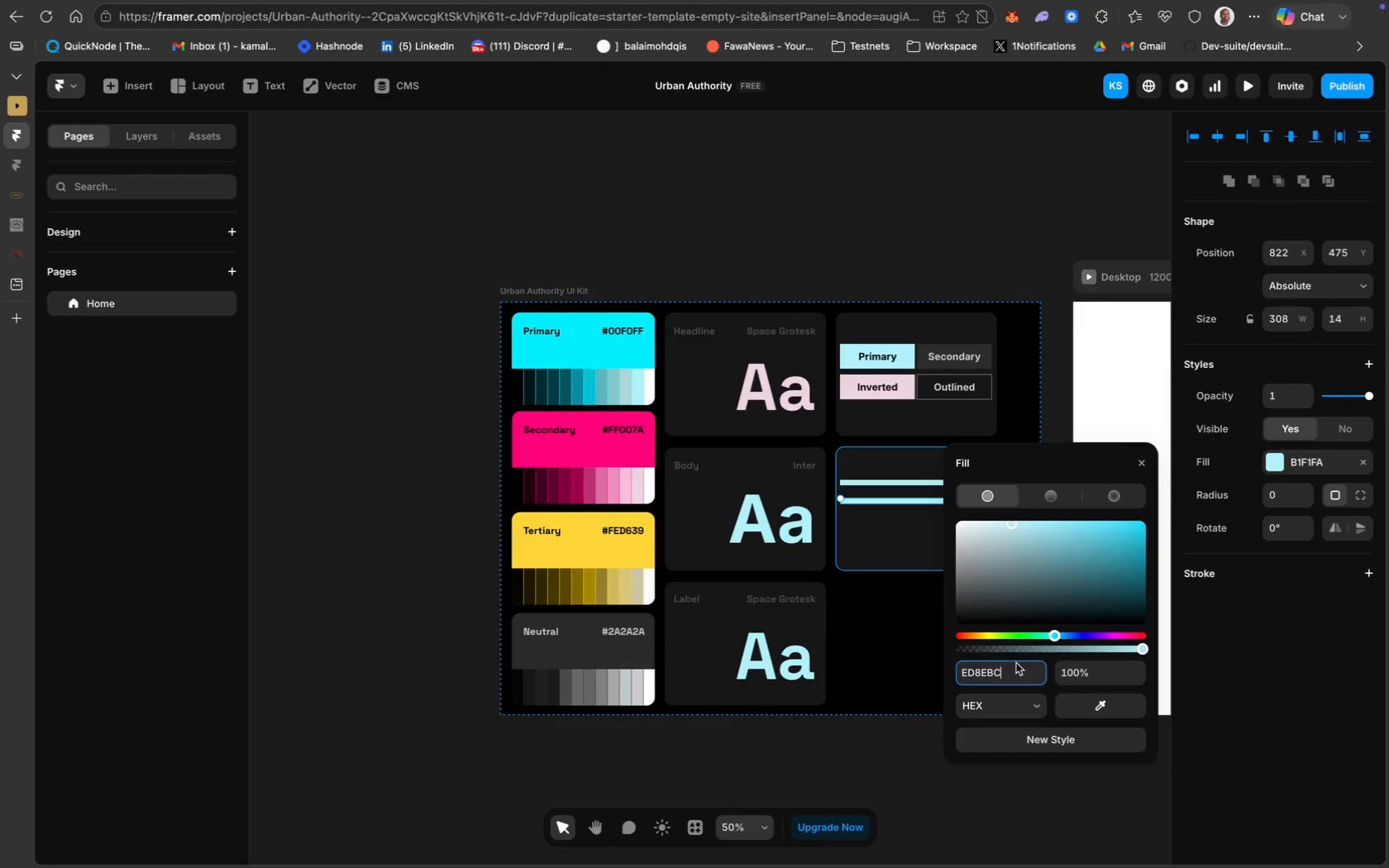 
key(Enter)
 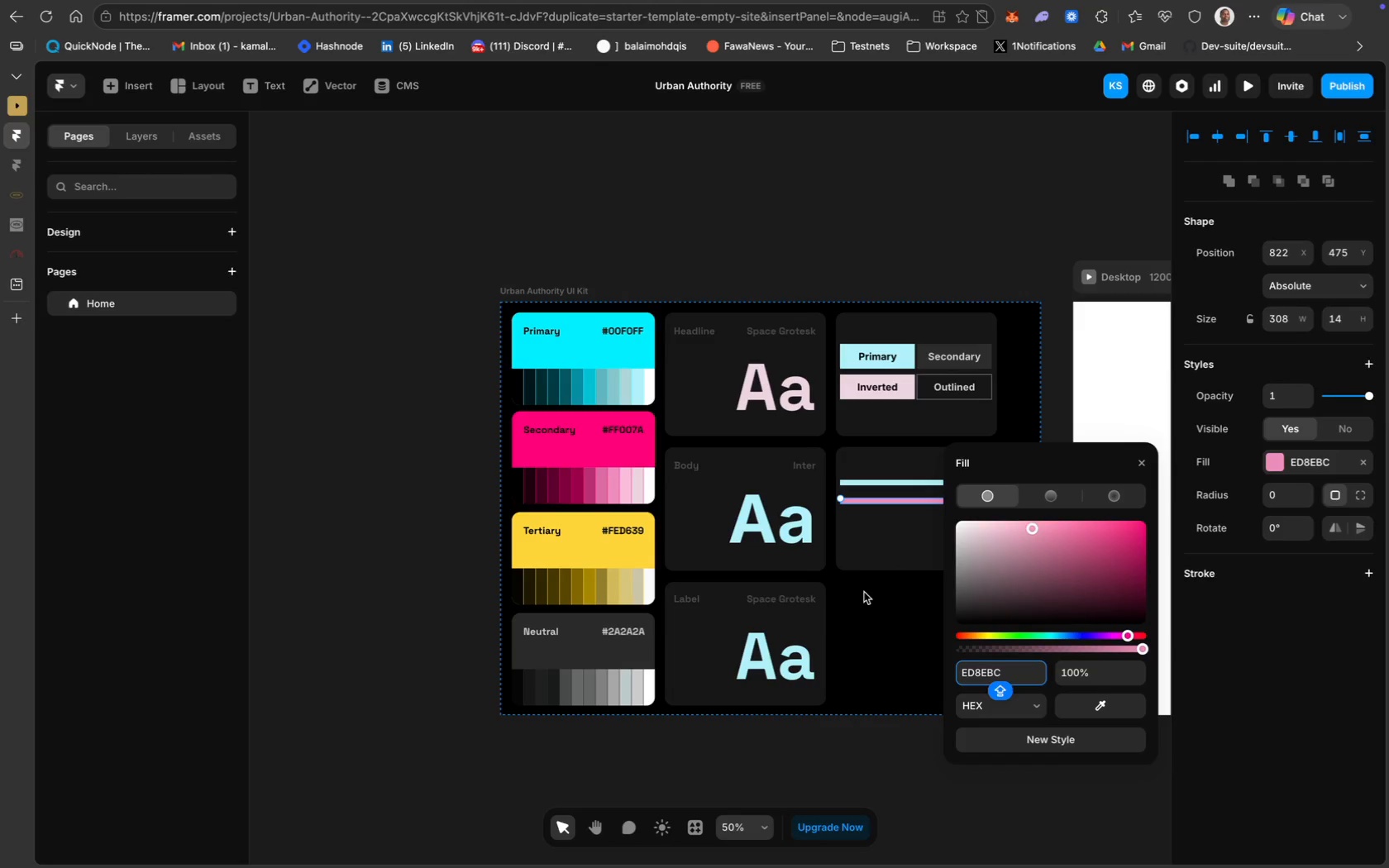 
left_click([861, 599])
 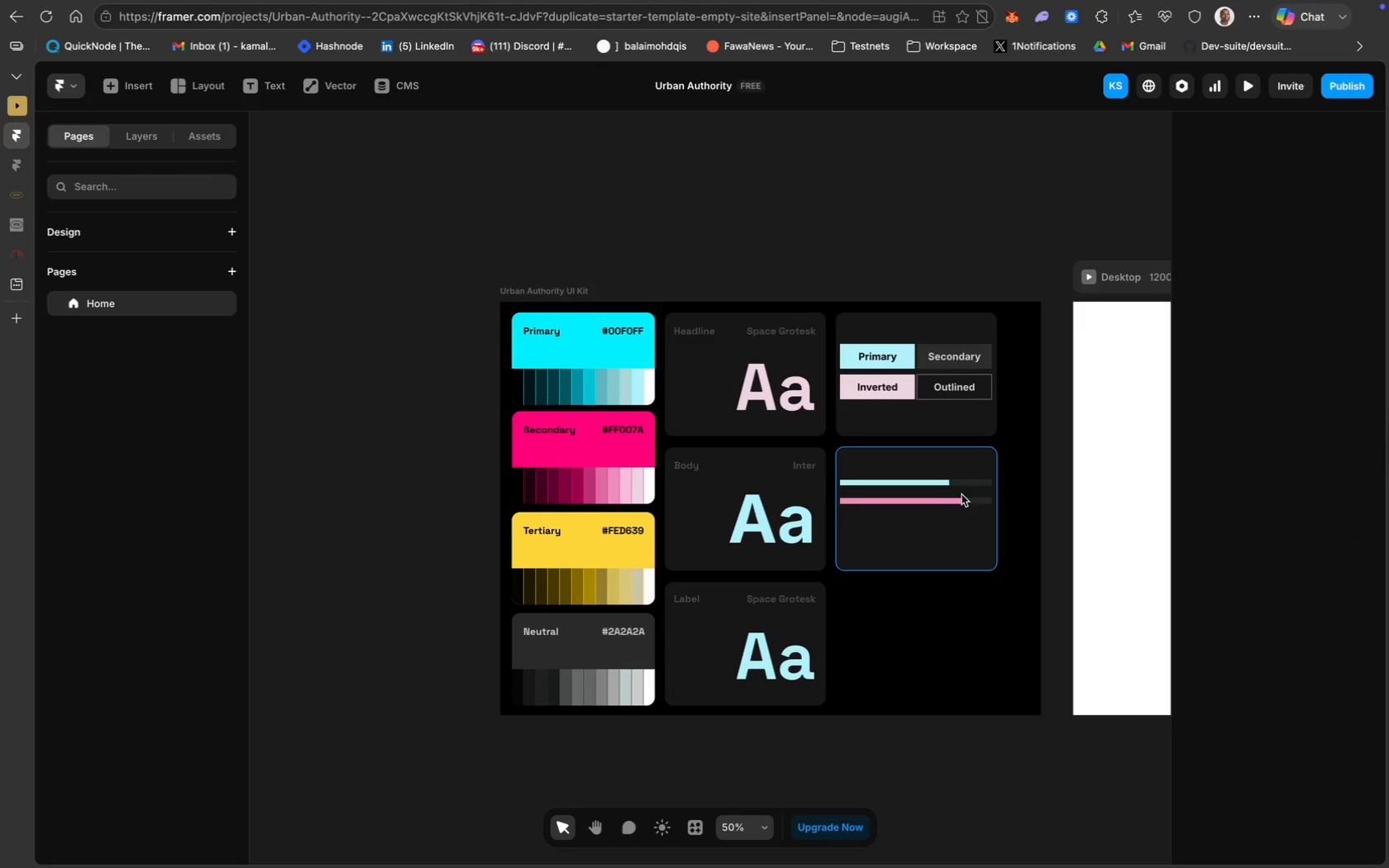 
left_click([982, 501])
 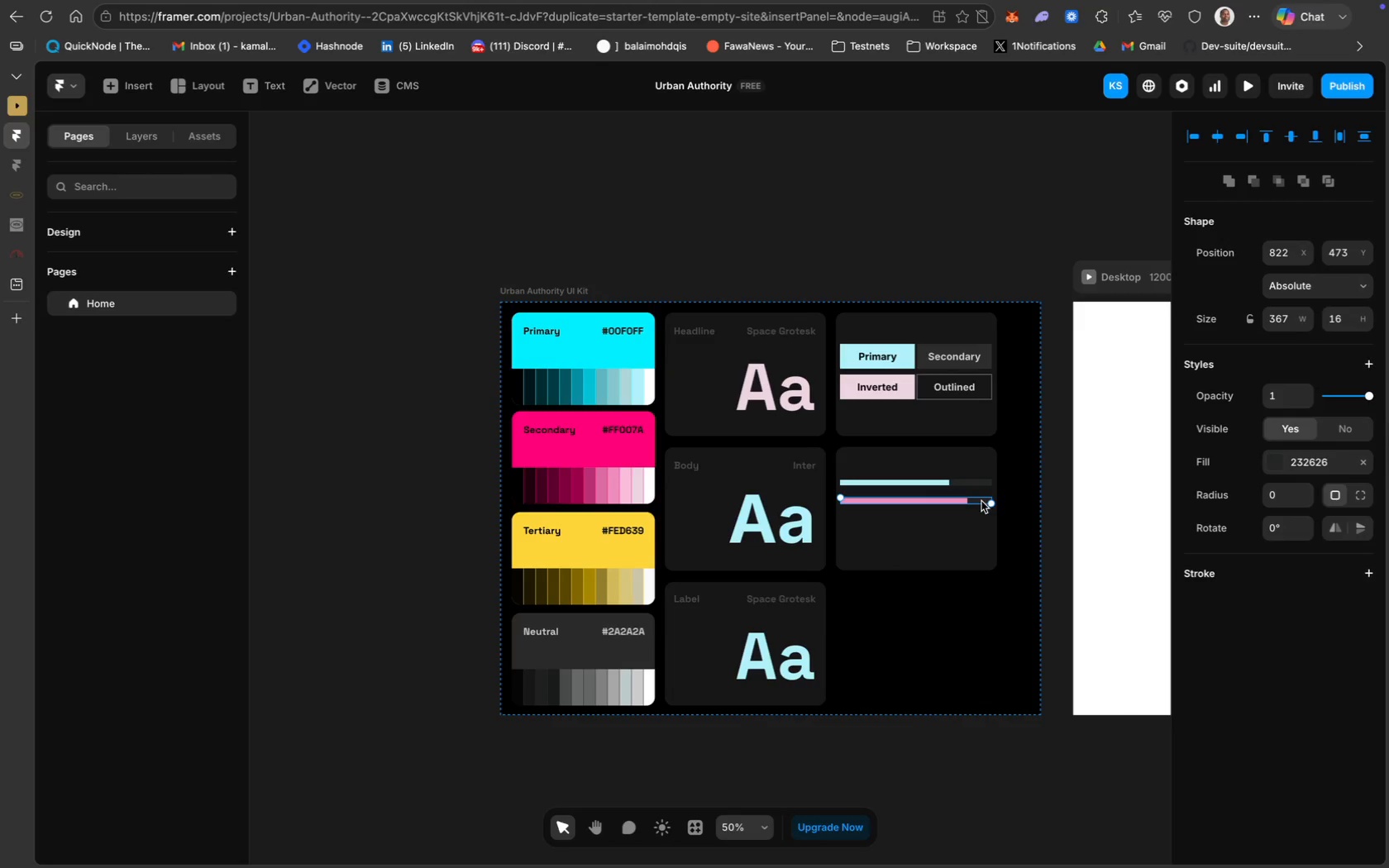 
hold_key(key=ShiftLeft, duration=0.8)
left_click([950, 499])
 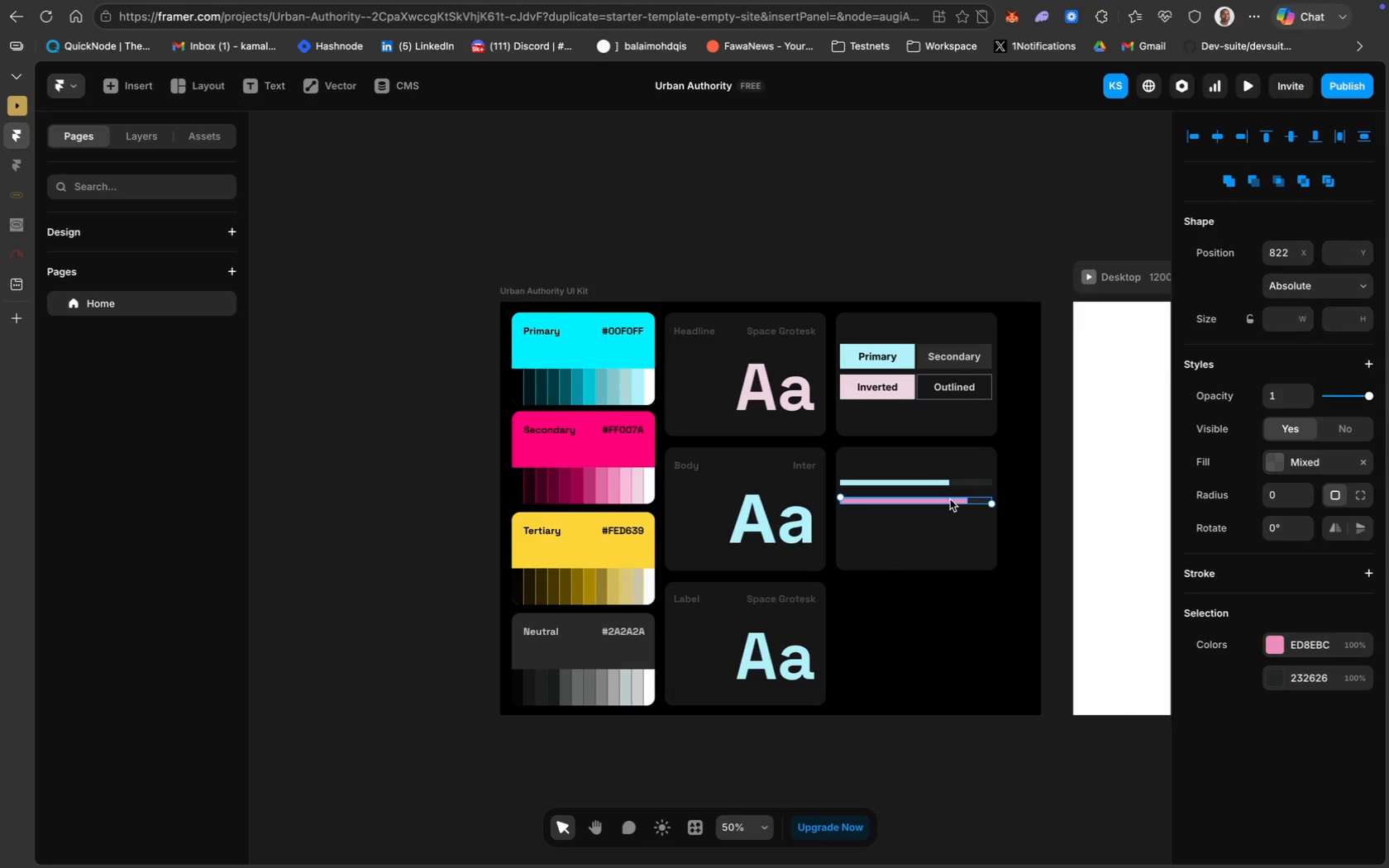 
key(Meta+D)
 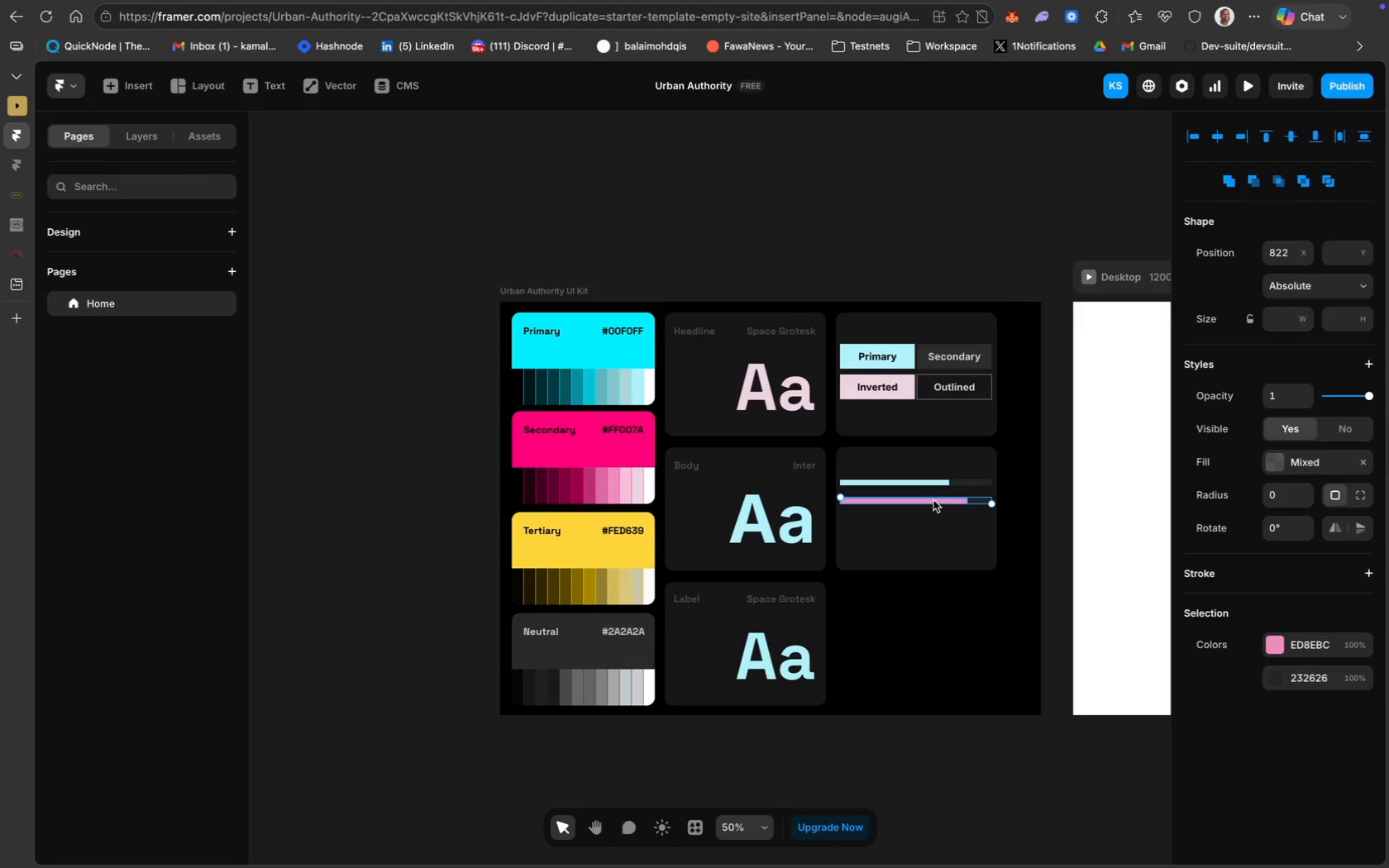 
left_click_drag(start_coordinate=[933, 500], to_coordinate=[932, 518])
 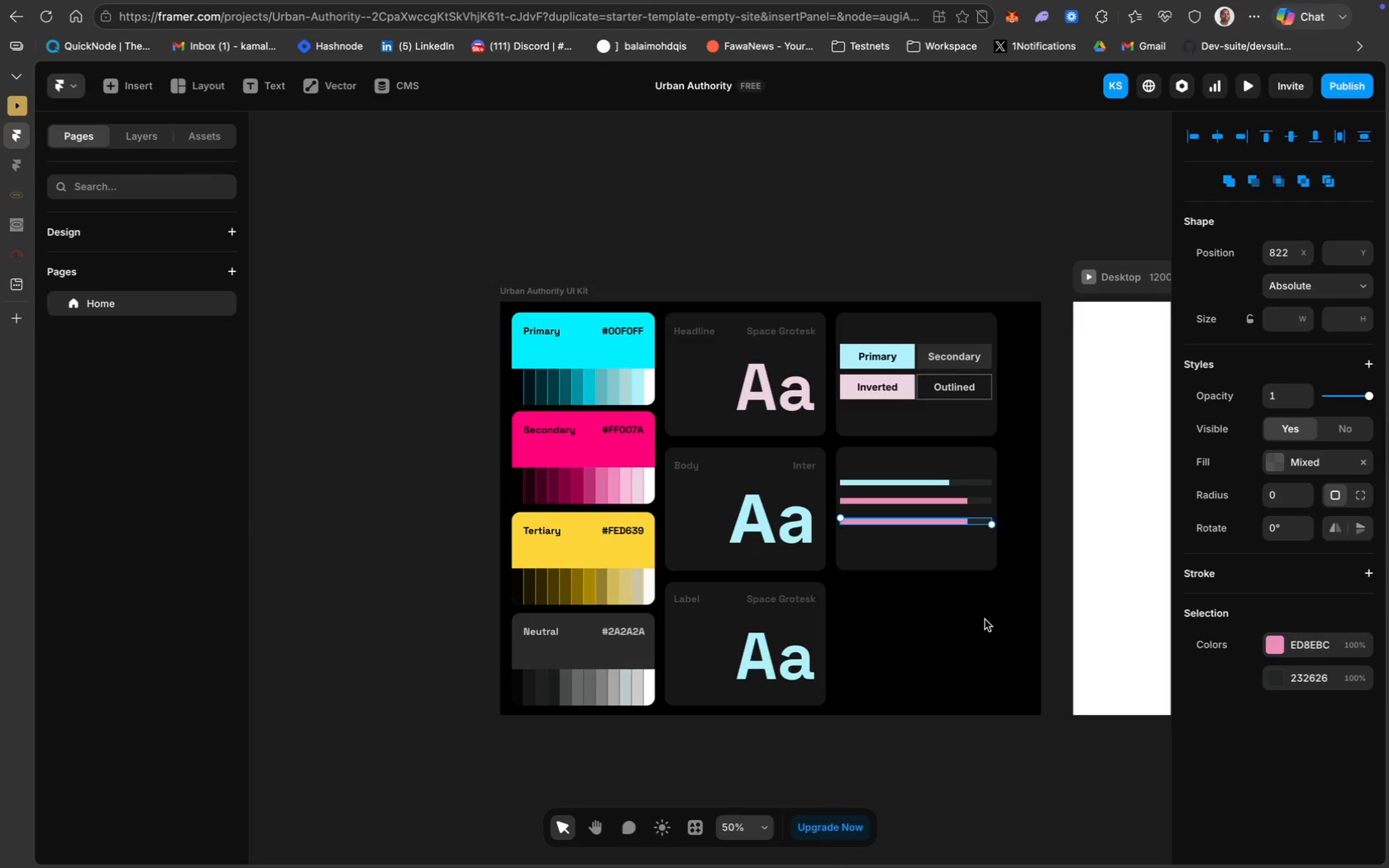 
left_click([953, 522])
 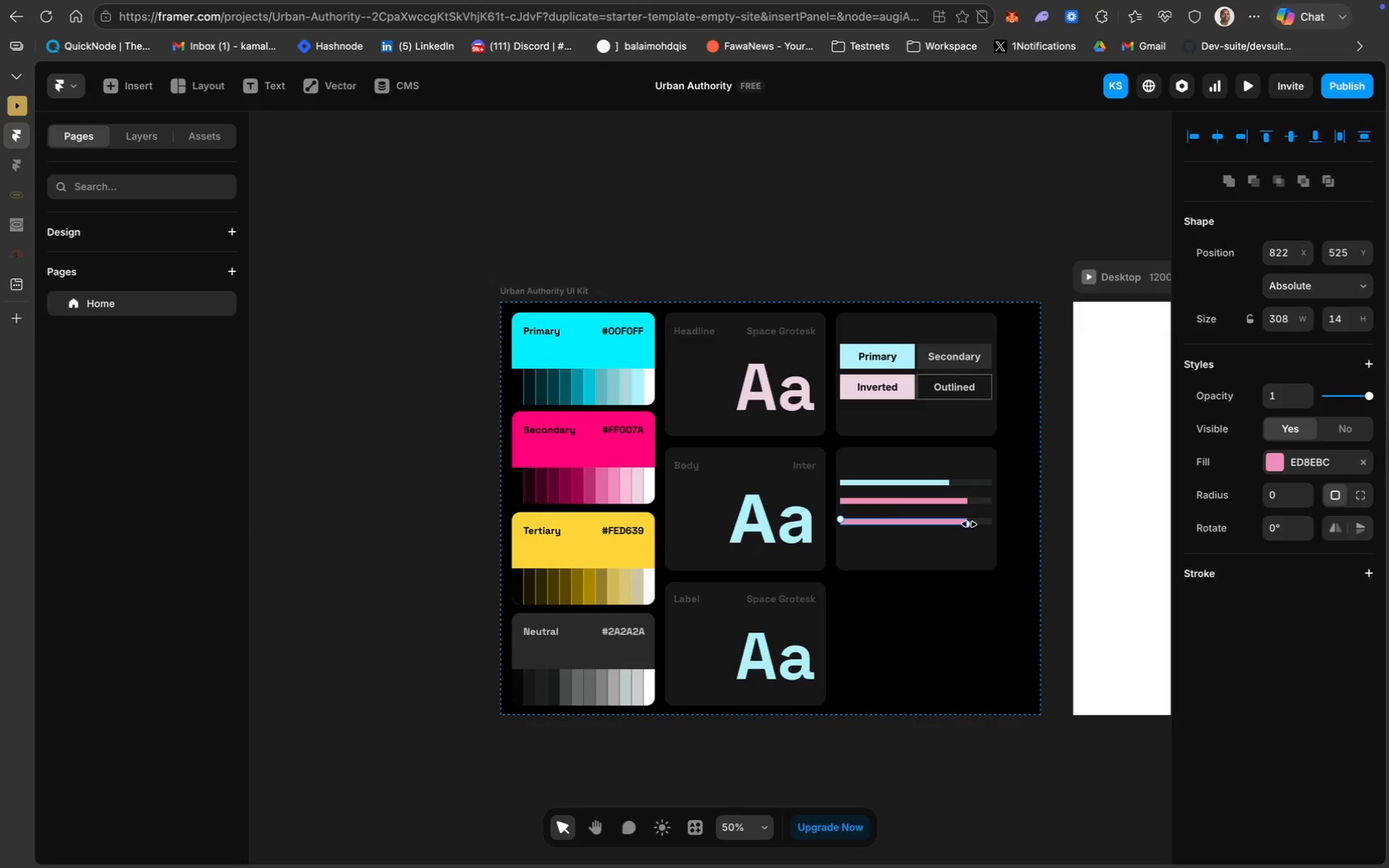 
left_click_drag(start_coordinate=[967, 525], to_coordinate=[928, 524])
 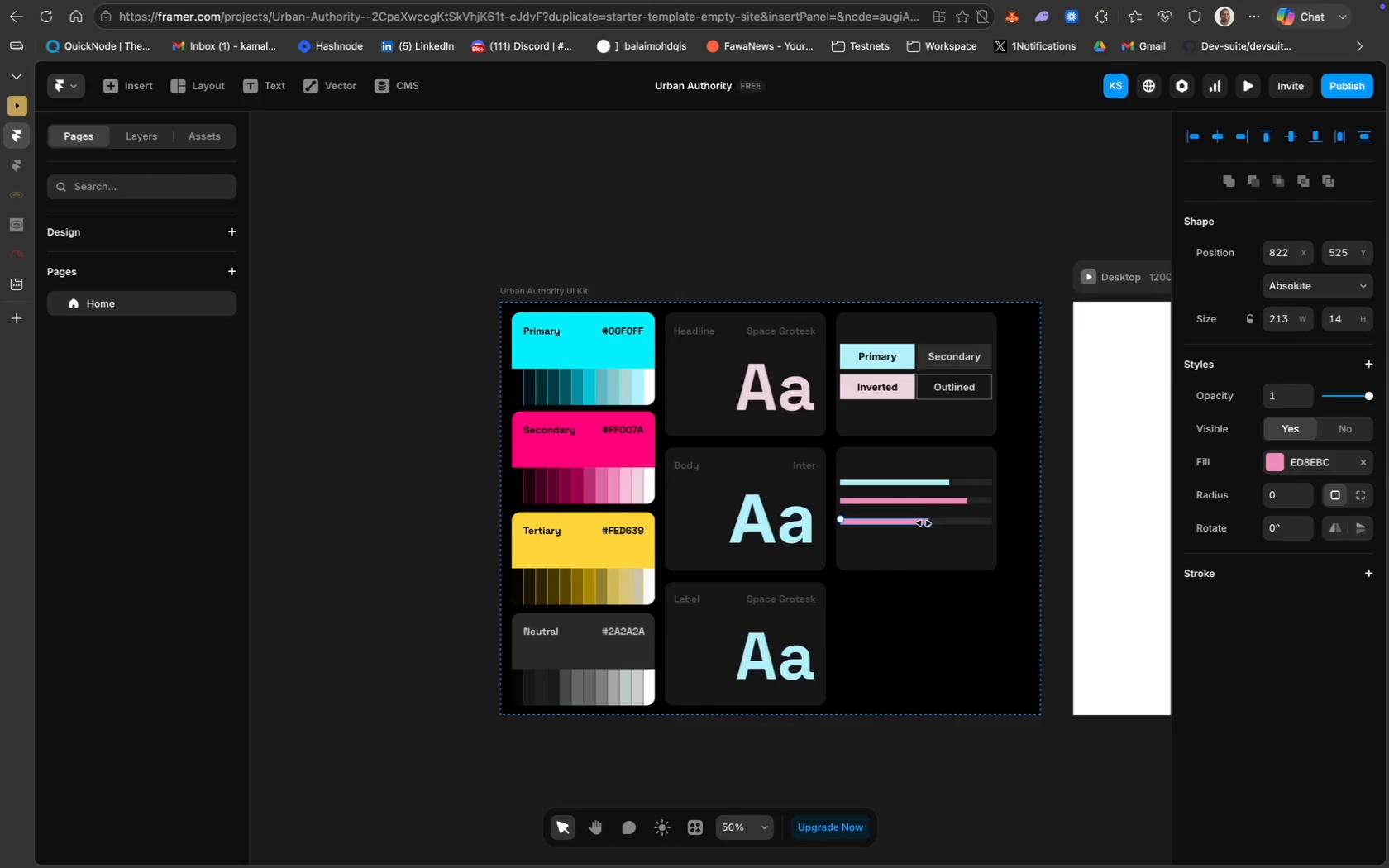 
wait(7.91)
 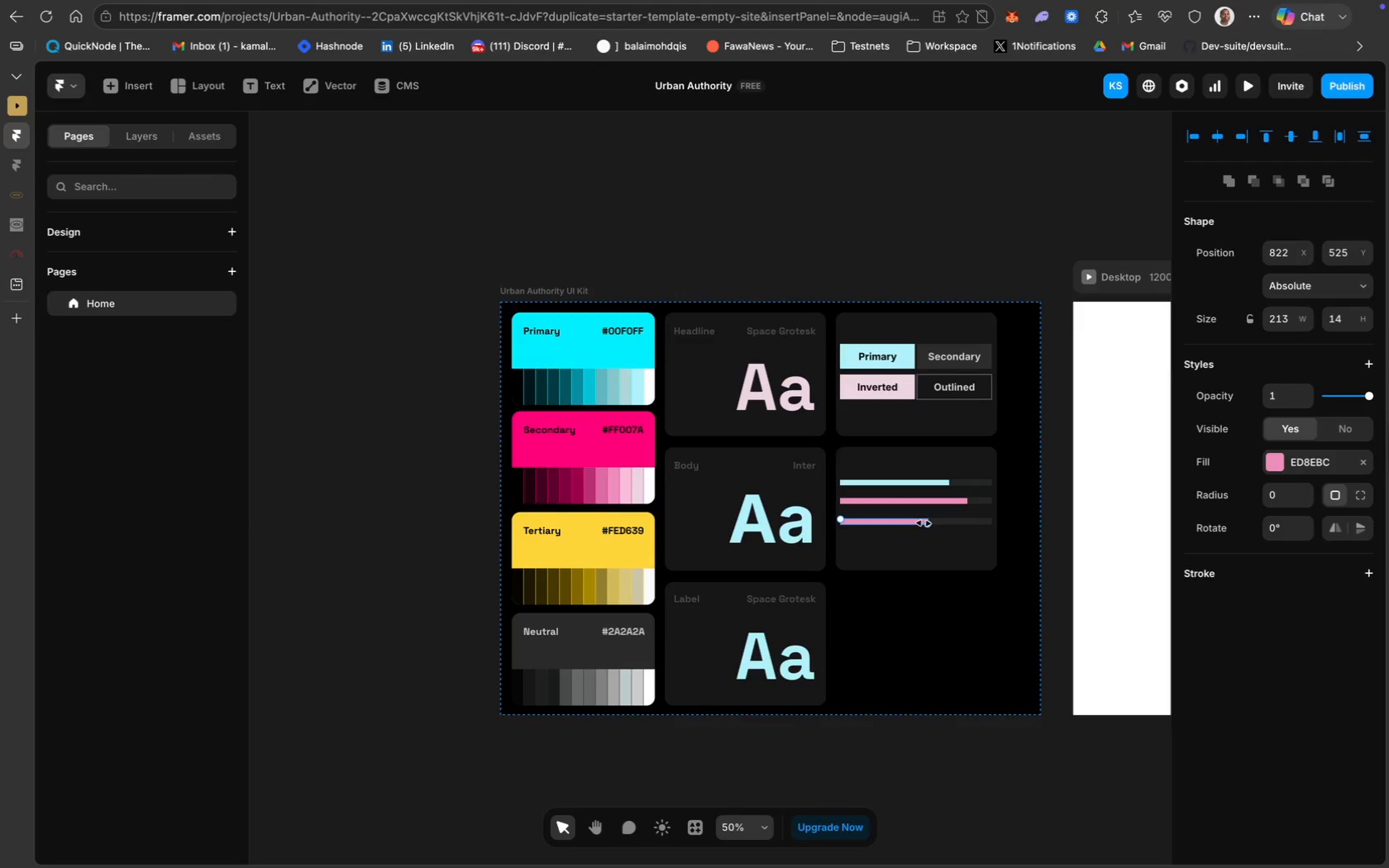 
left_click([633, 589])
 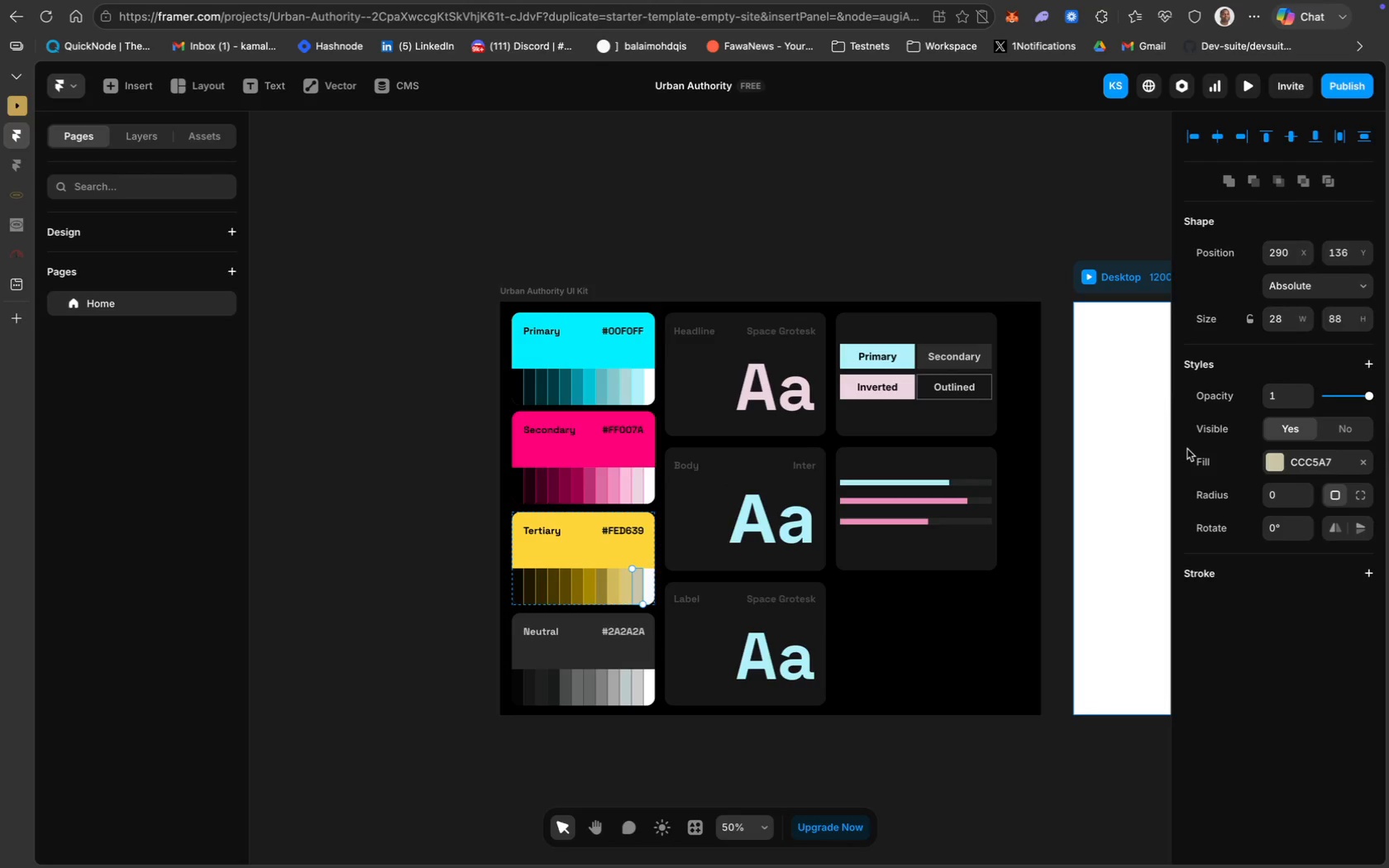 
left_click([1315, 462])
 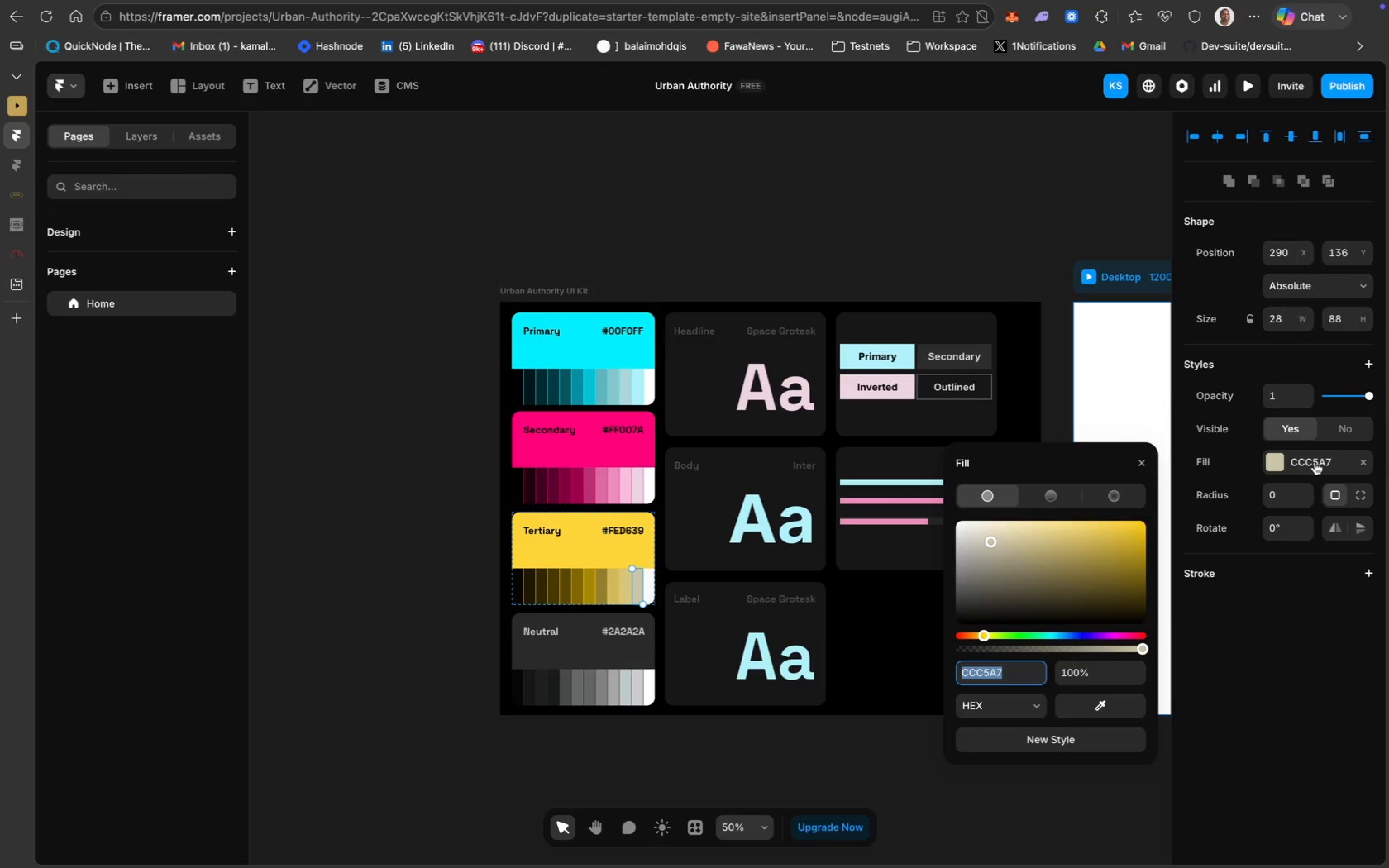 
key(Meta+C)
 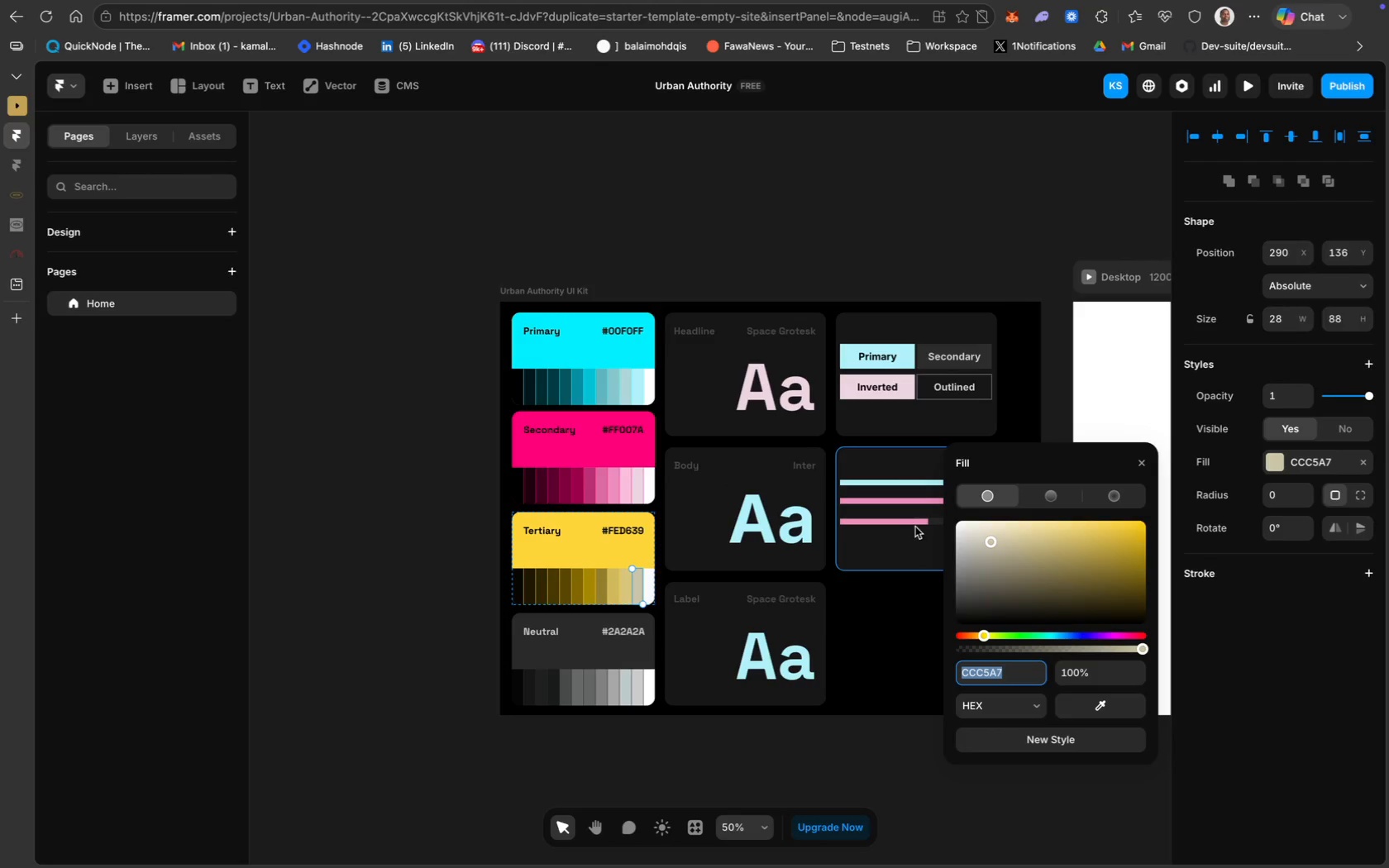 
left_click([916, 522])
 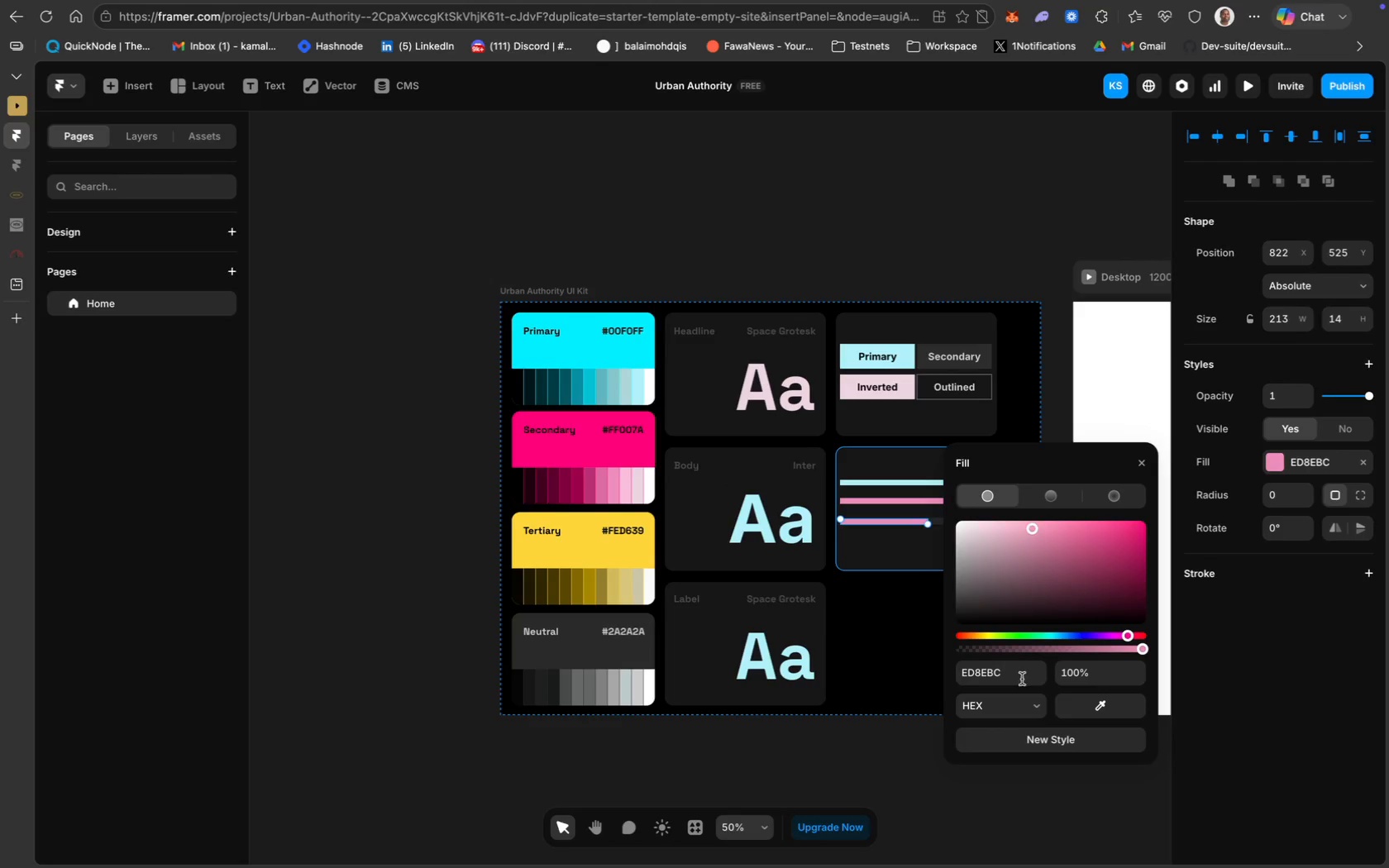 
left_click([1001, 670])
 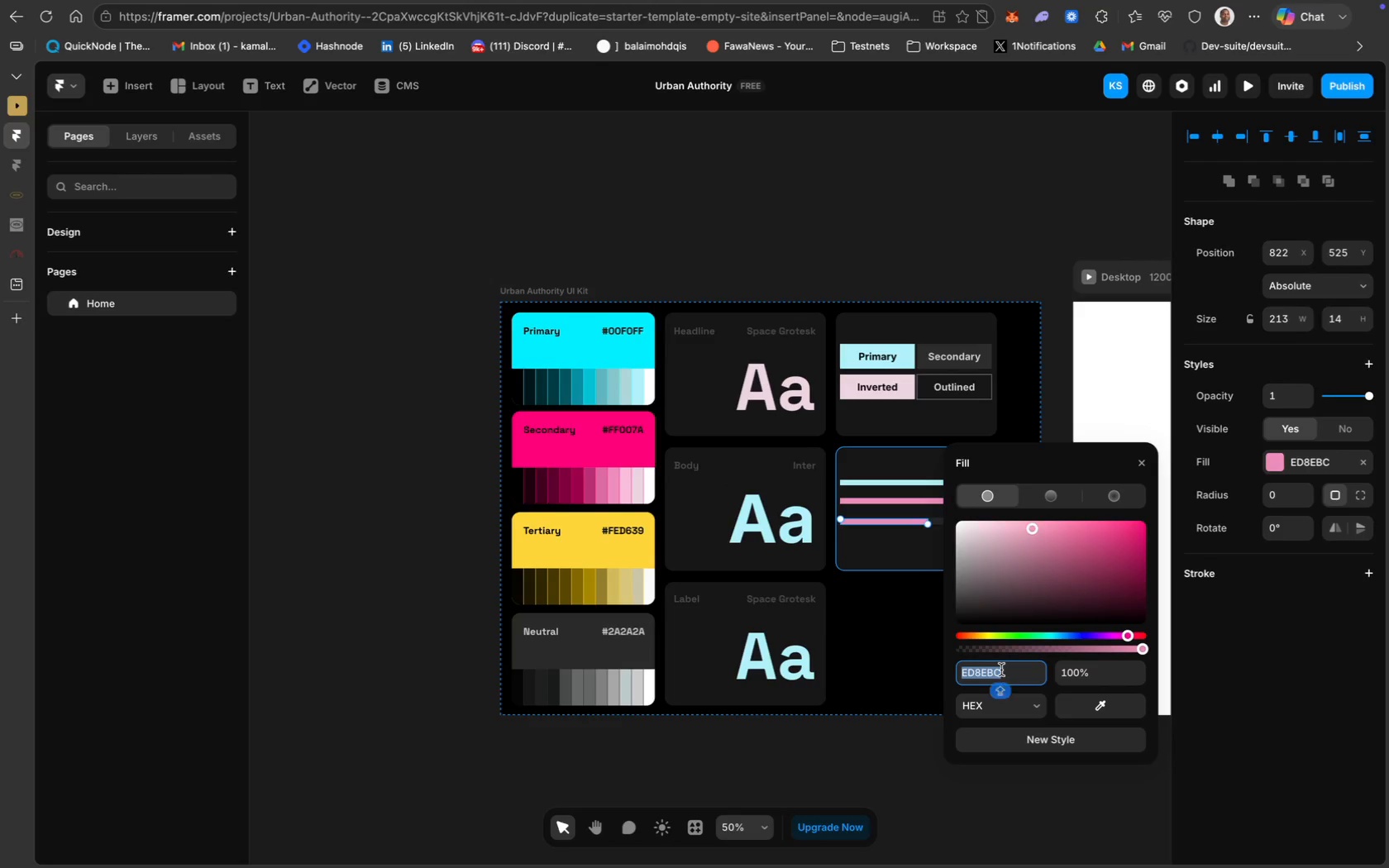 
key(Meta+V)
 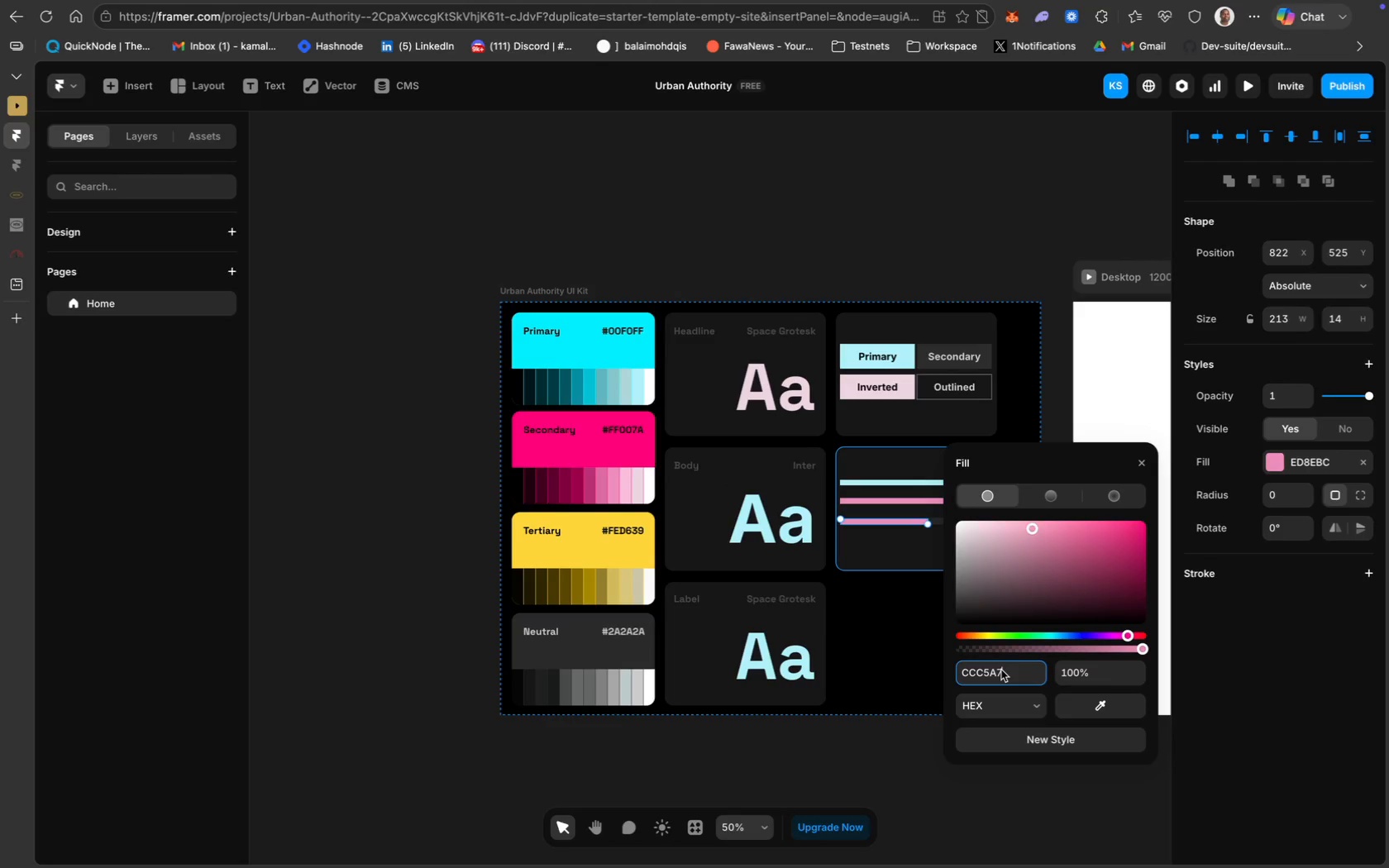 
key(Enter)
 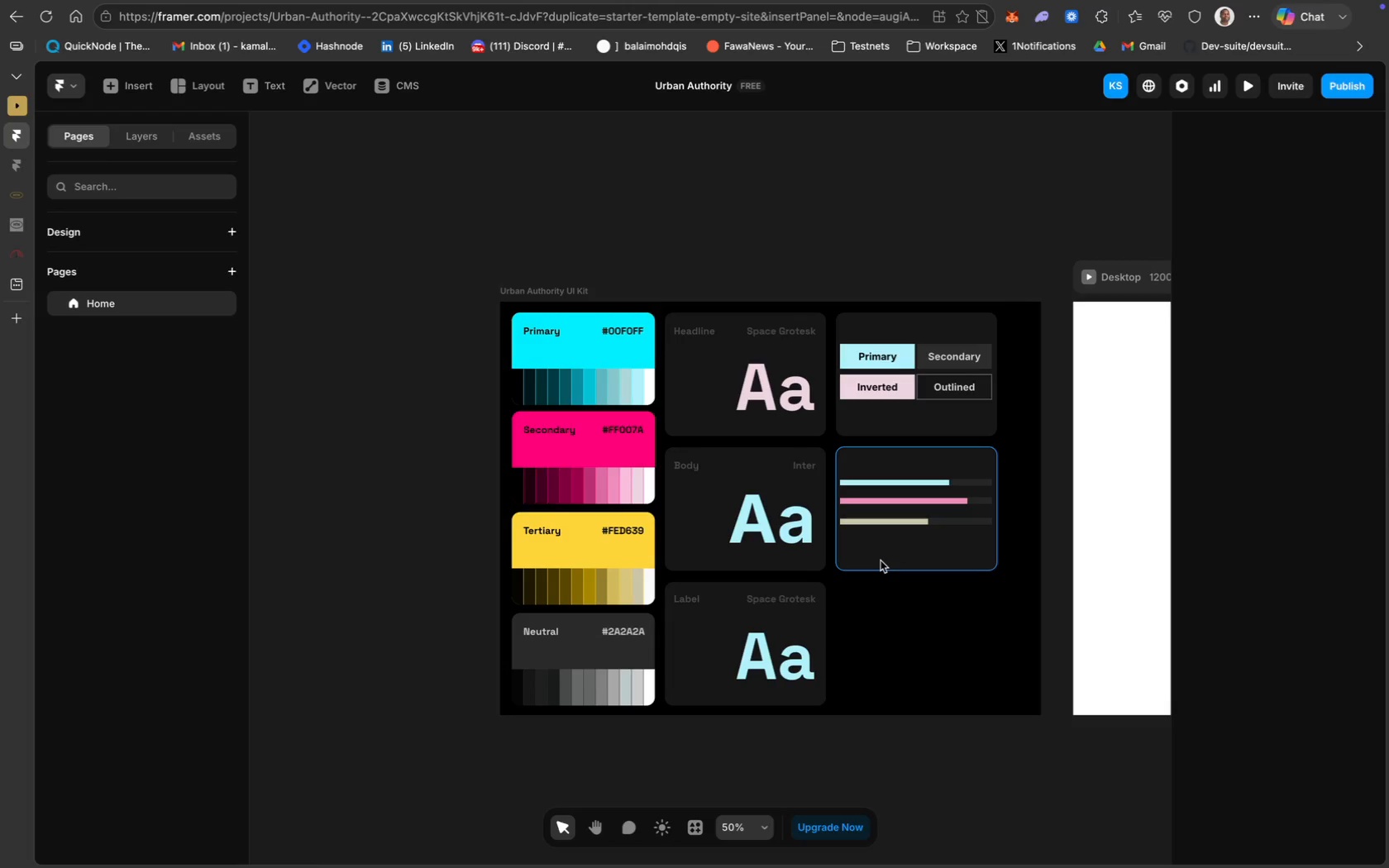 
wait(5.13)
 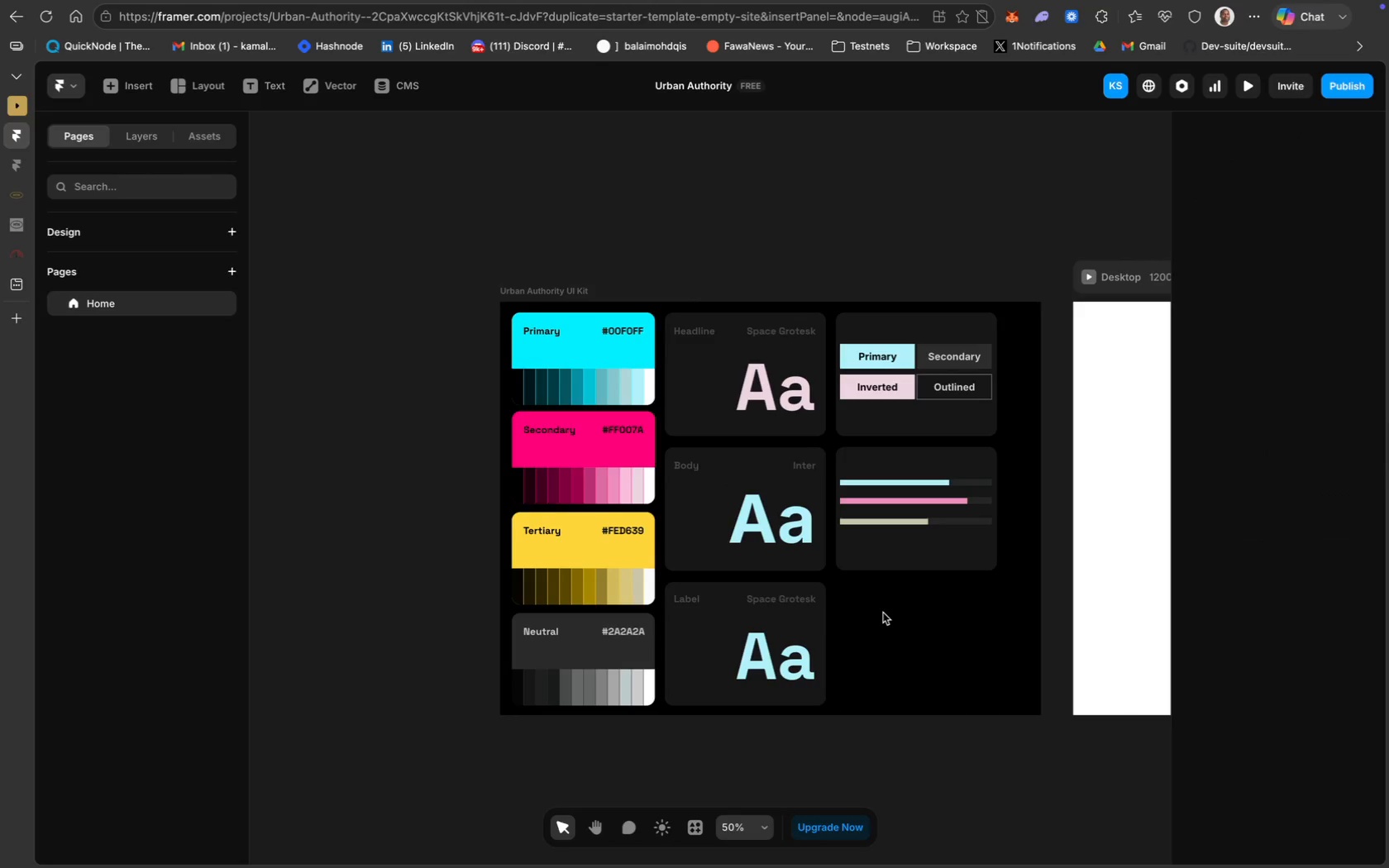 
left_click([881, 560])
 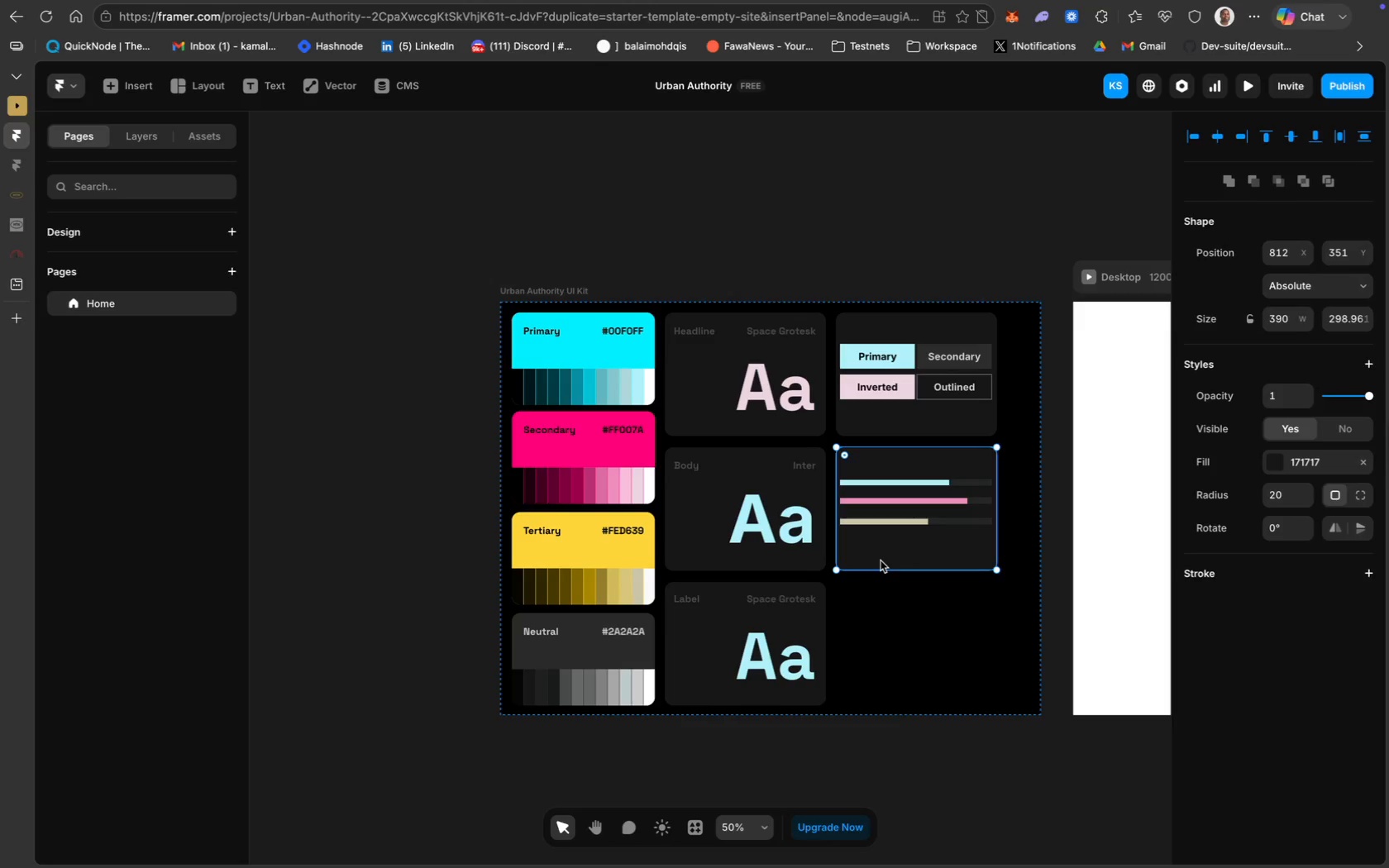 
key(Meta+D)
 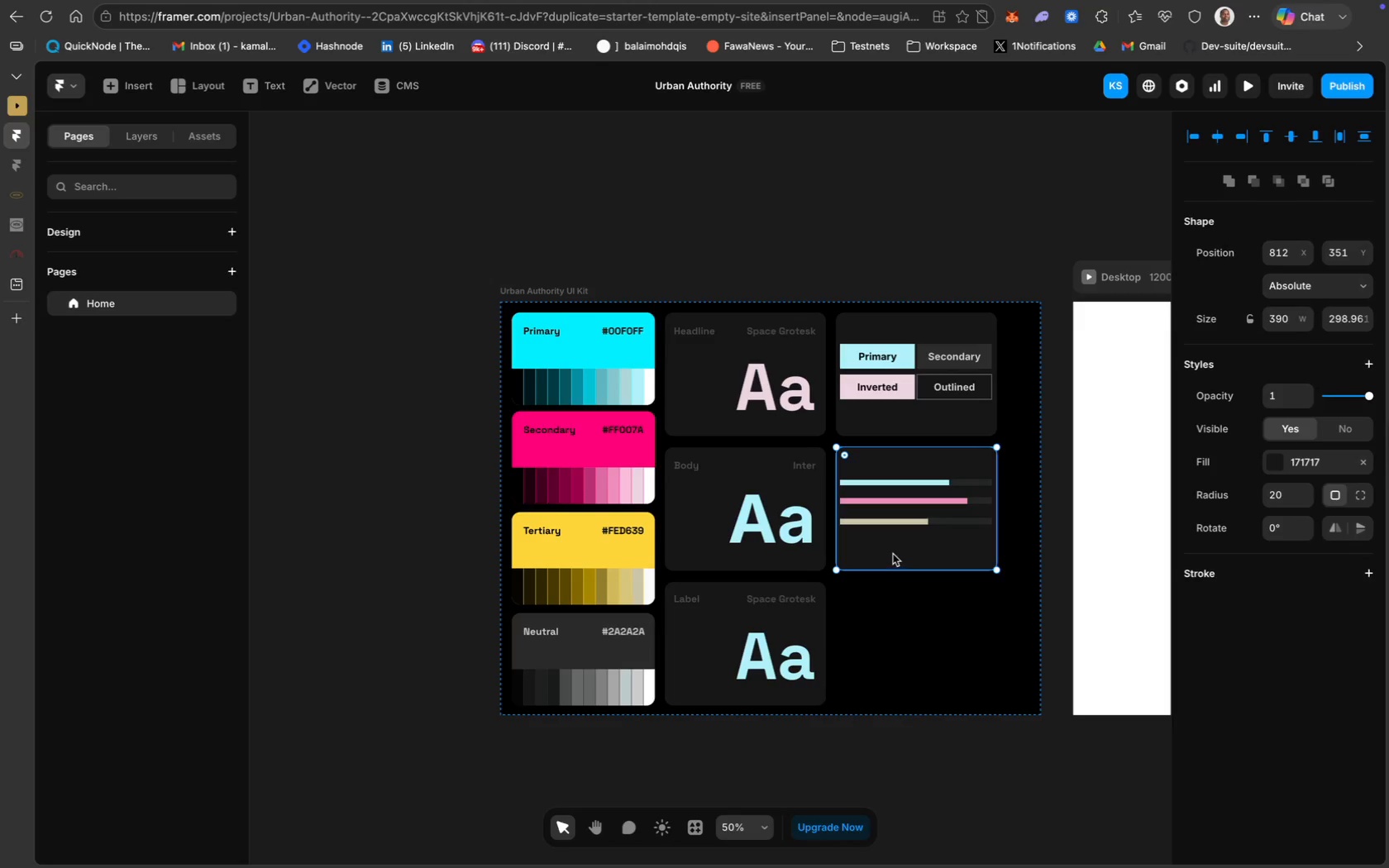 
left_click_drag(start_coordinate=[893, 554], to_coordinate=[900, 688])
 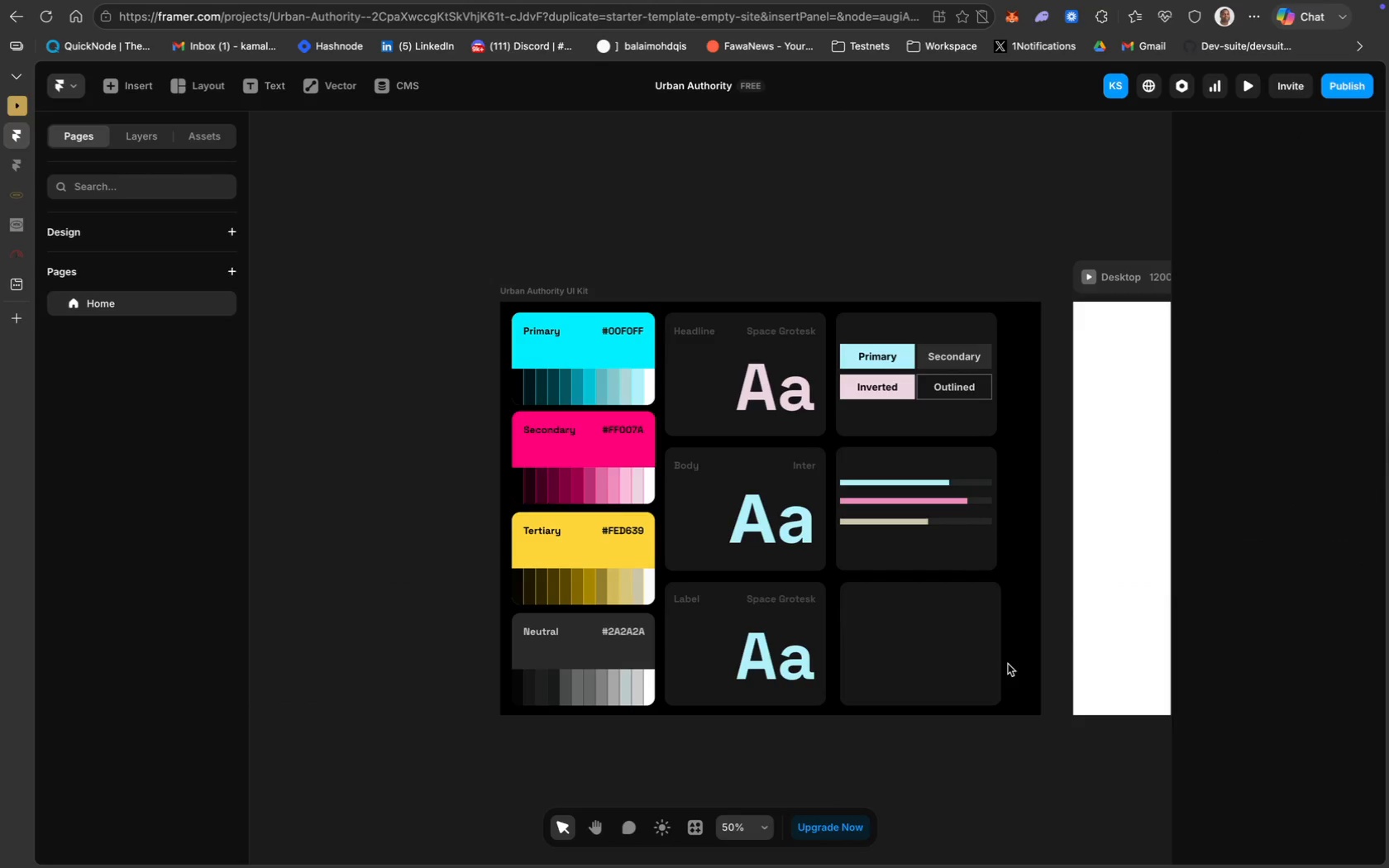 
left_click_drag(start_coordinate=[940, 651], to_coordinate=[935, 651])
 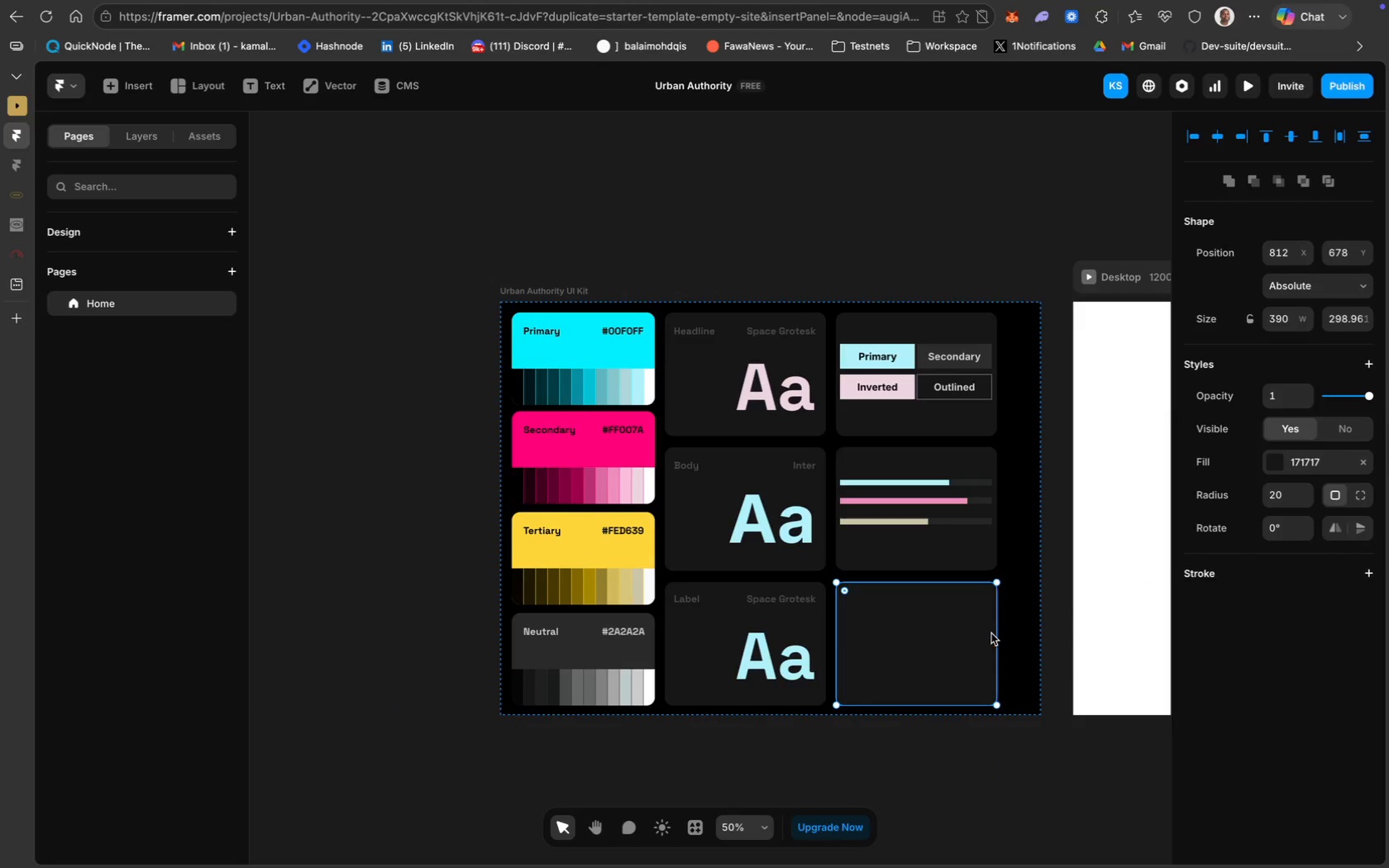 
left_click([998, 629])
 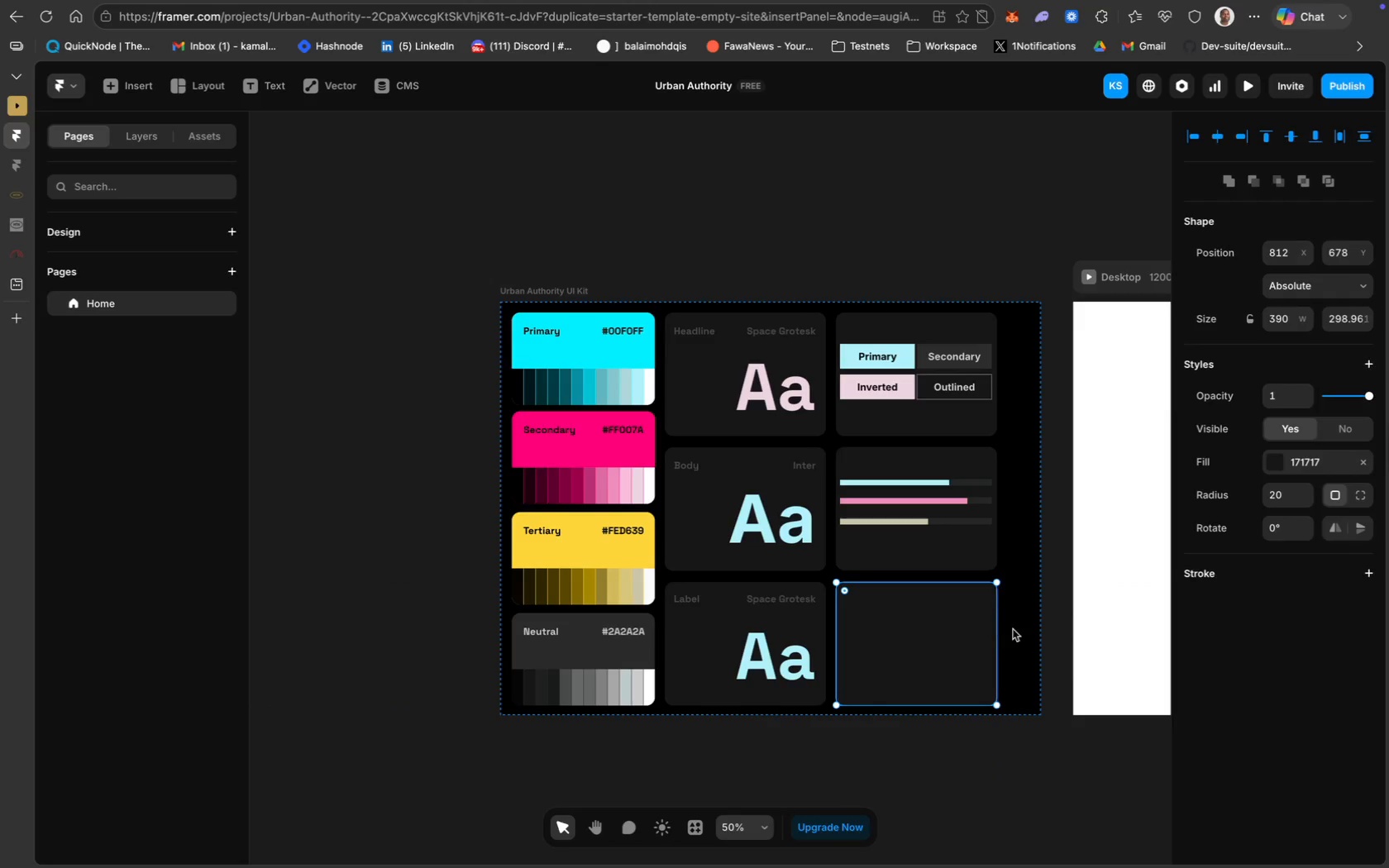 
left_click([1021, 631])
 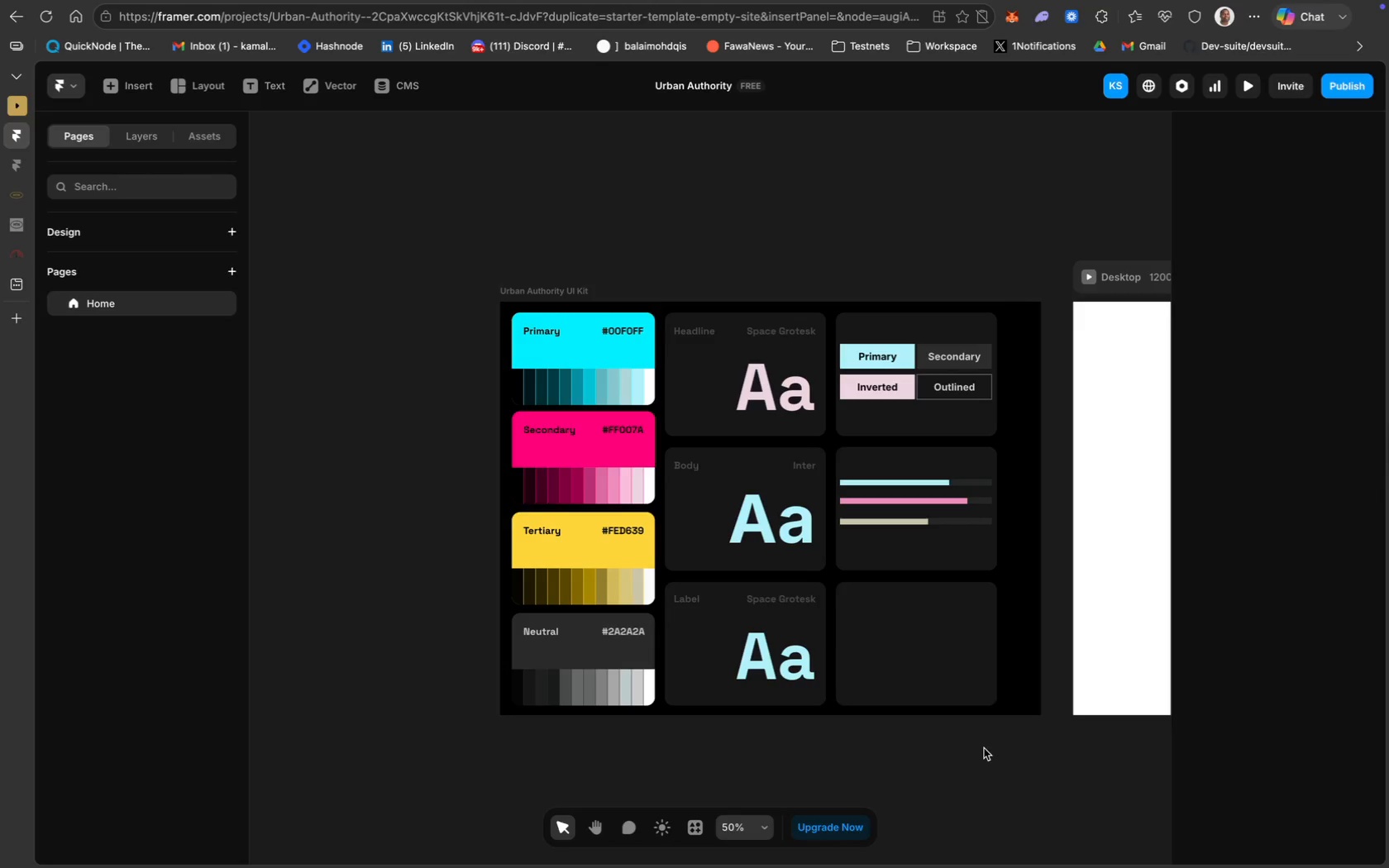 
left_click([930, 669])
 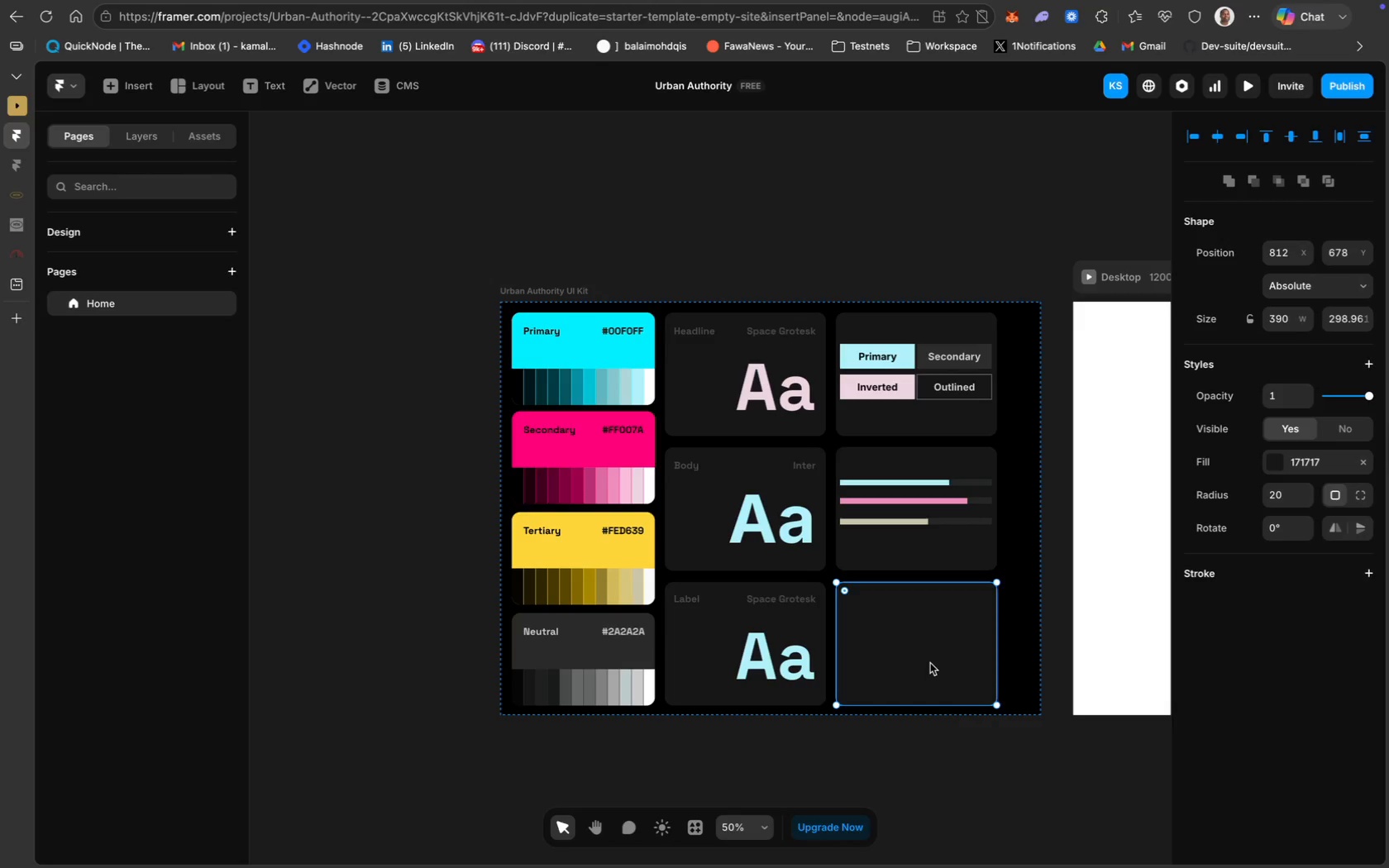 
hold_key(key=ShiftLeft, duration=1.1)
left_click([900, 560])
 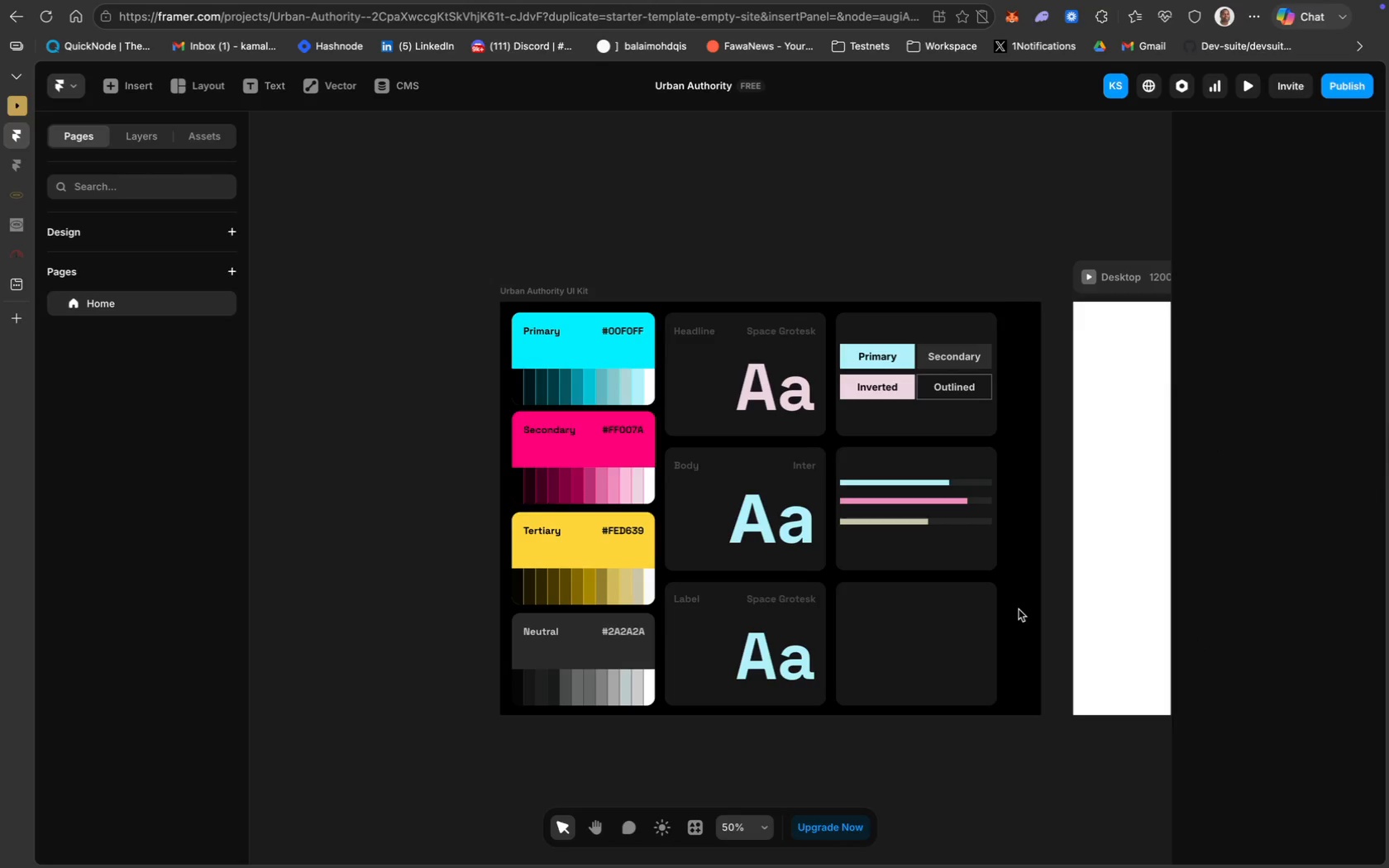 
left_click([942, 618])
 